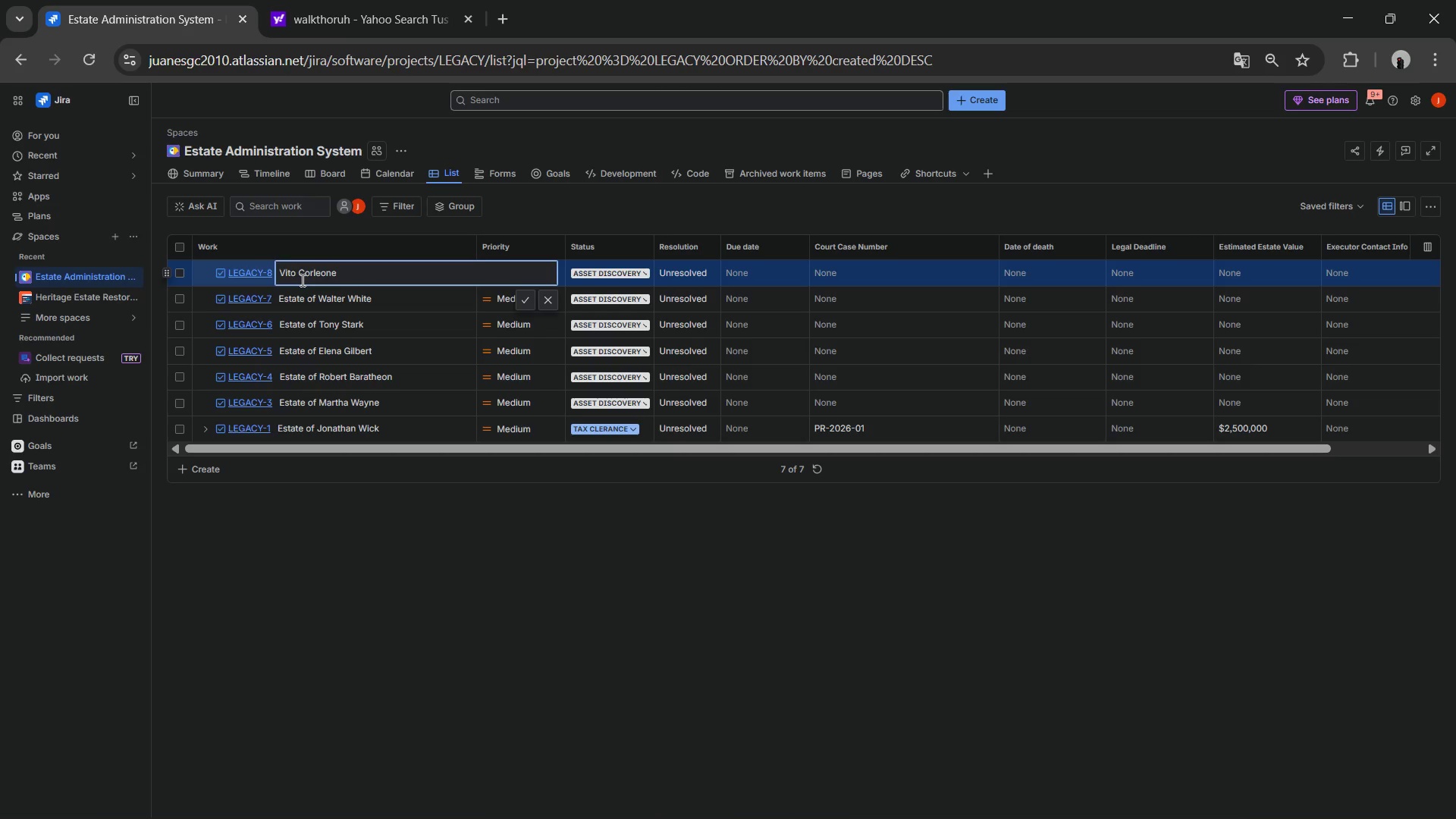 
key(Control+ControlLeft)
 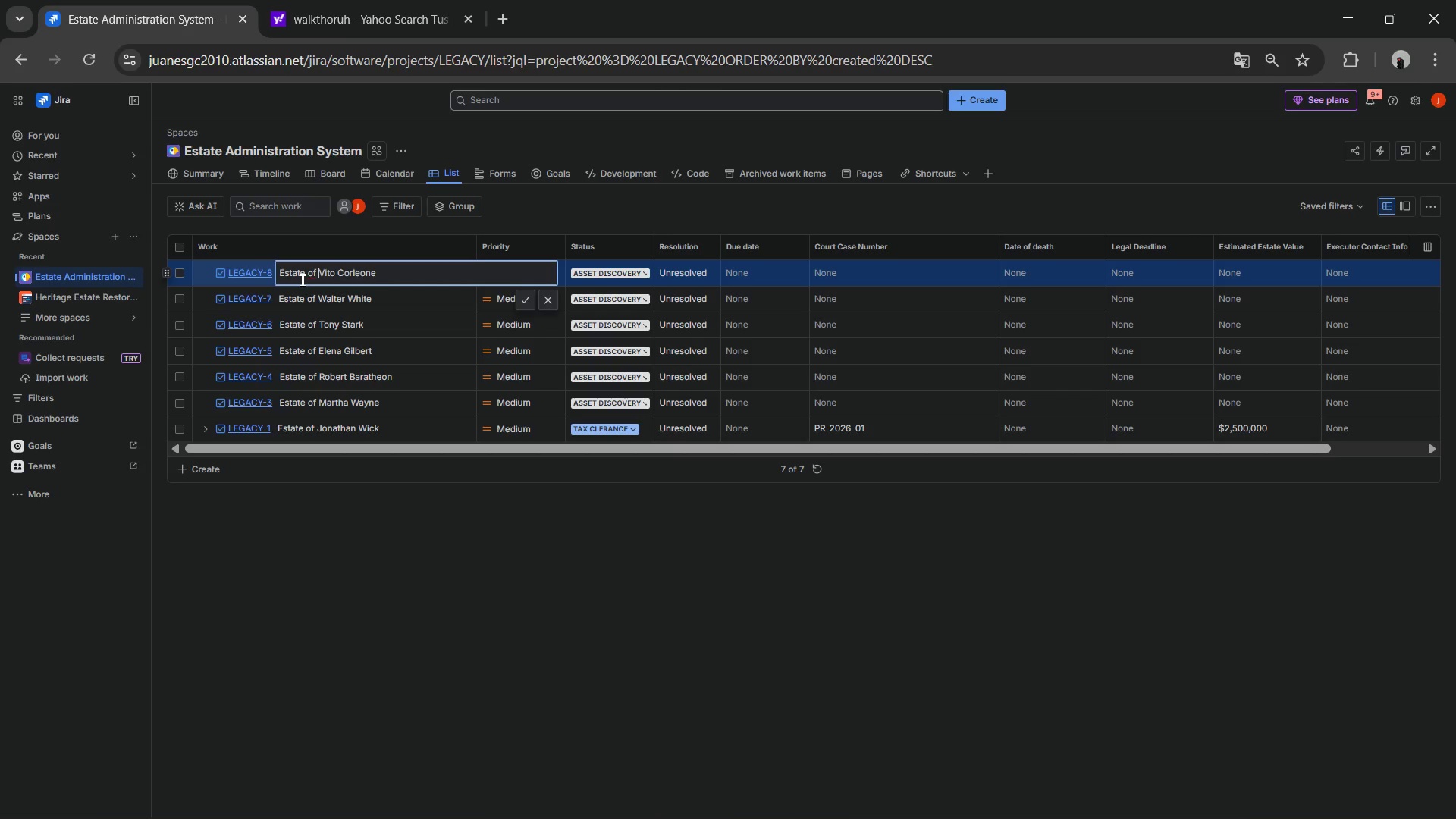 
key(Control+V)
 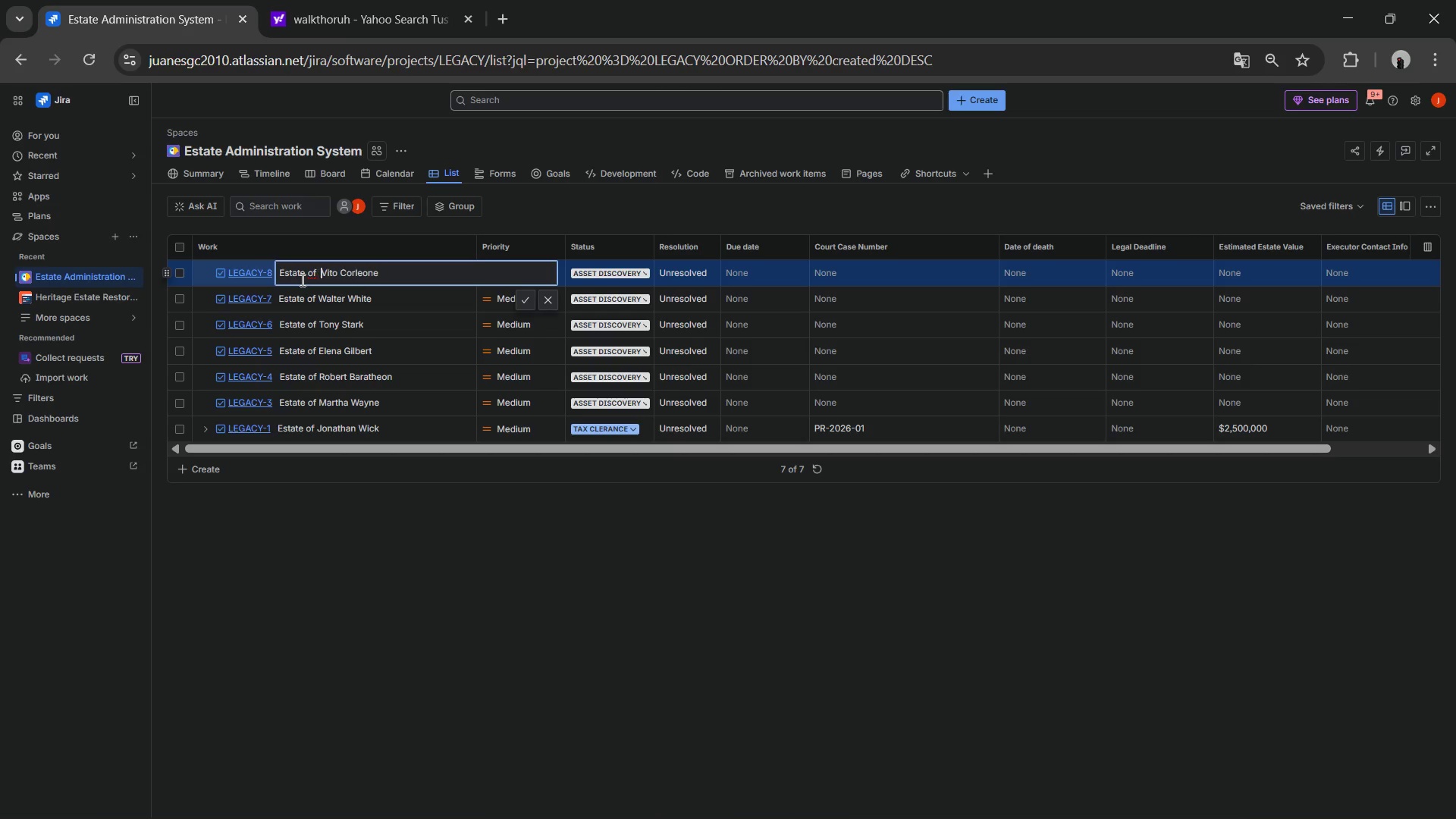 
key(Space)
 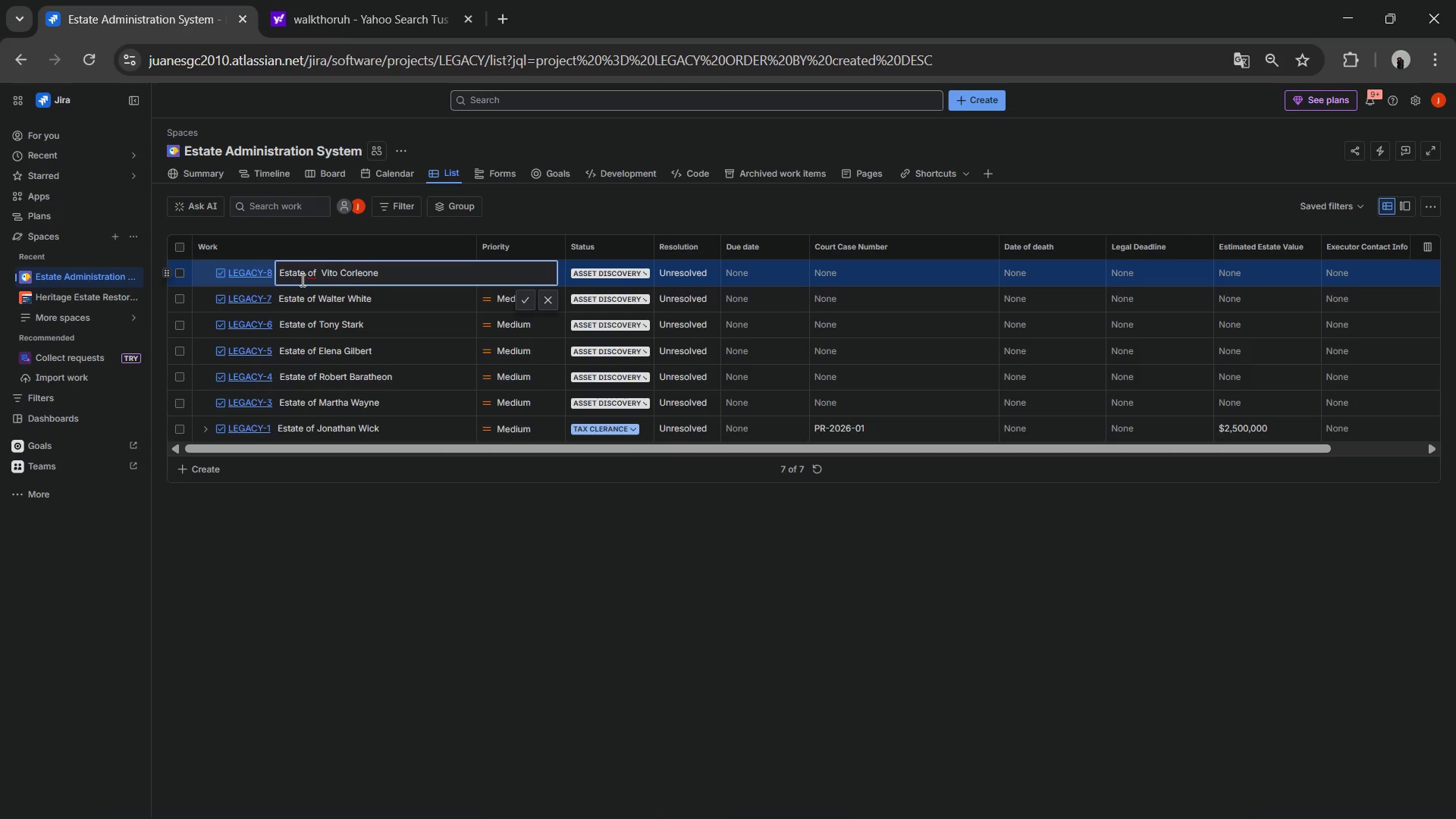 
key(Enter)
 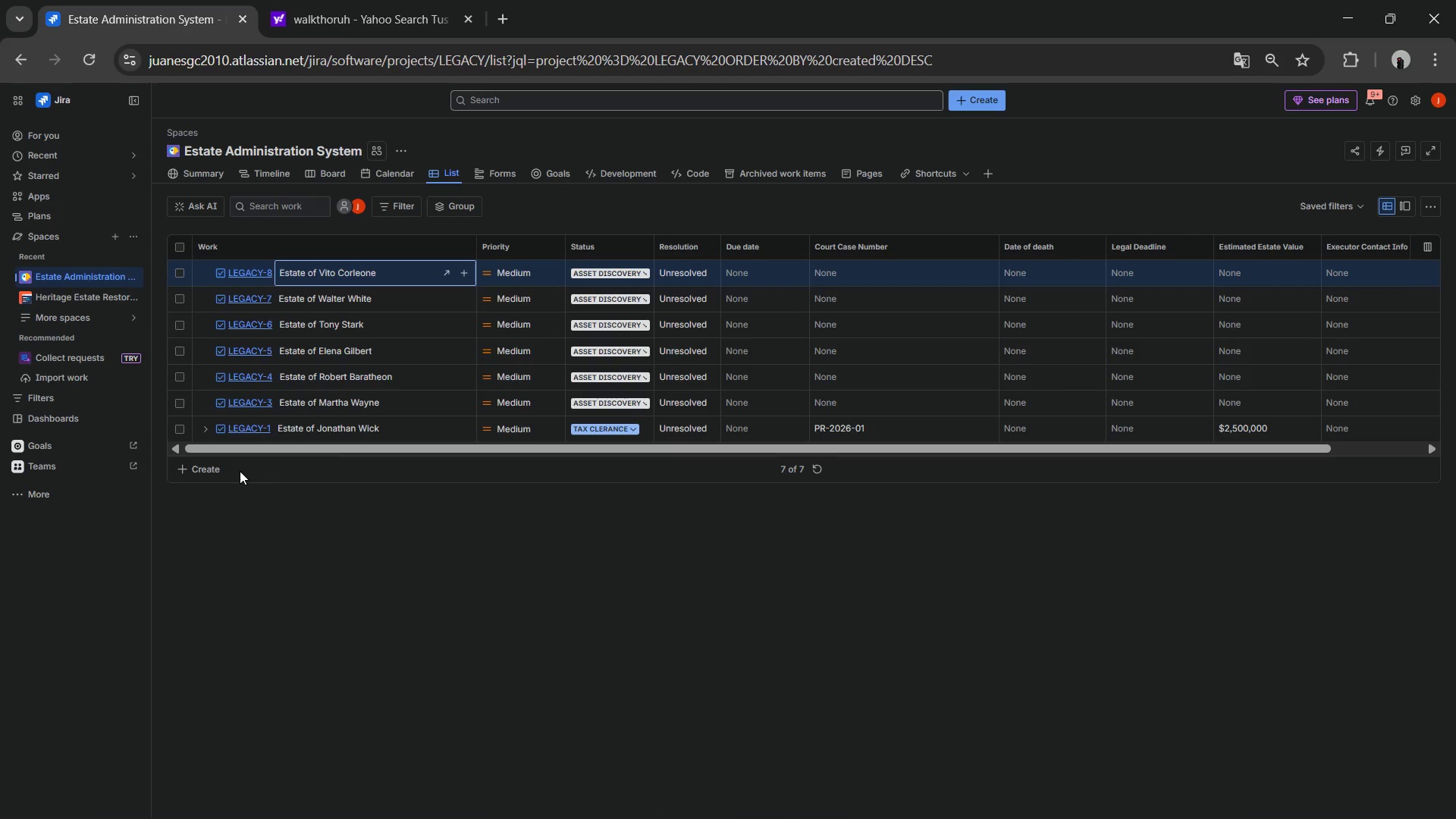 
wait(5.38)
 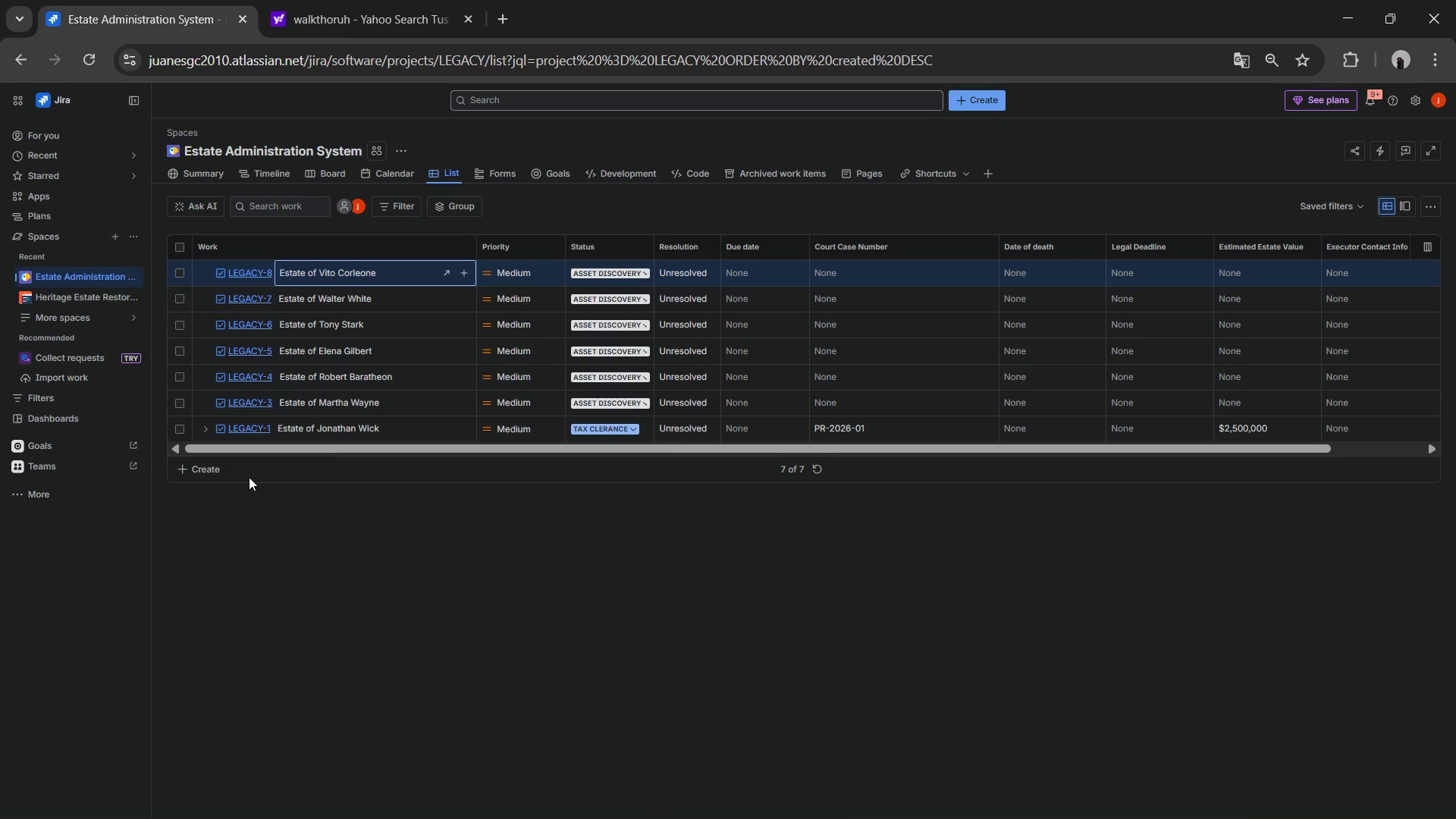 
left_click([199, 471])
 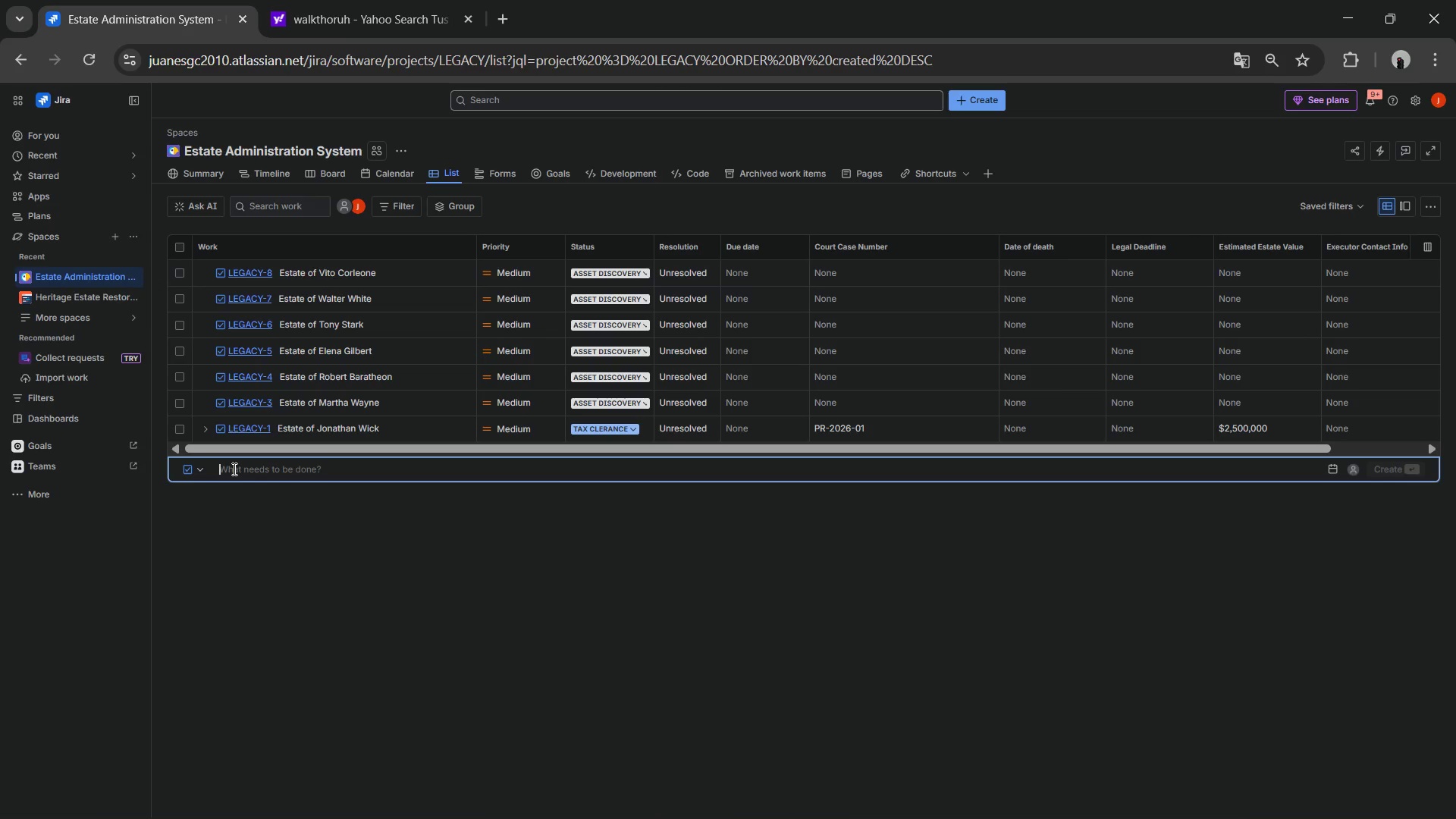 
key(Control+V)
 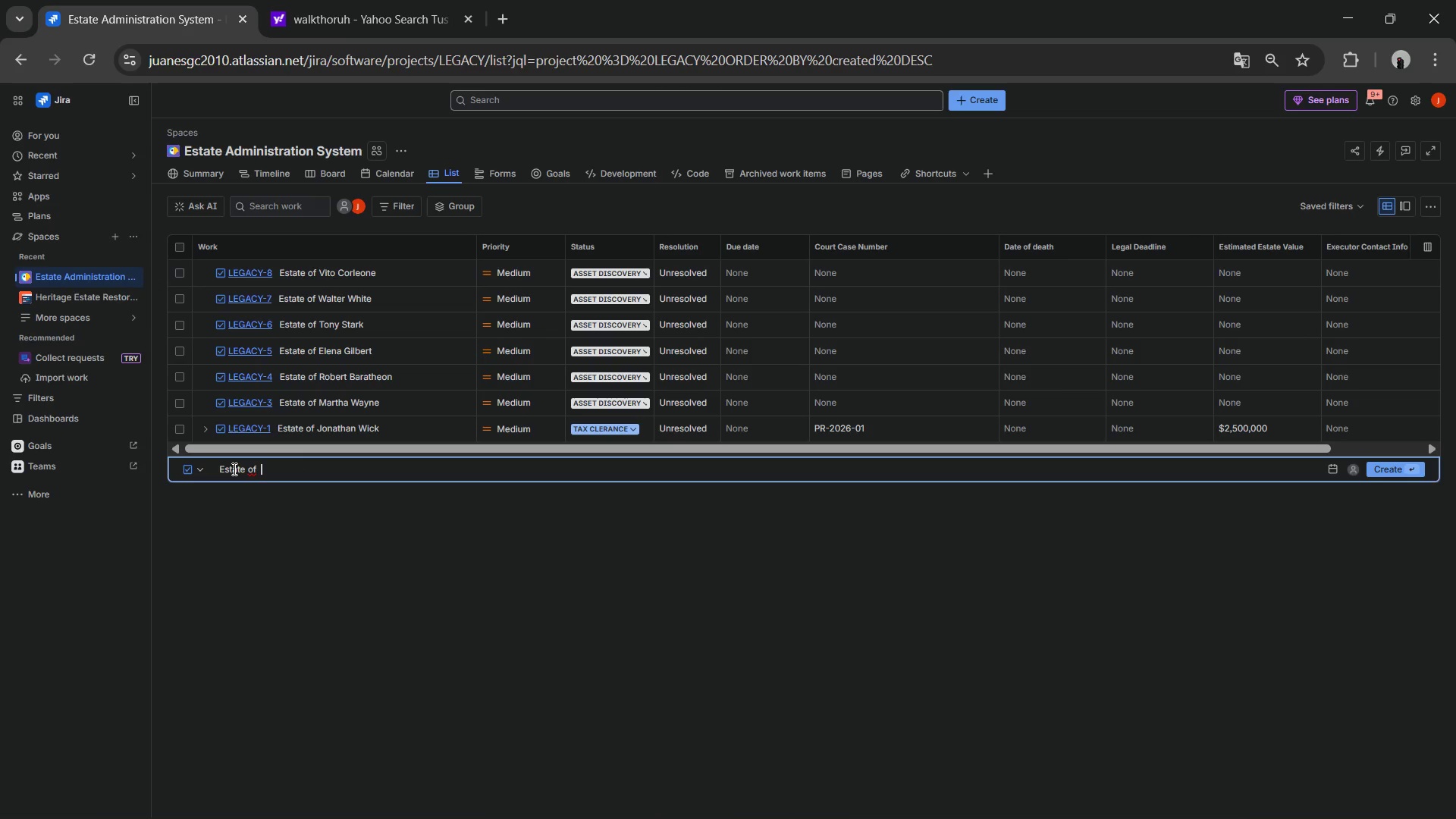 
type( Jay Gatsby)
 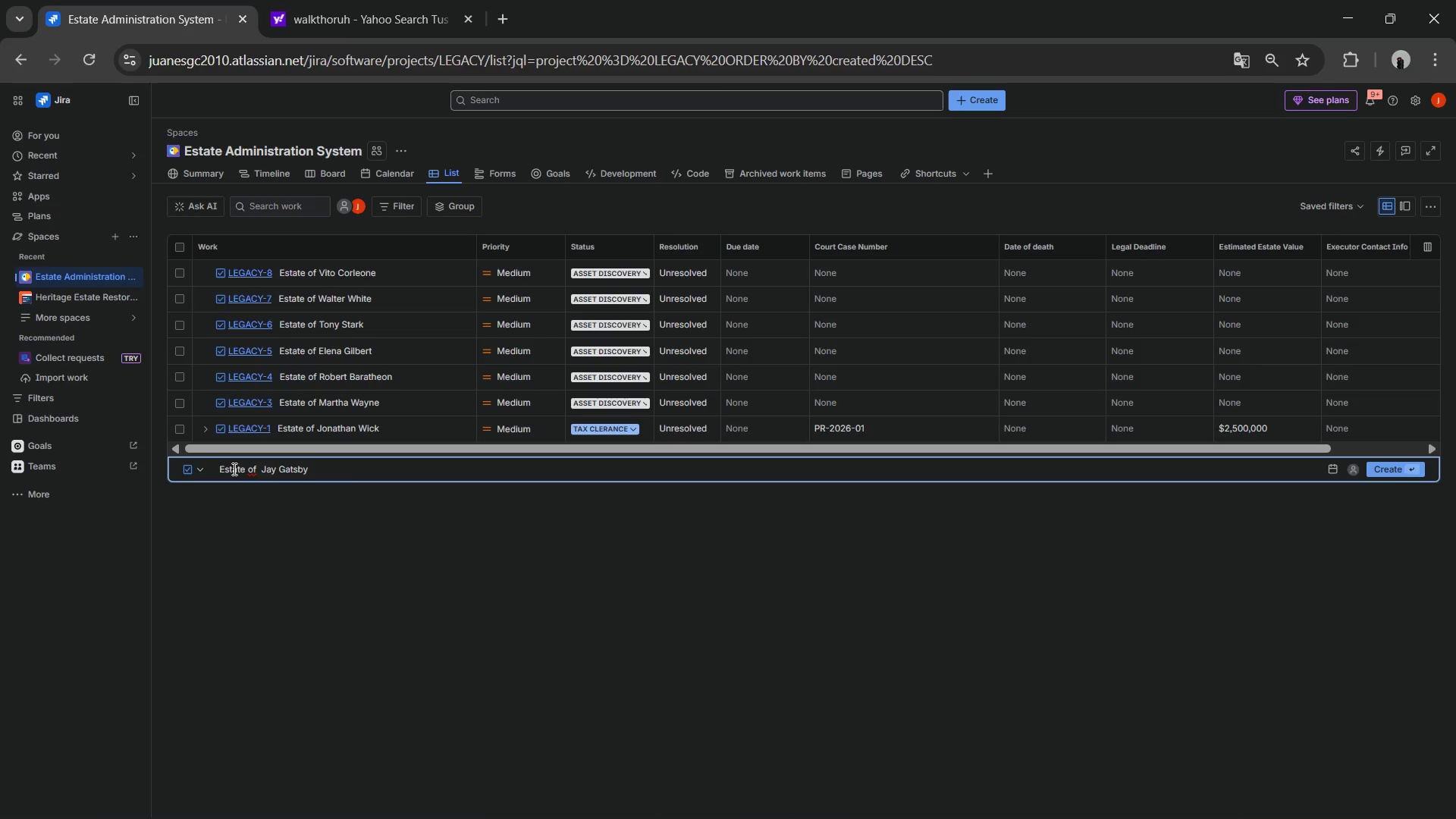 
key(Enter)
 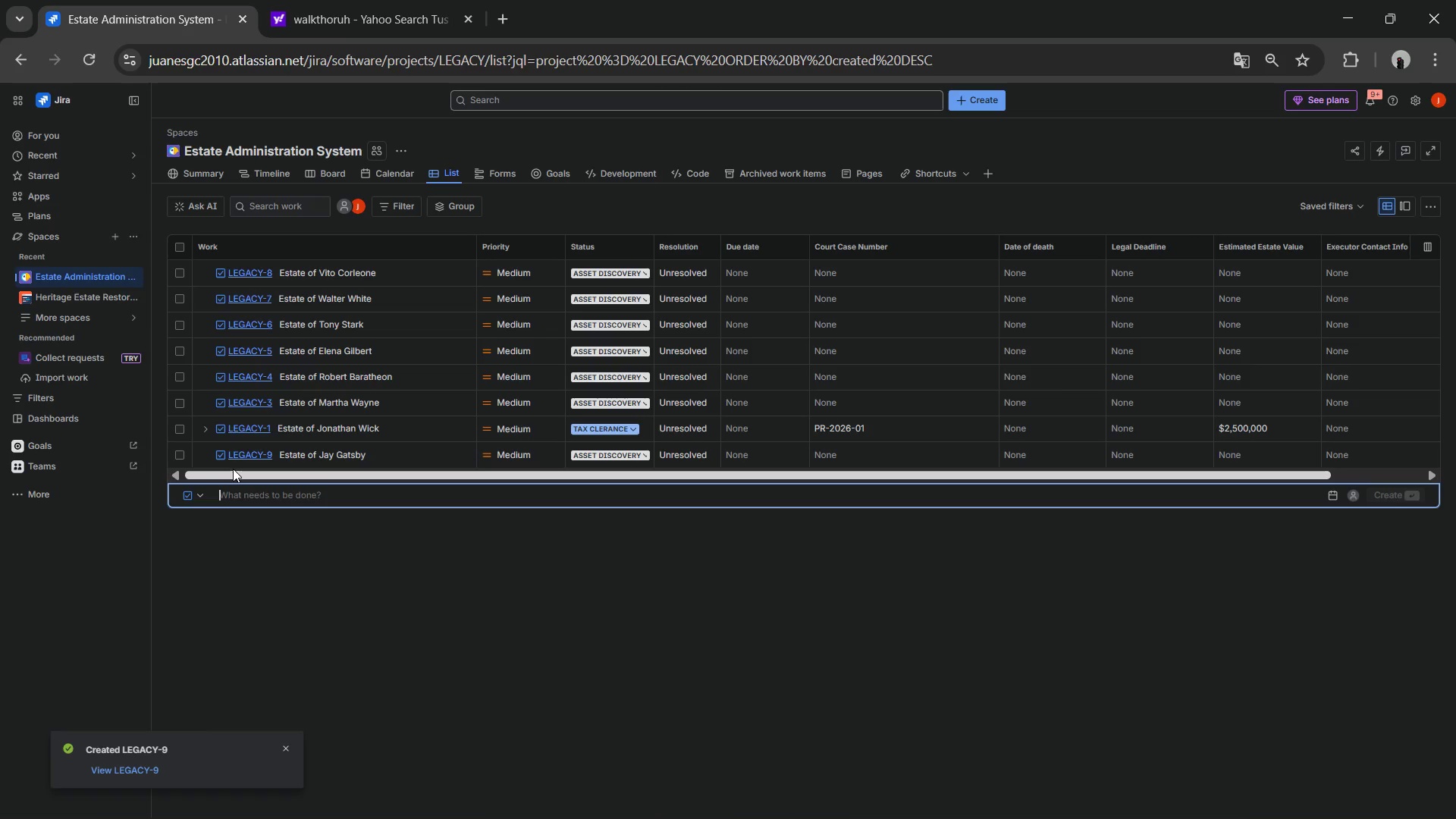 
wait(7.3)
 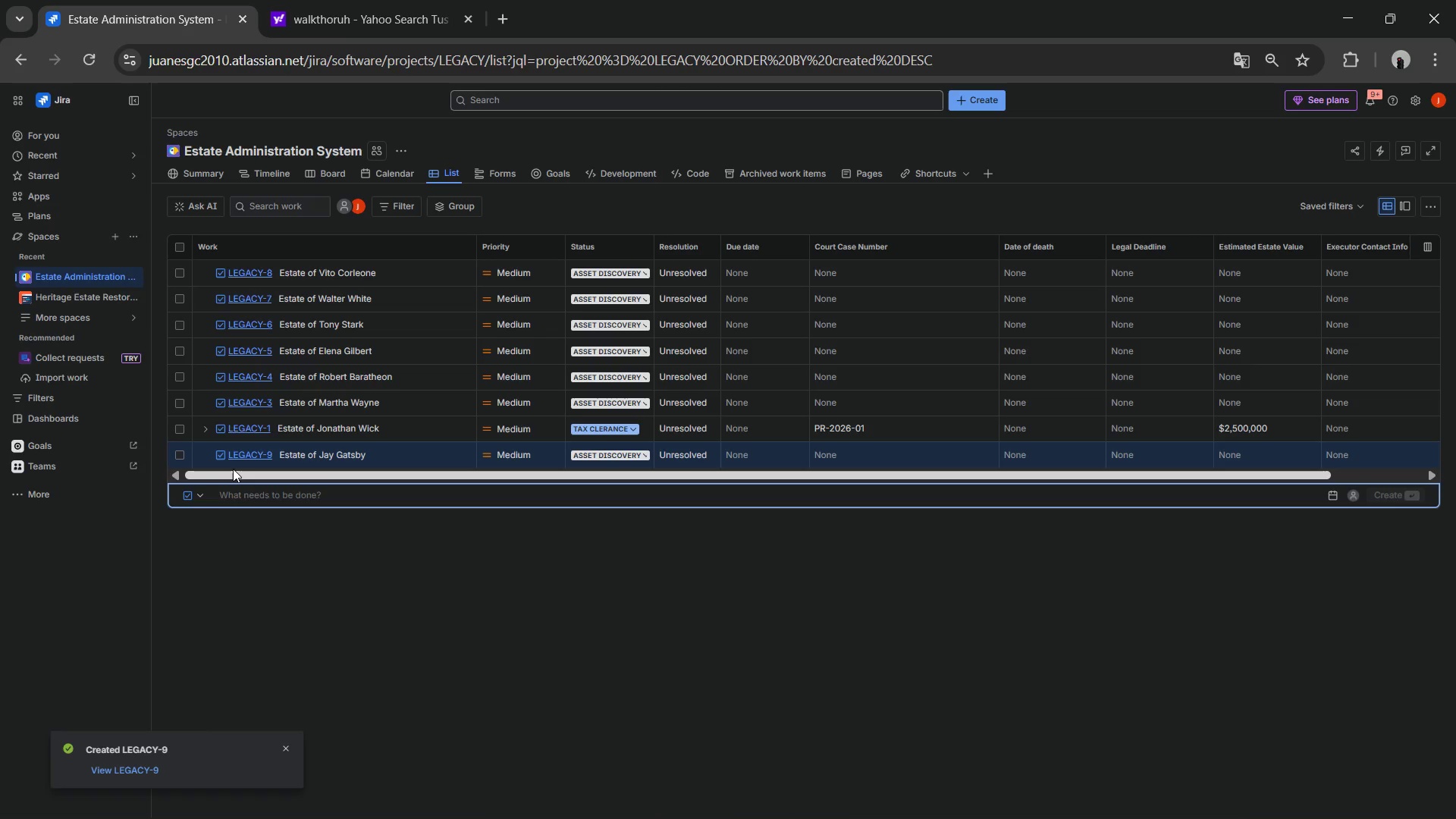 
key(Control+V)
 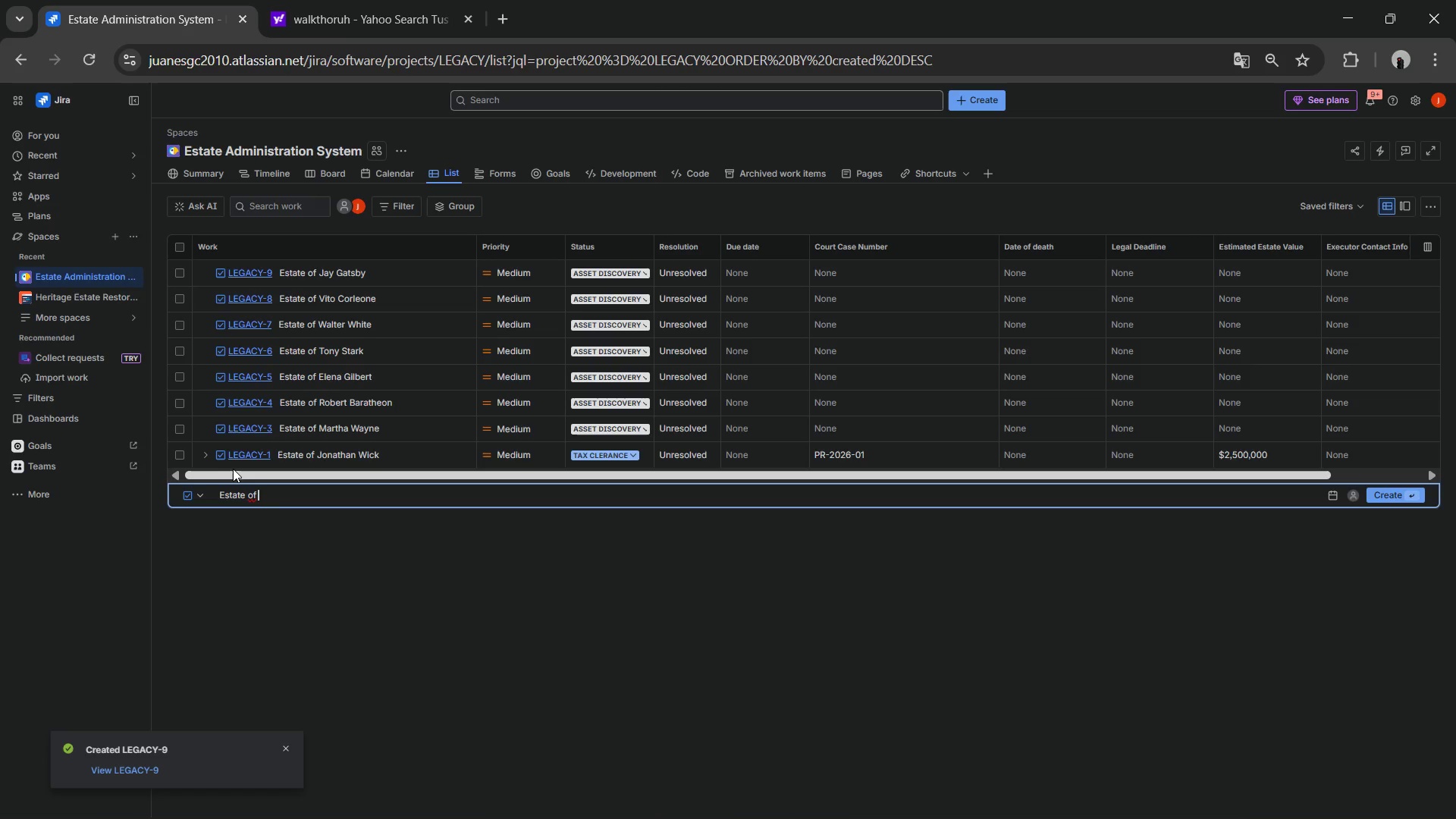 
type( Sherlock Holmes)
 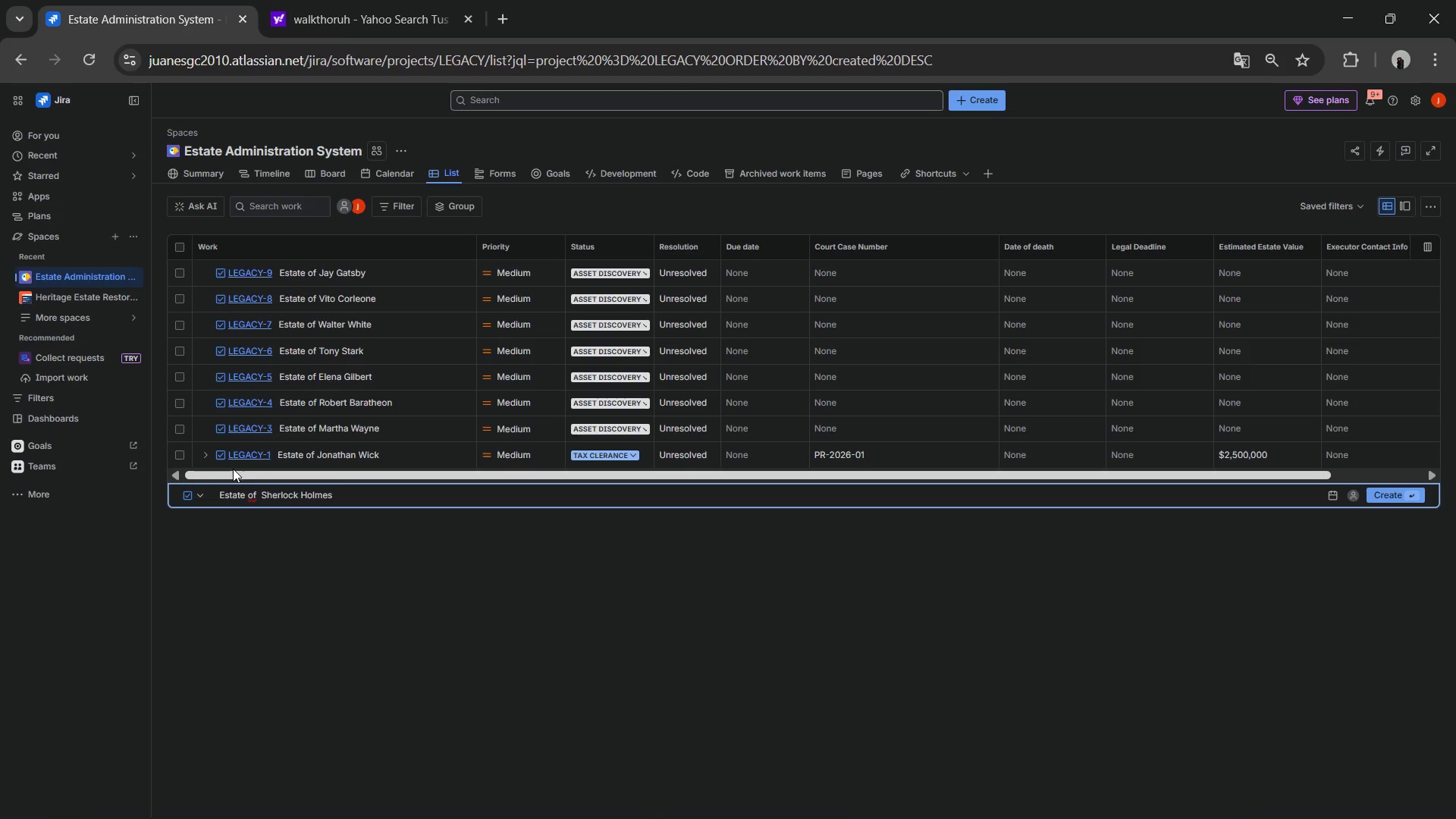 
key(Enter)
 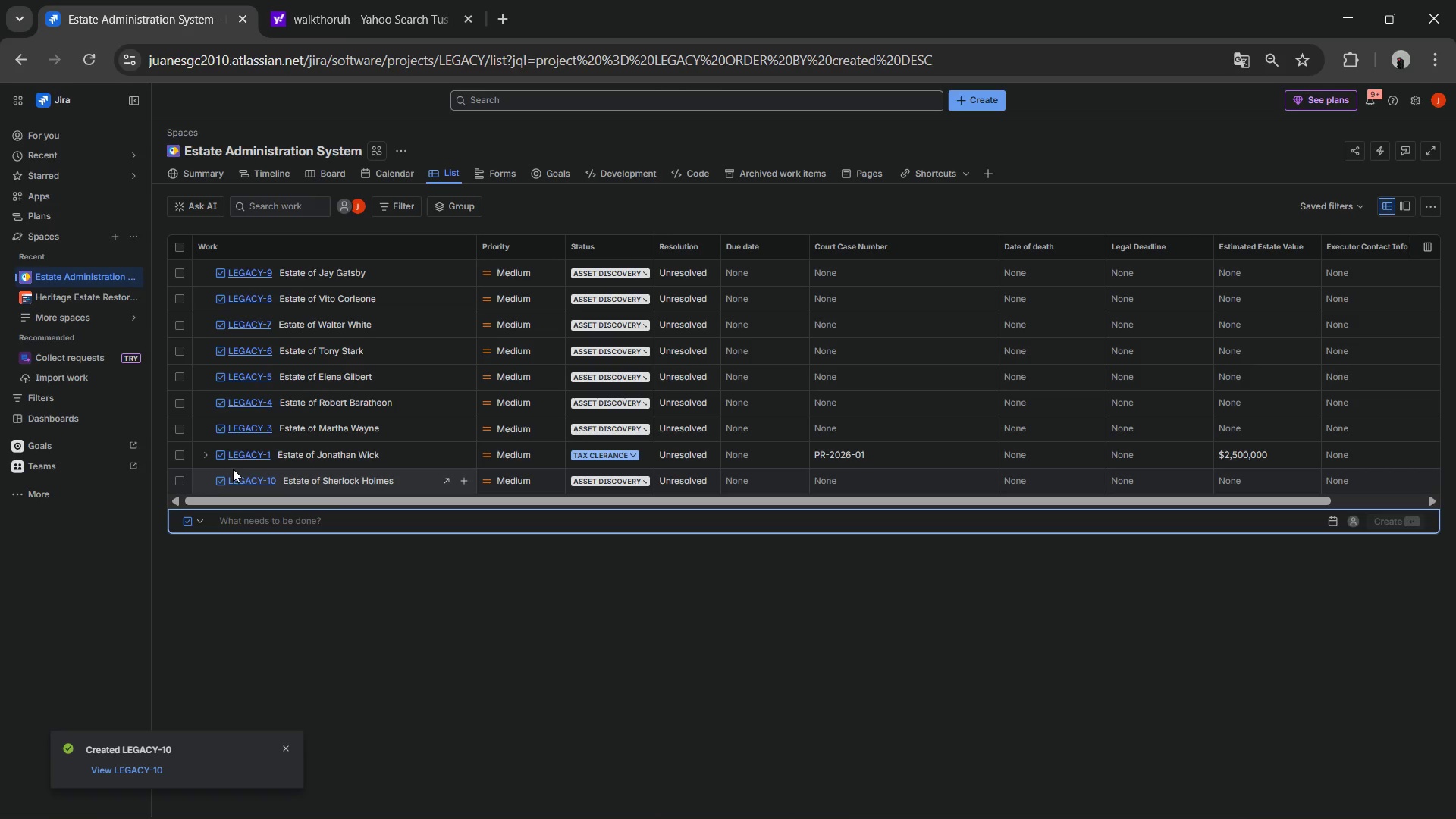 
key(Control+V)
 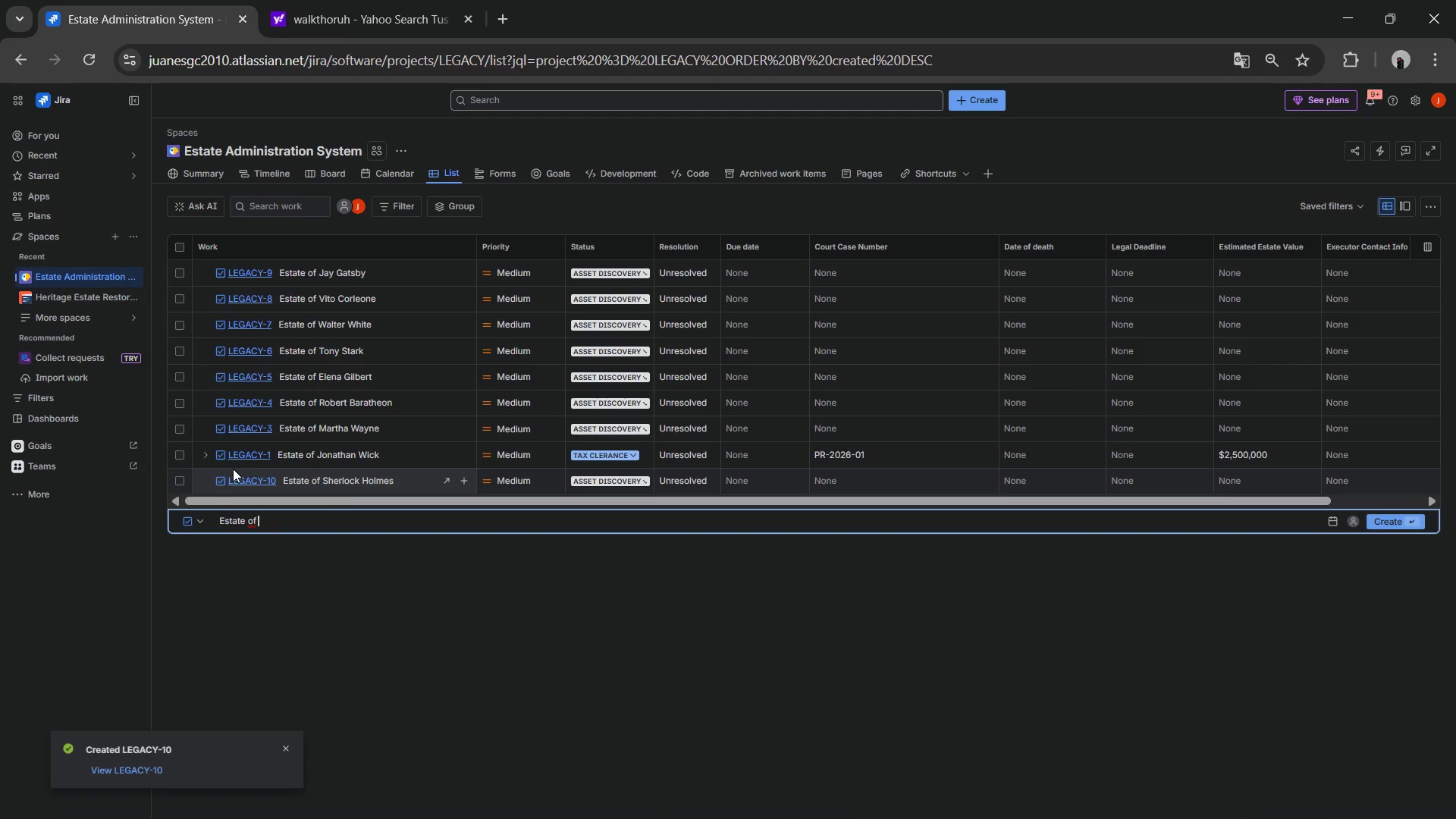 
type( Bilbo Baggins)
 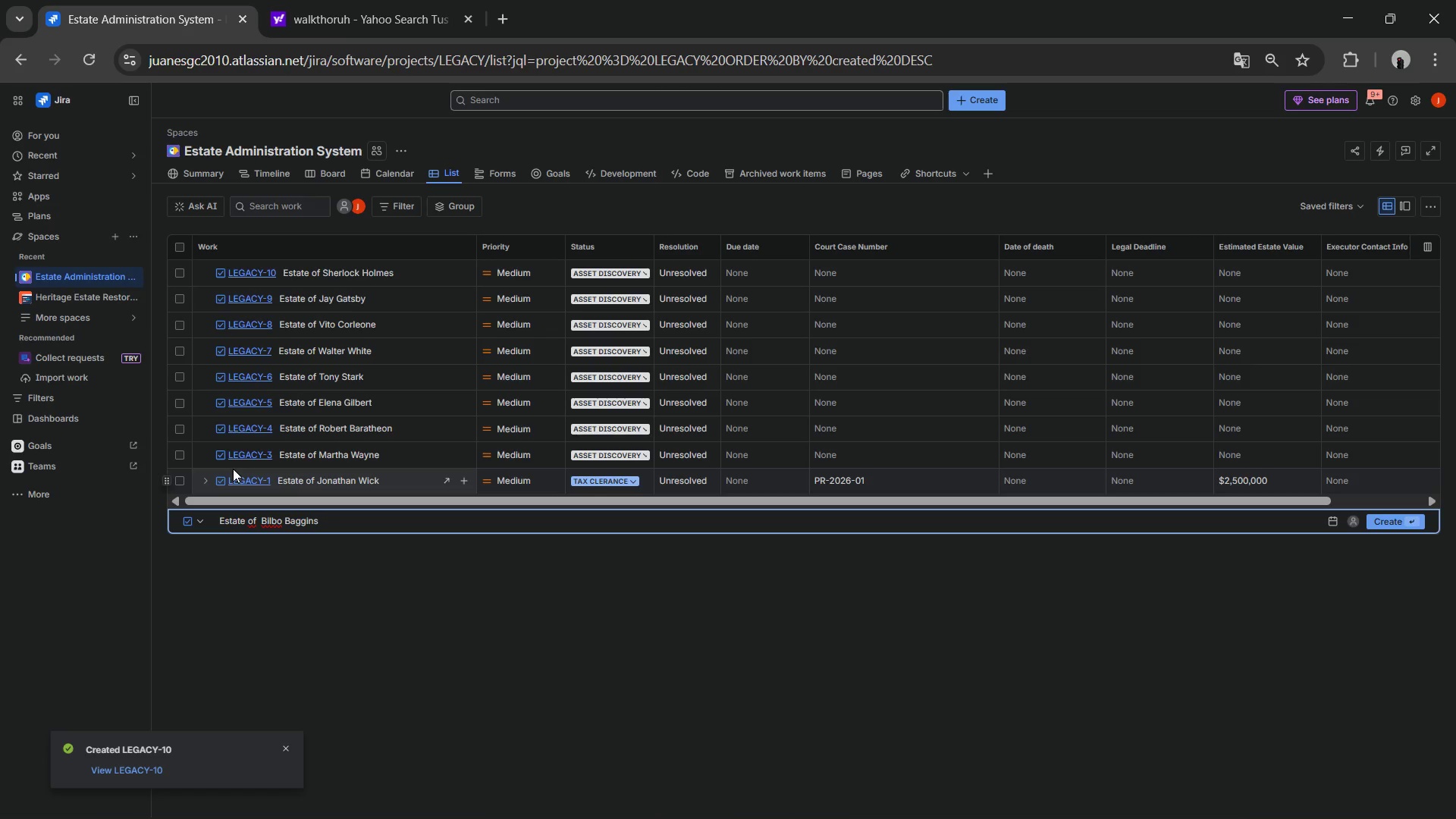 
key(Enter)
 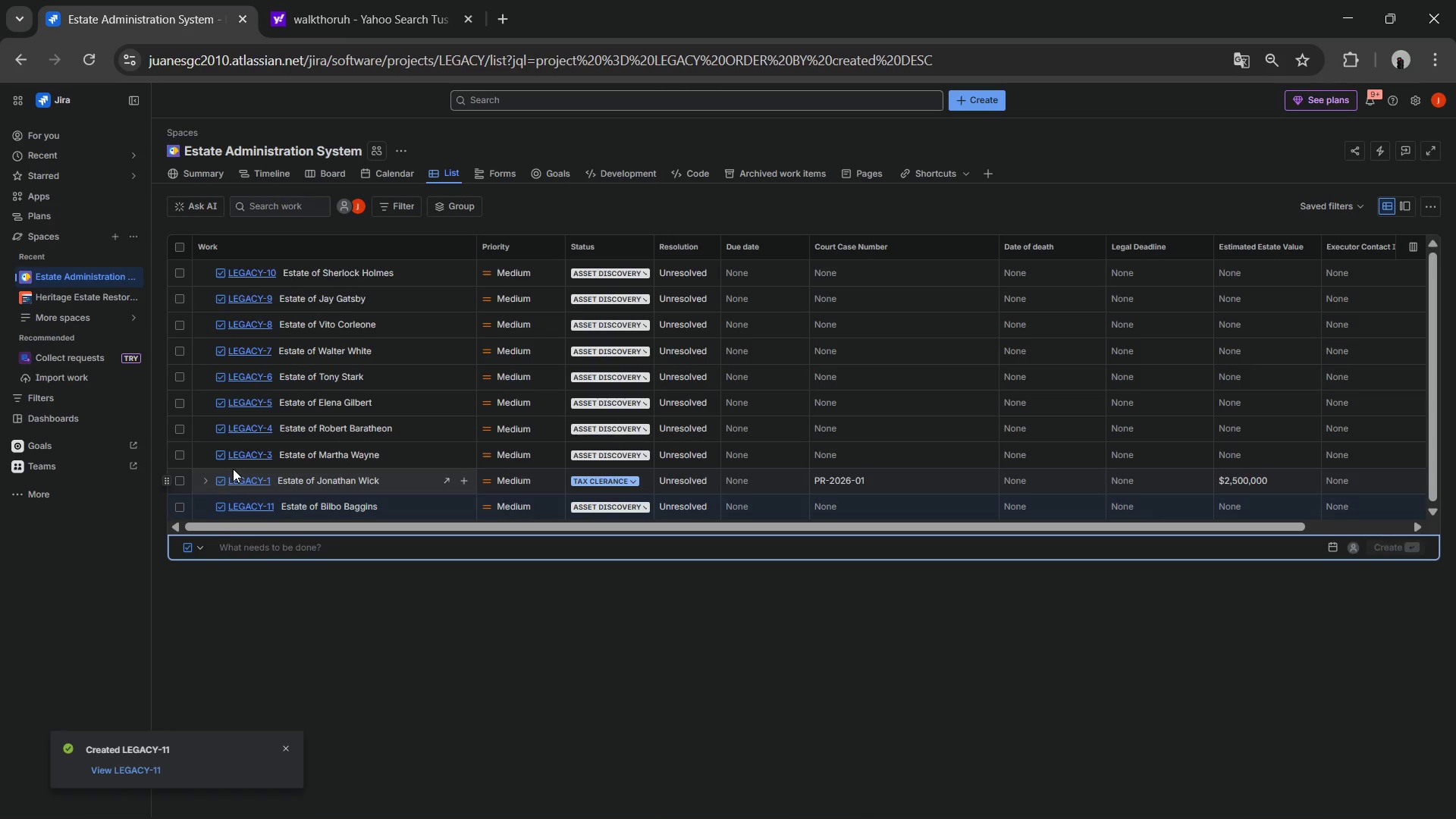 
wait(5.66)
 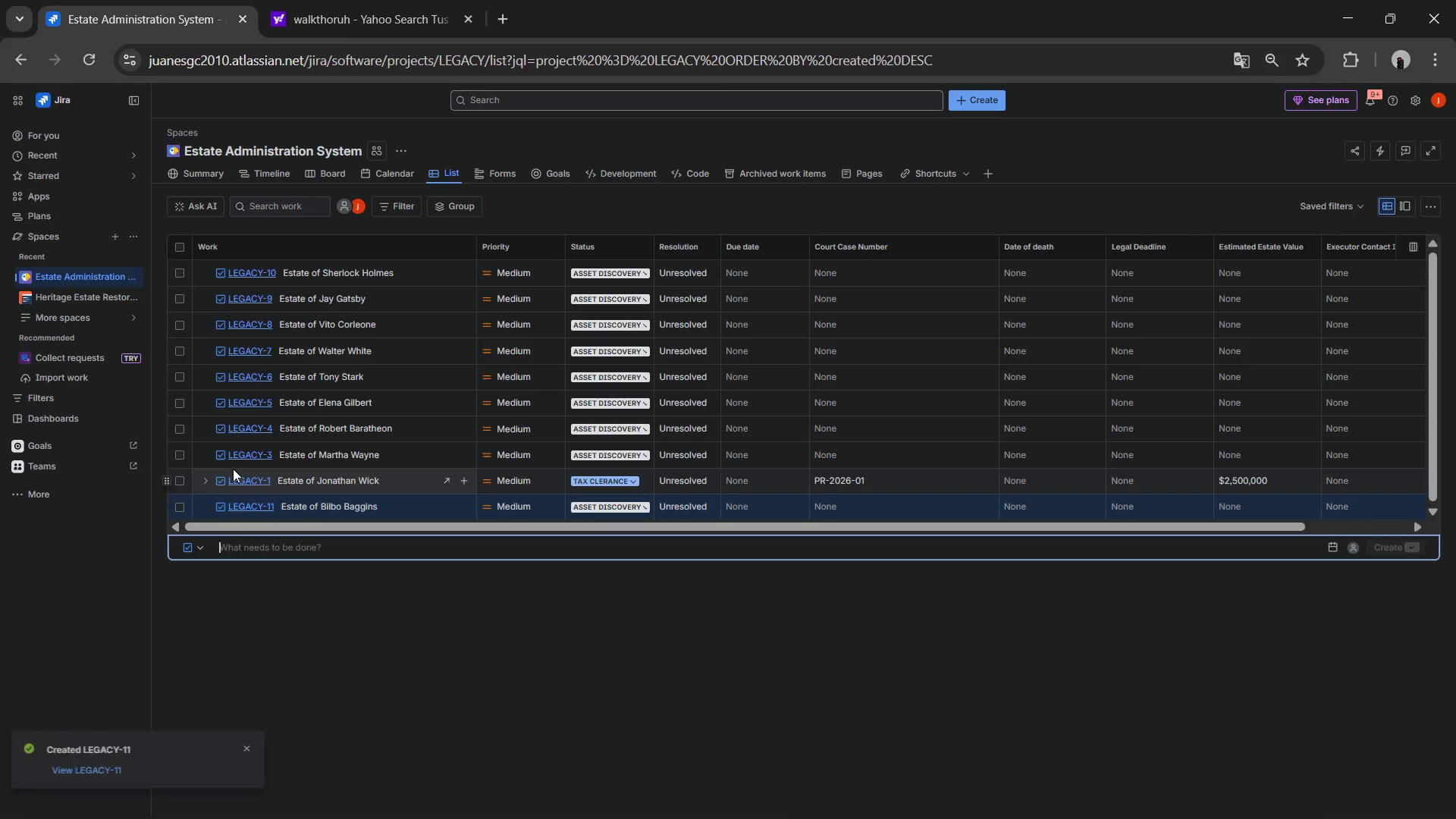 
key(Control+V)
 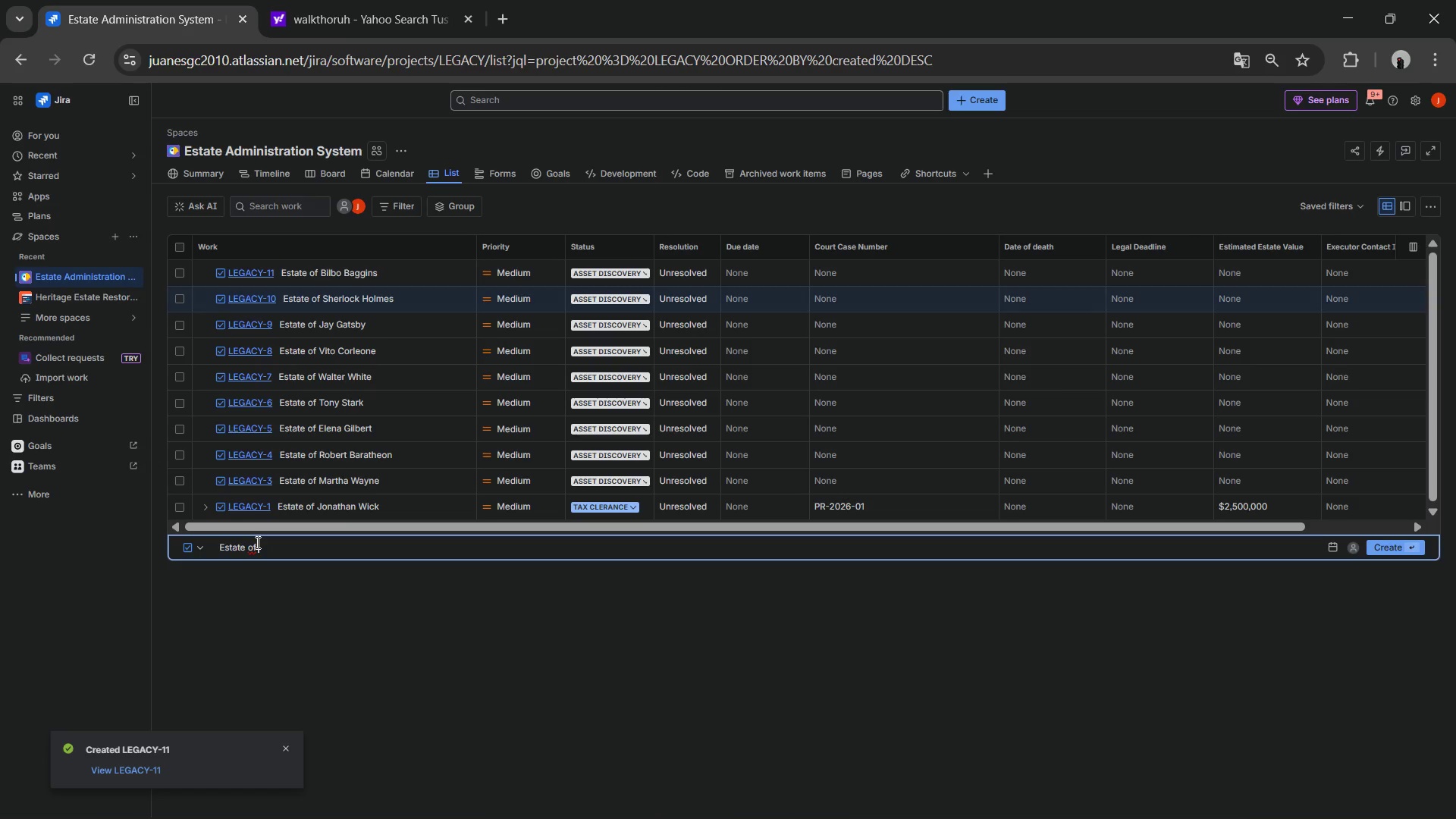 
type( Diana Prince)
 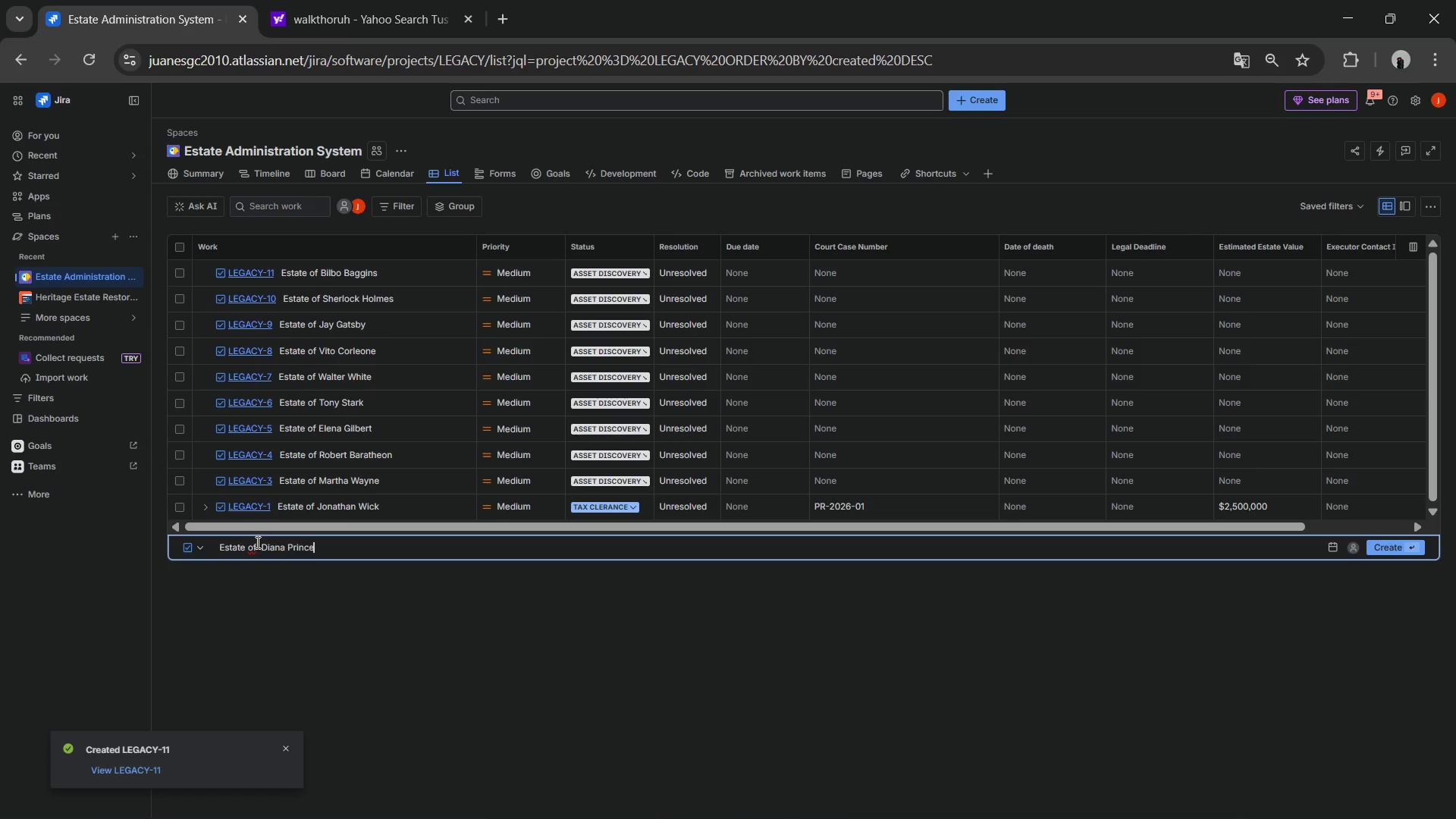 
key(Enter)
 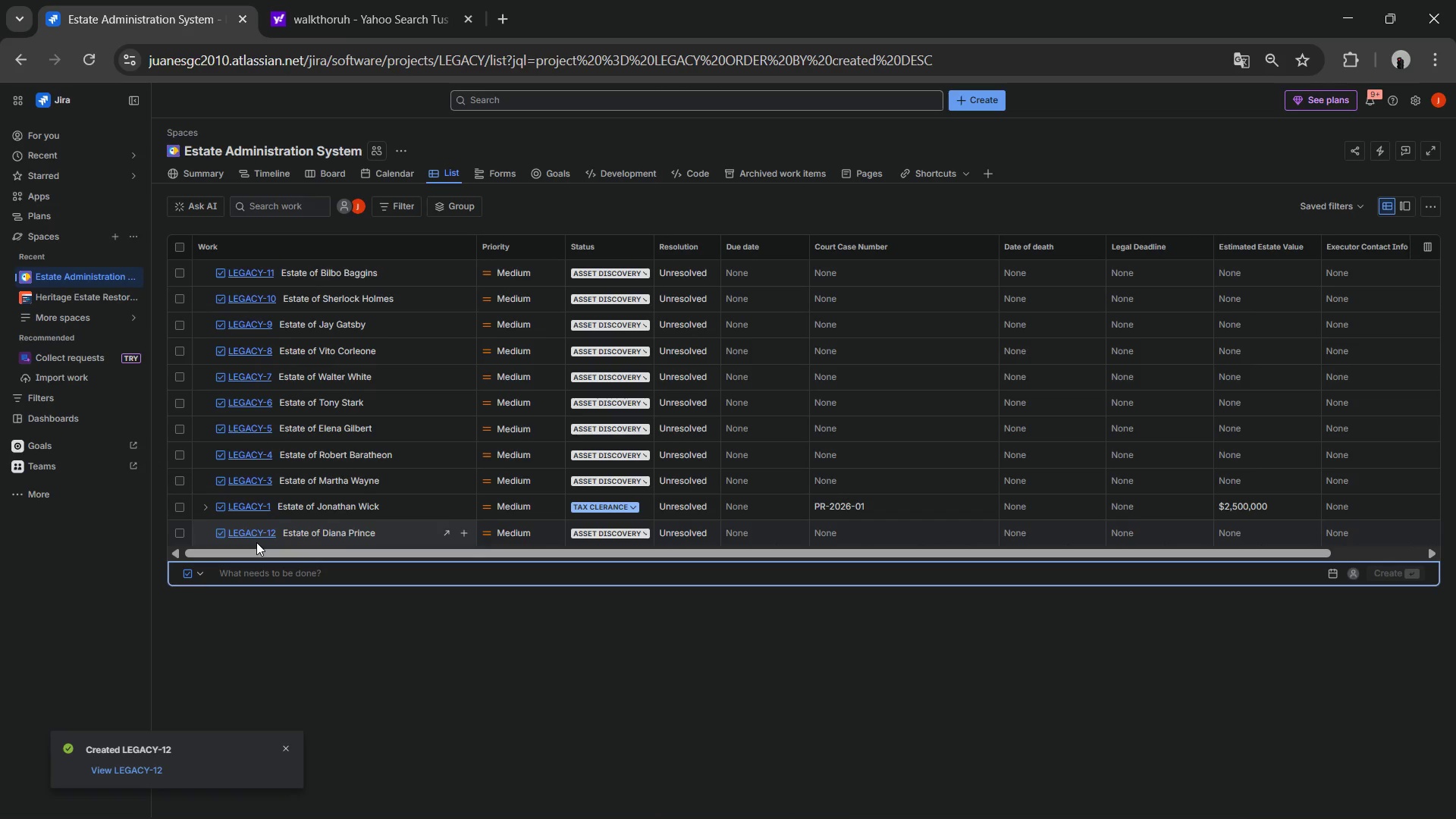 
key(Control+V)
 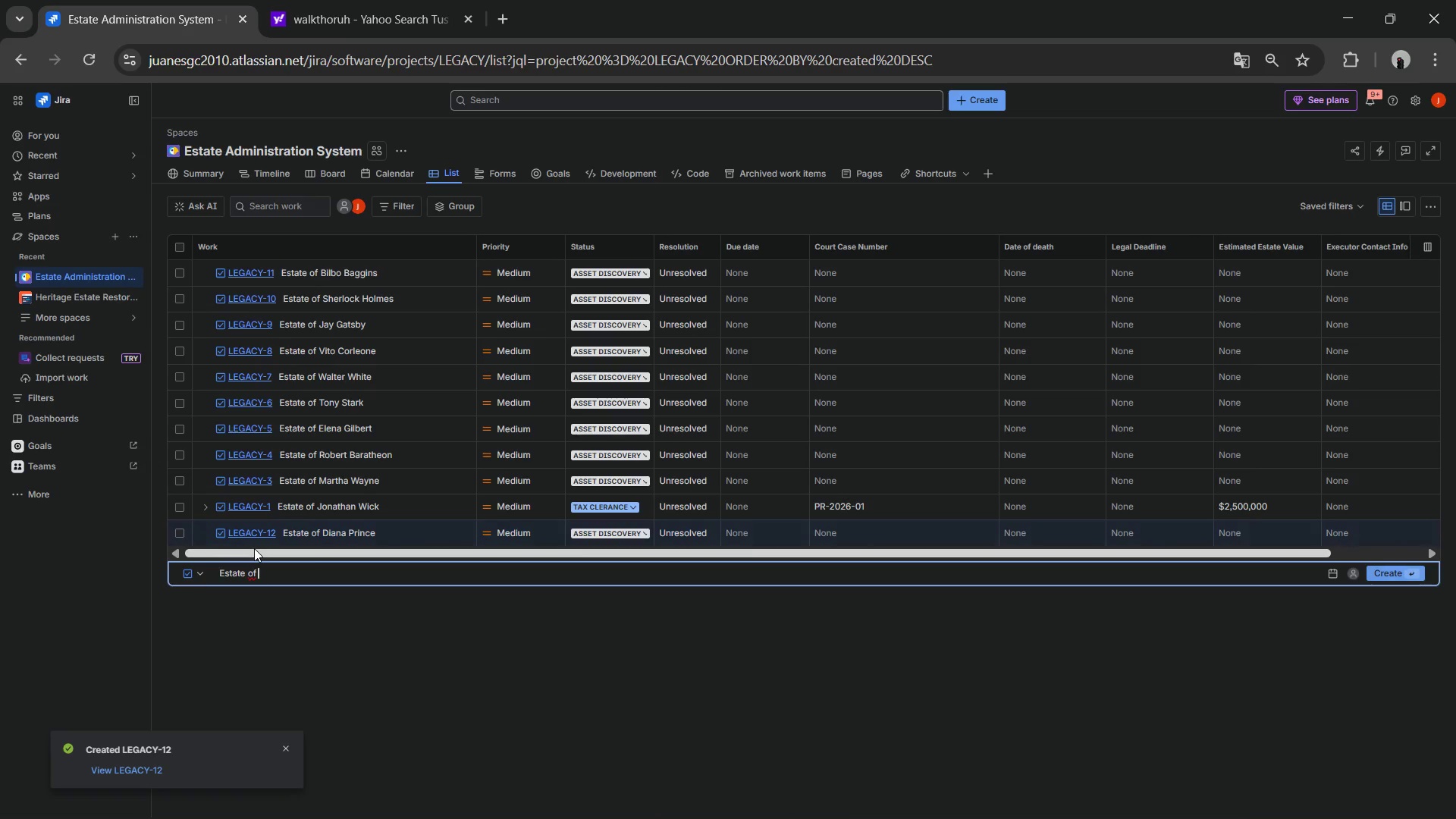 
type( Bruce Banner)
 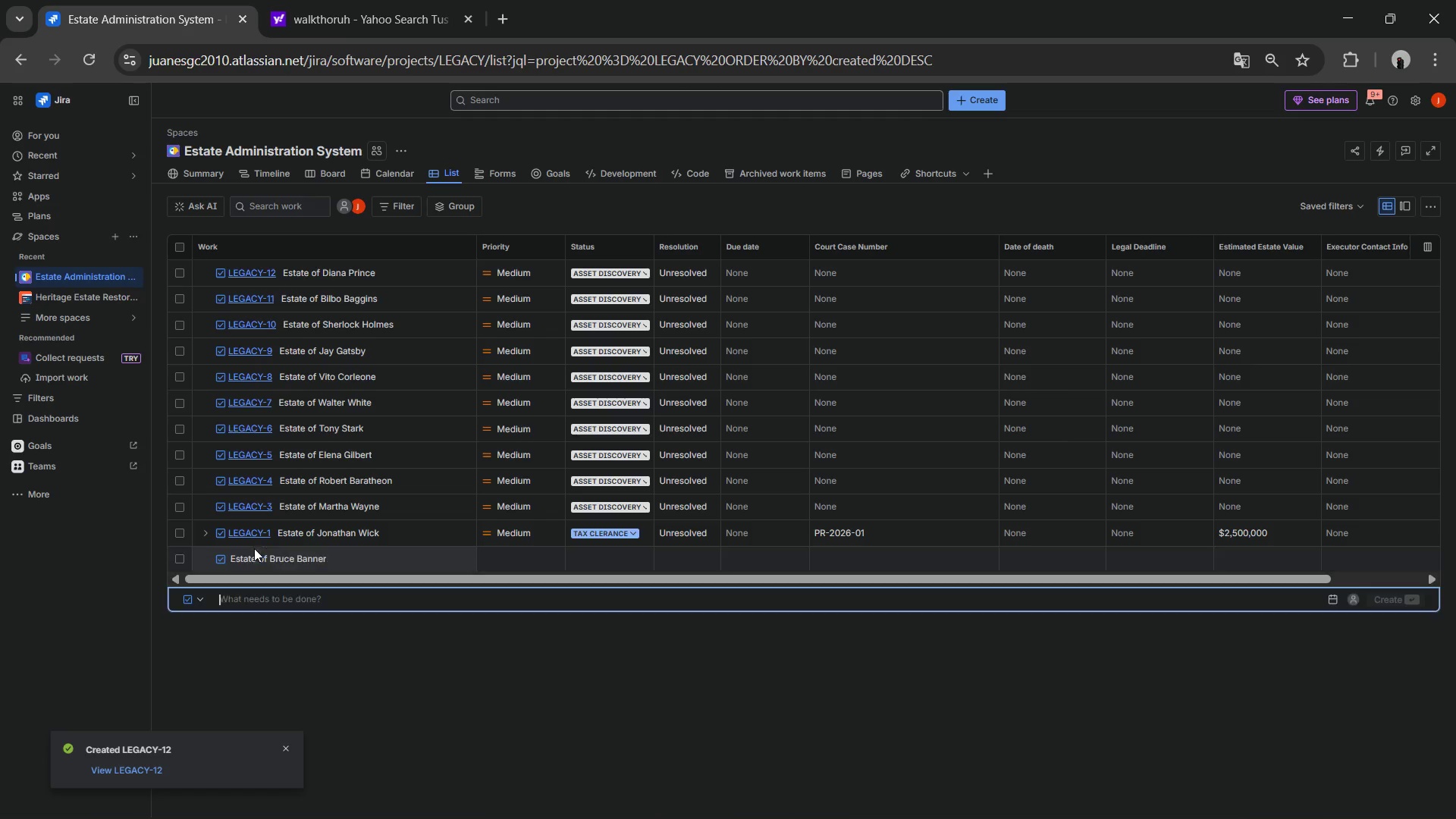 
 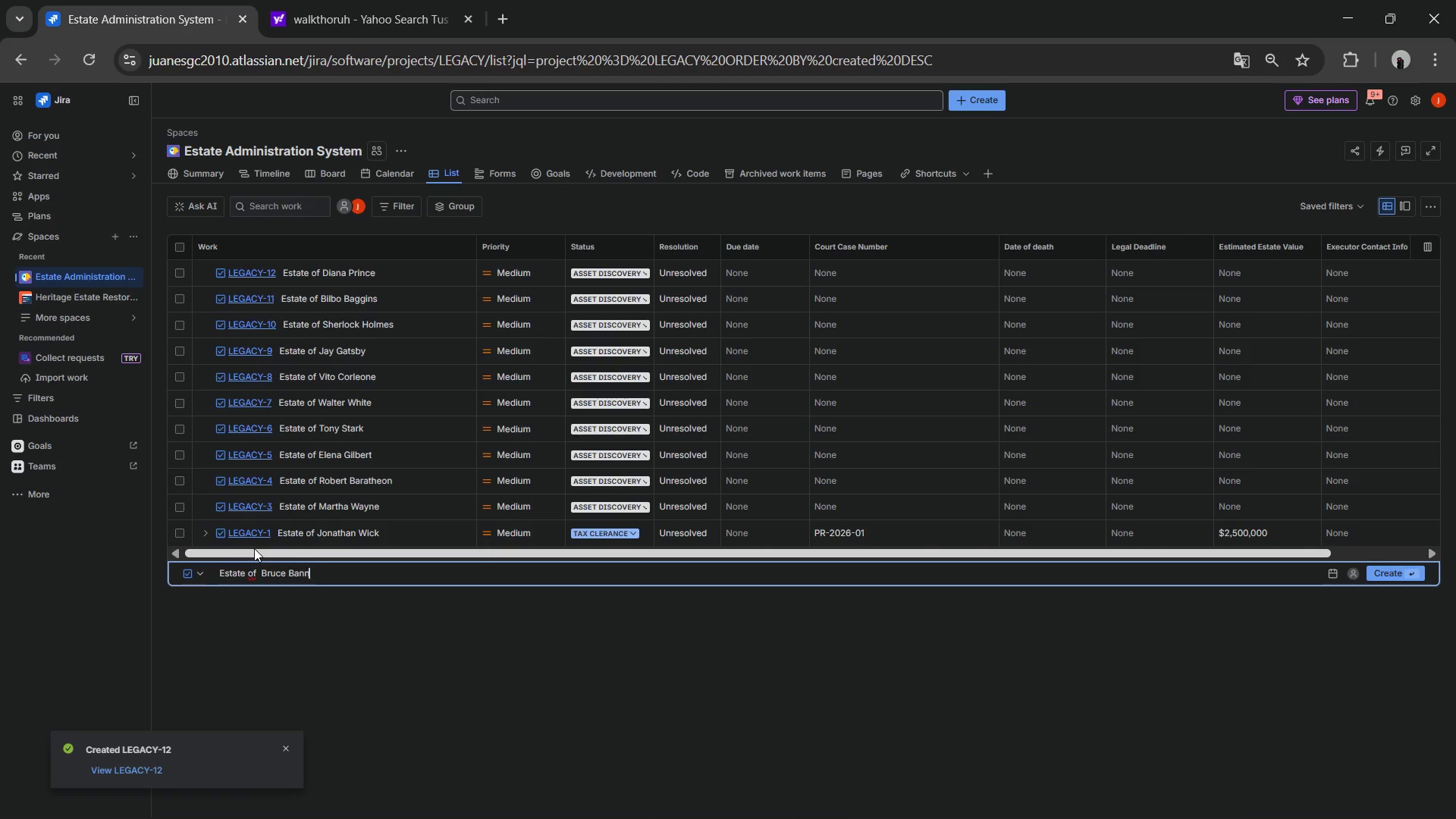 
key(Enter)
 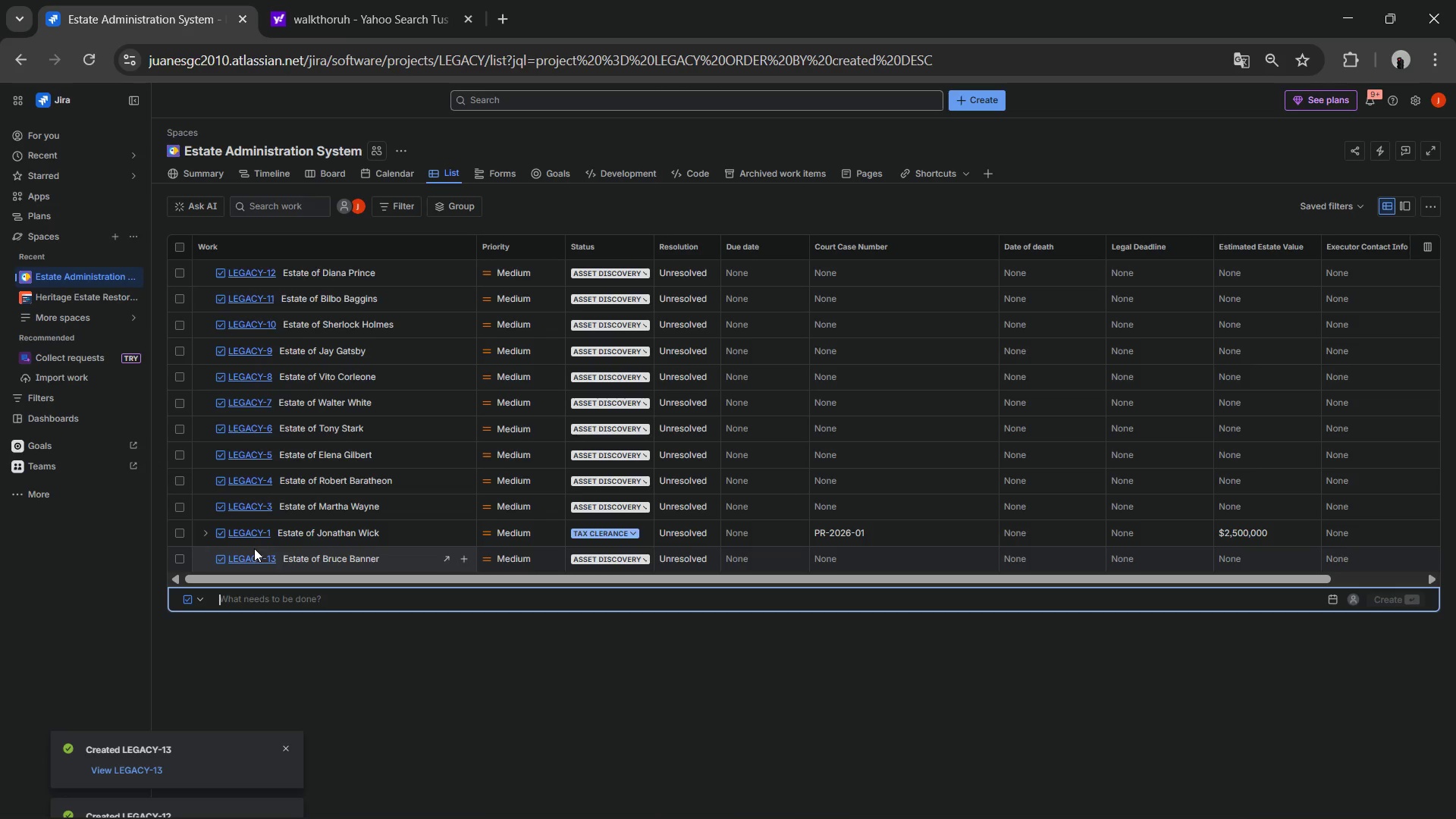 
key(Control+V)
 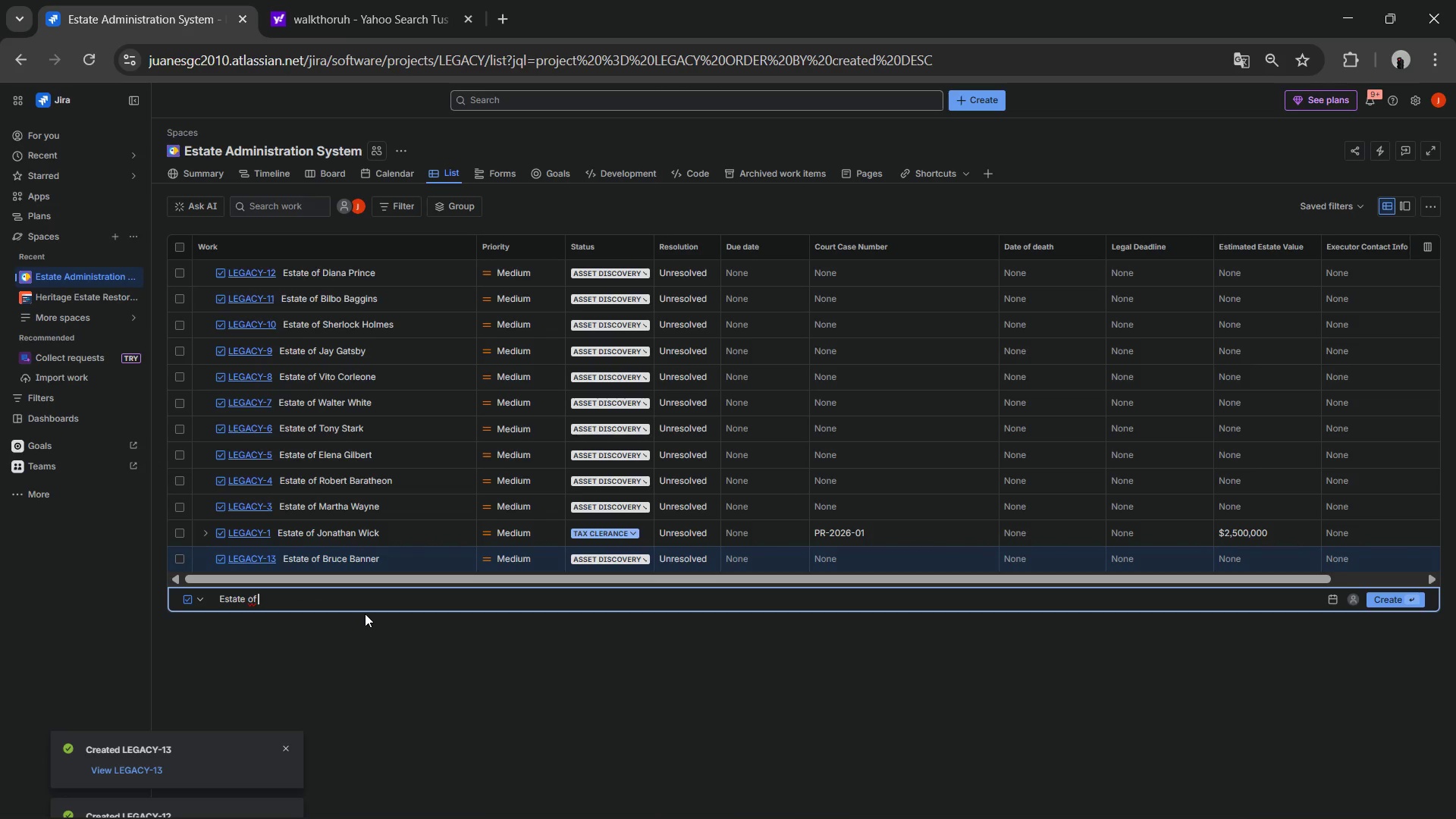 
type(Lara Croff)
key(Backspace)
type(t)
 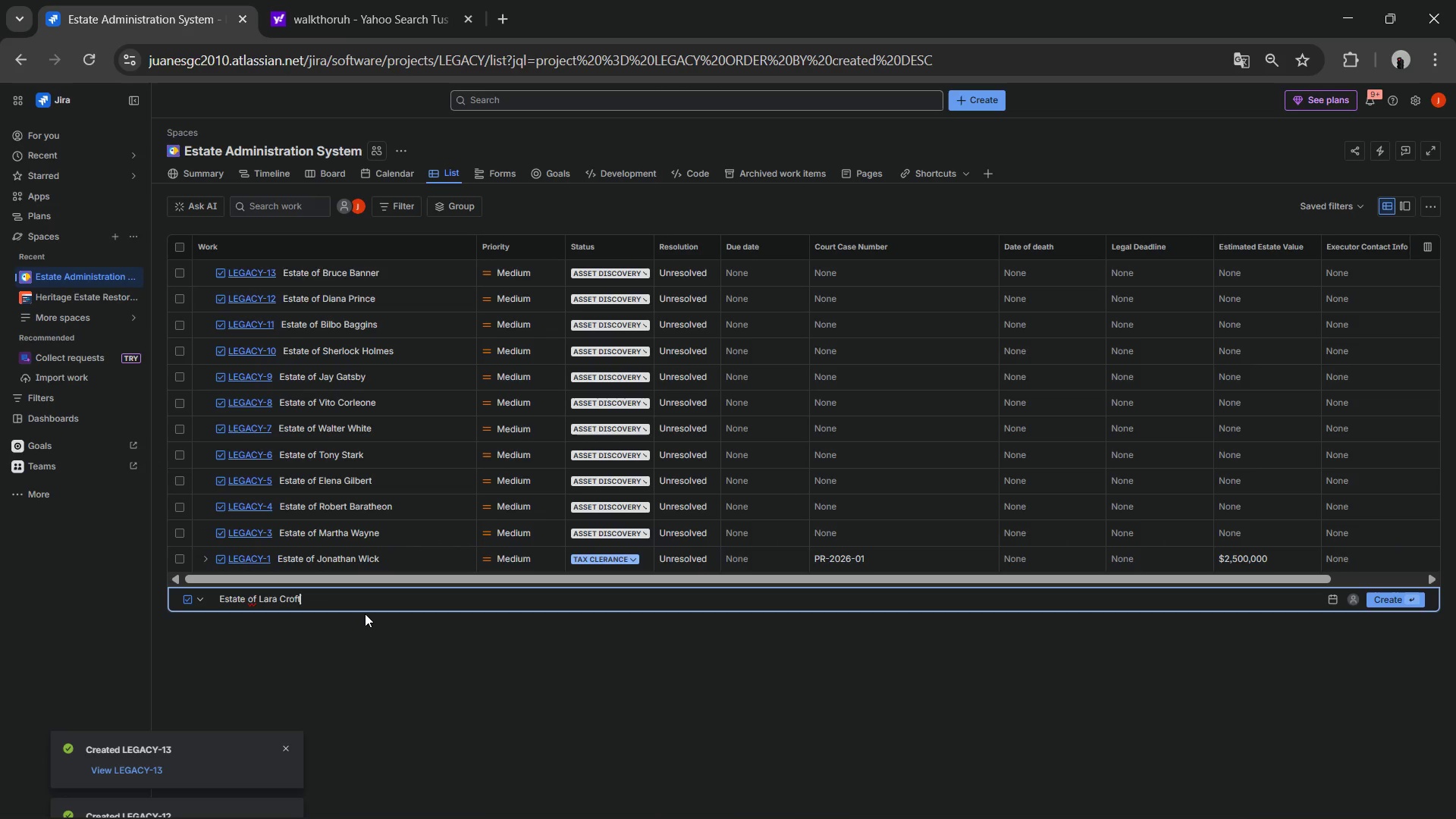 
key(Enter)
 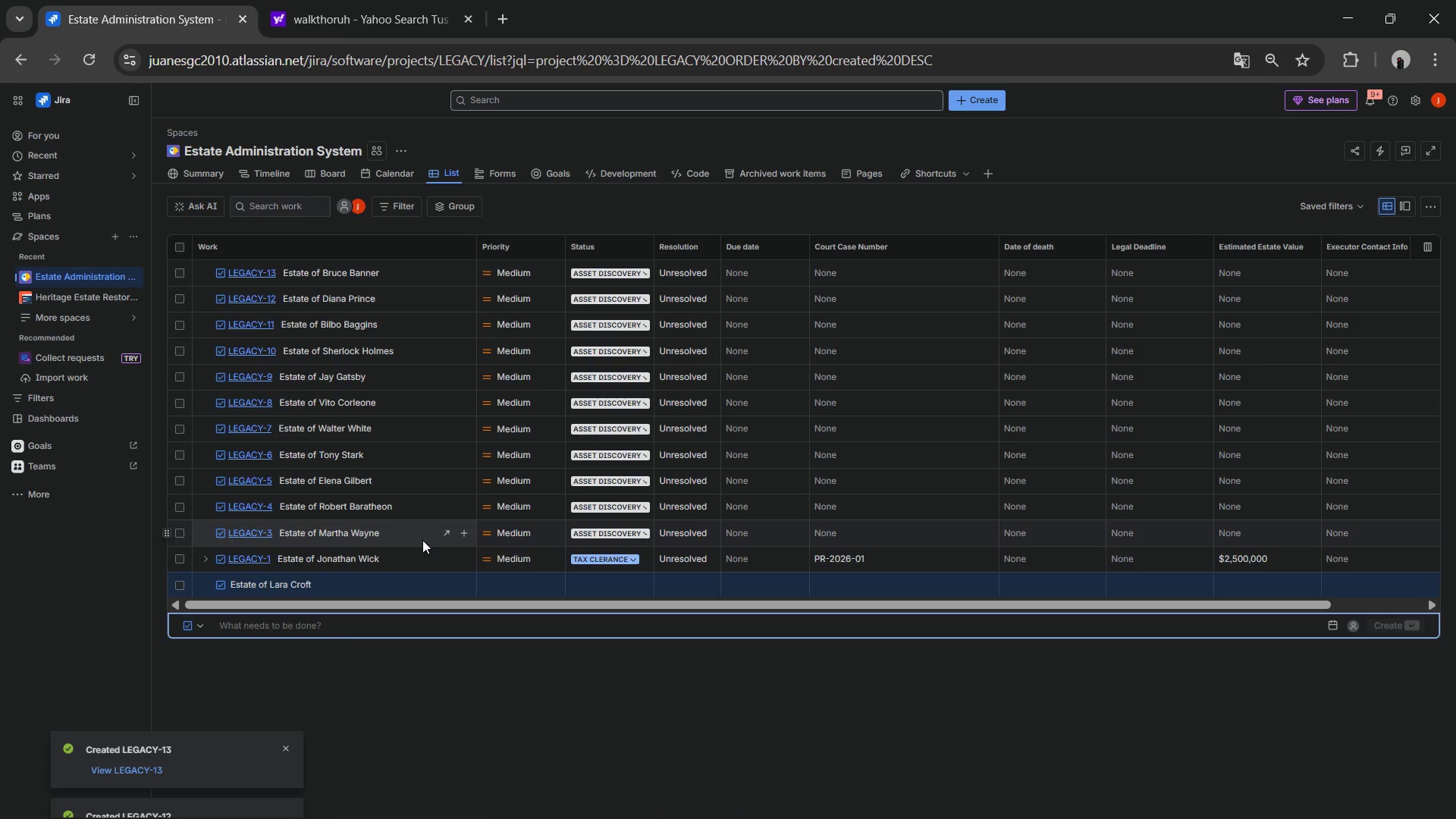 
key(Shift+ShiftLeft)
 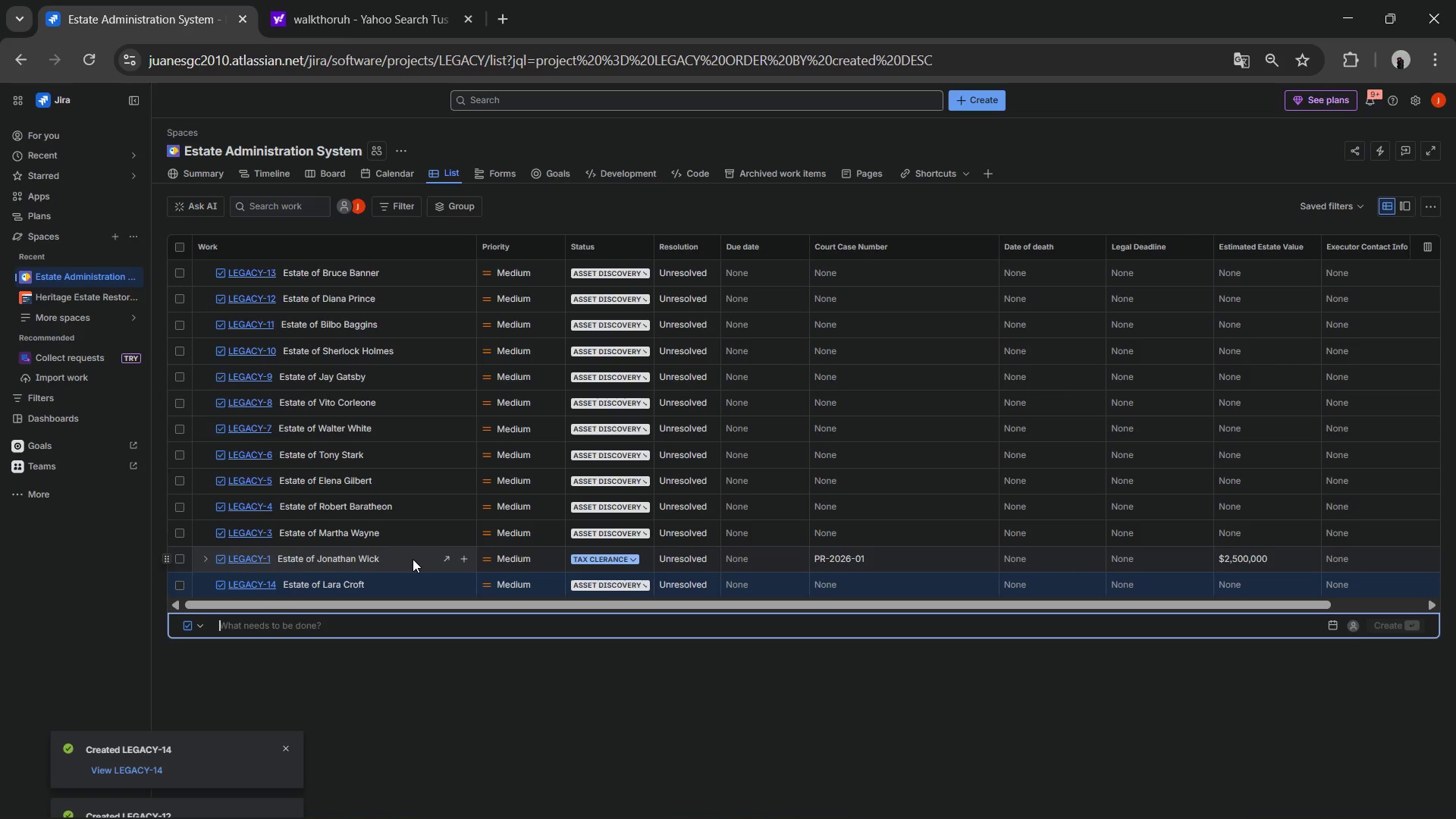 
key(Control+V)
 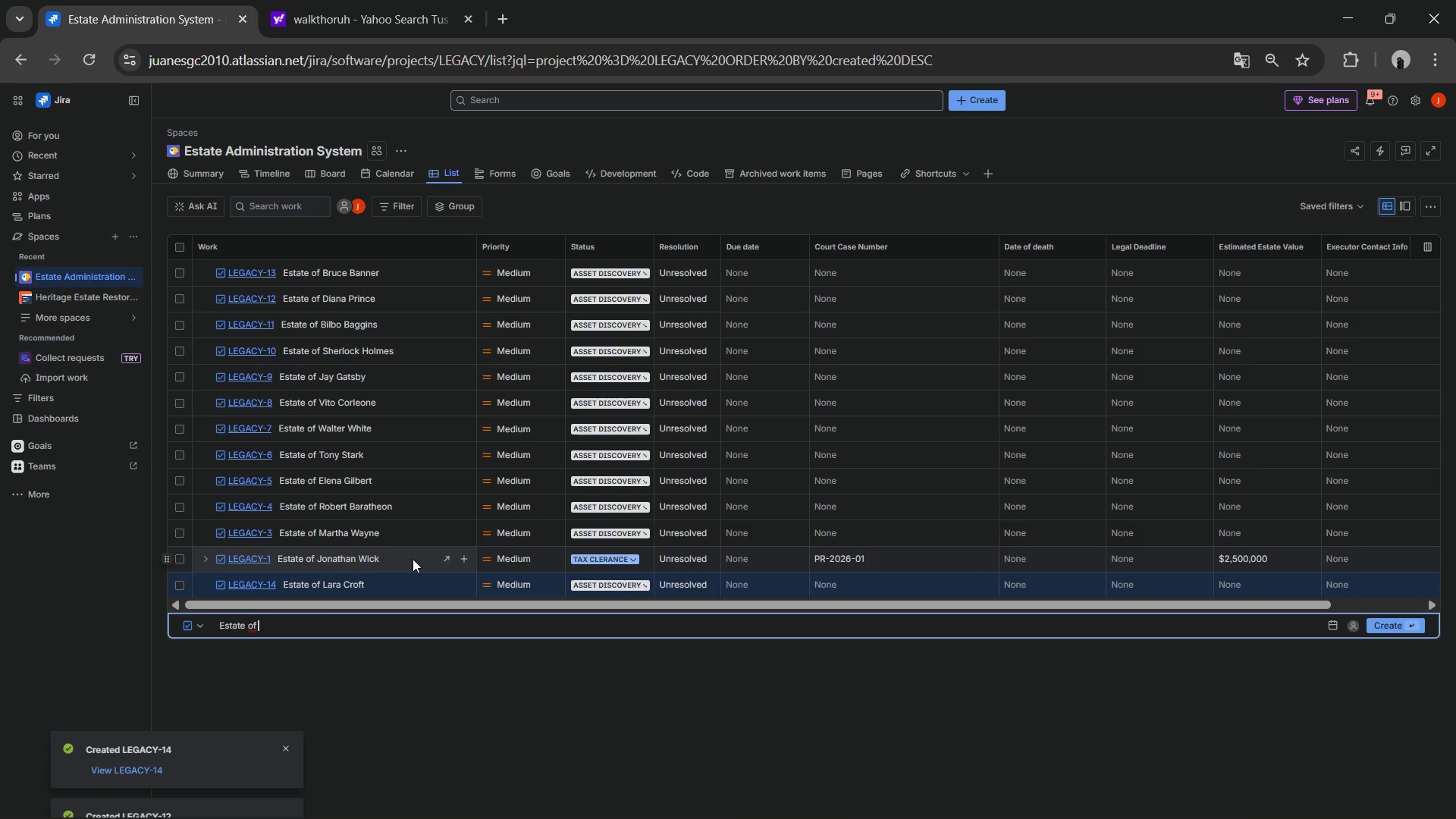 
type( Steve Rogers)
 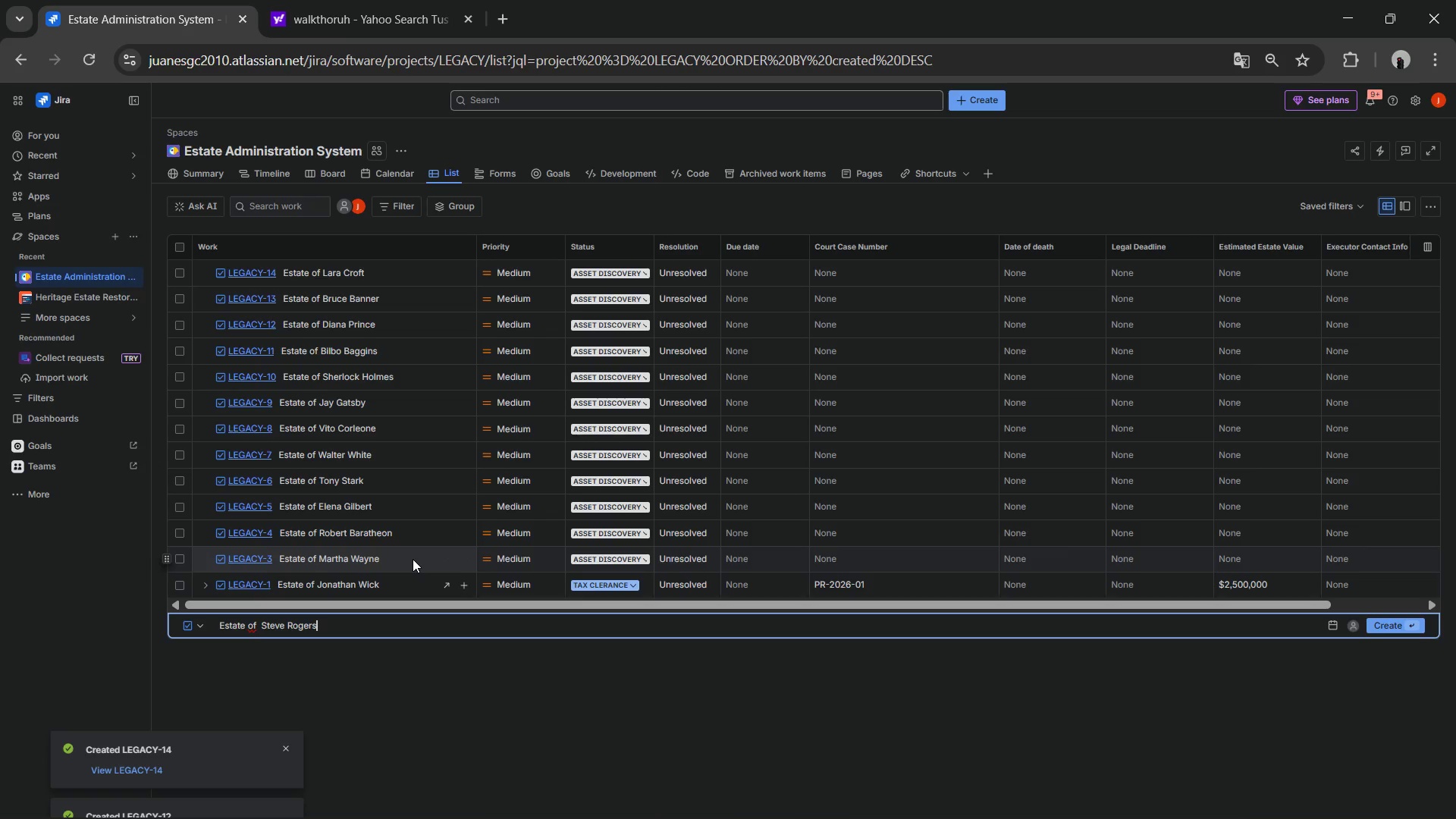 
key(Enter)
 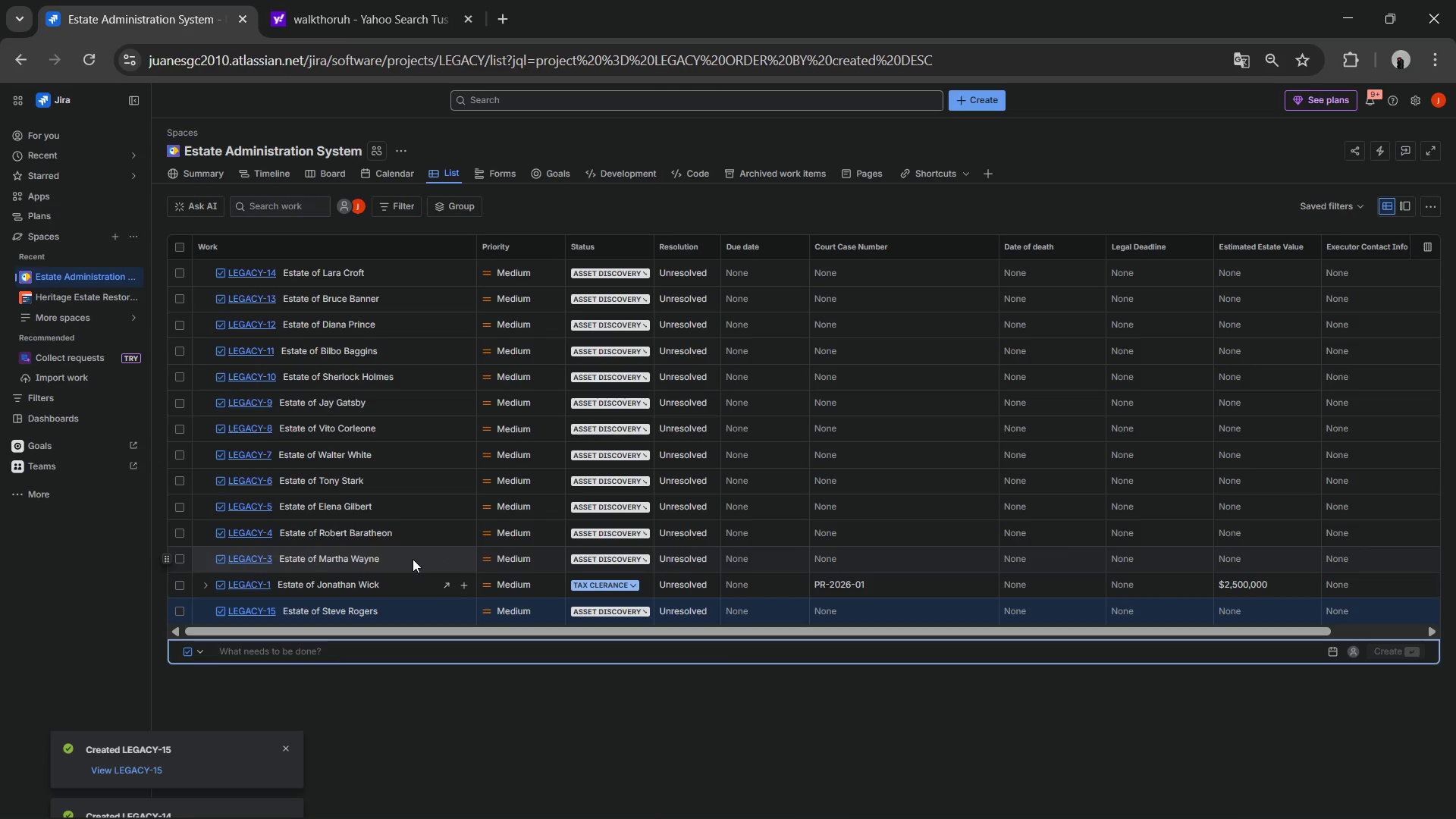 
key(Control+V)
 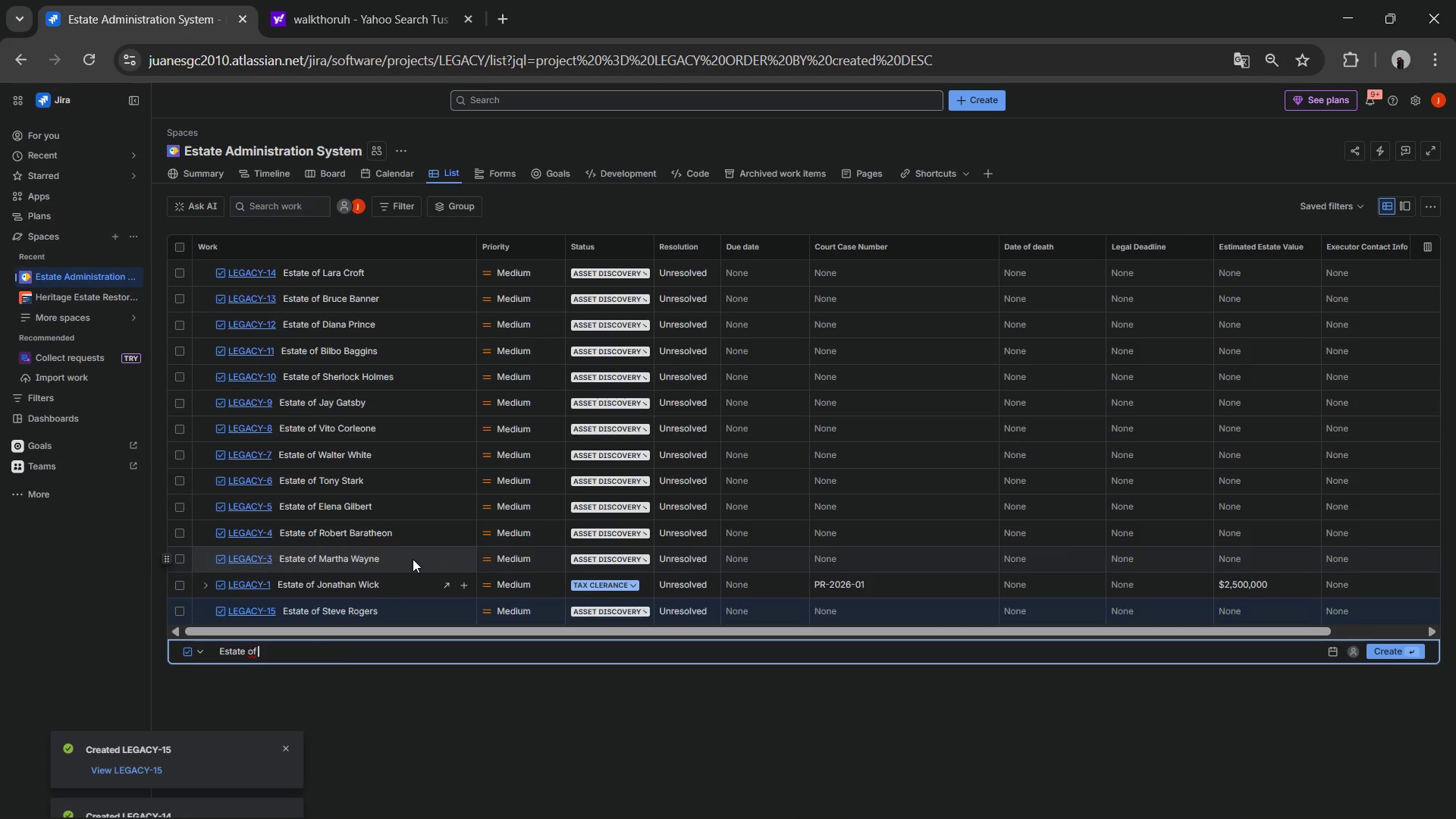 
type( Peter Bar)
key(Backspace)
key(Backspace)
key(Backspace)
type(Parker)
 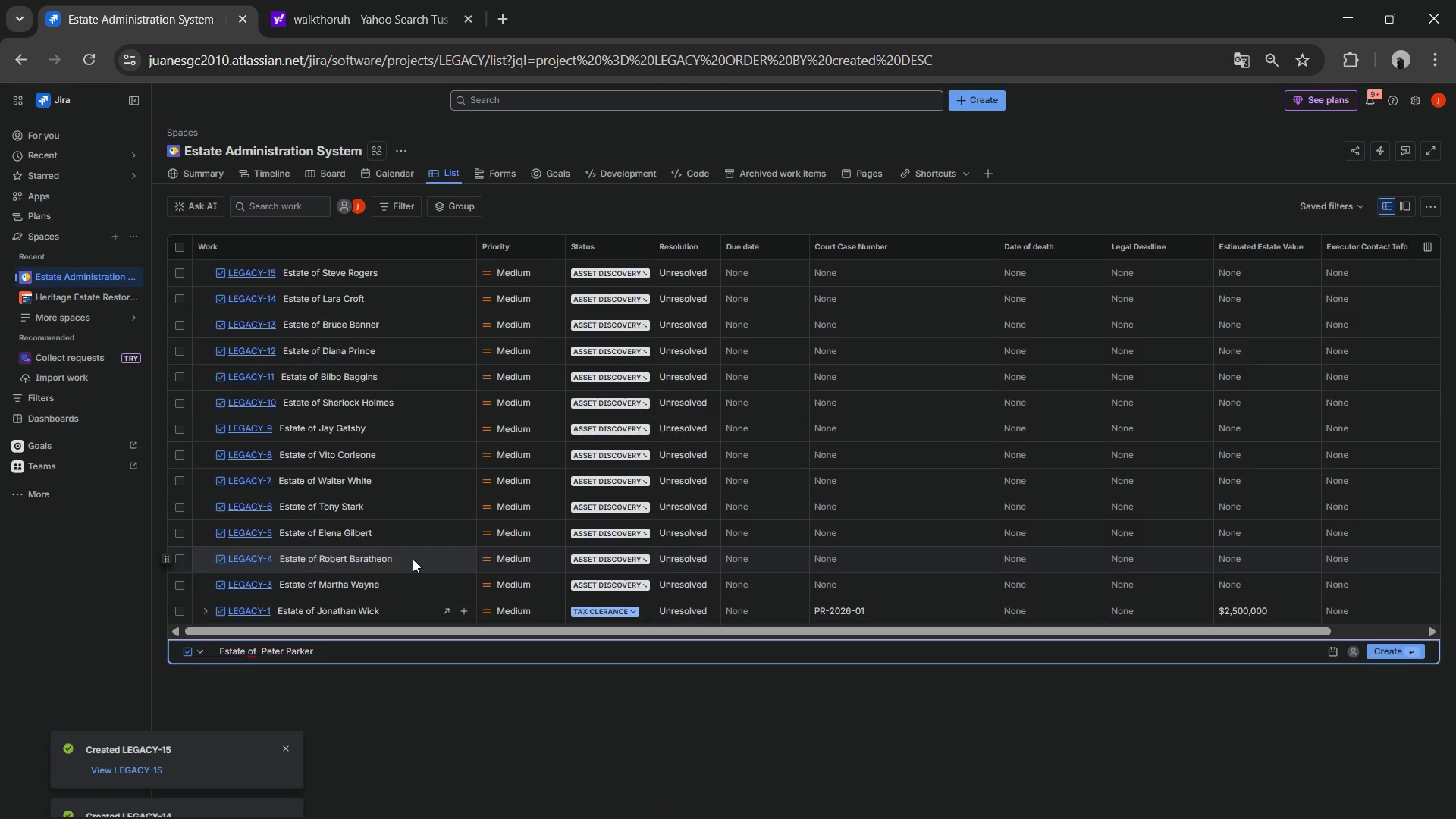 
key(Enter)
 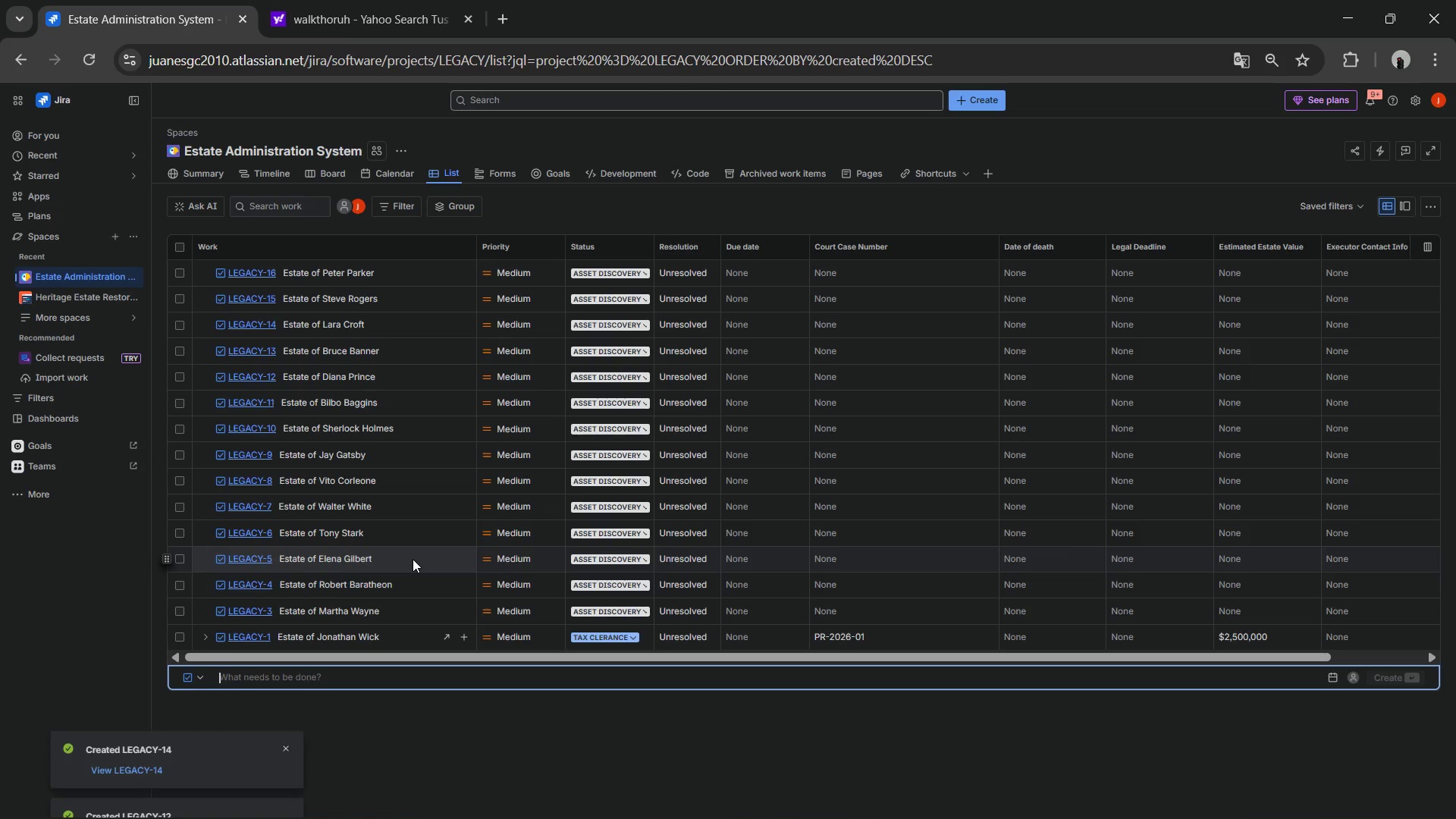 
wait(14.36)
 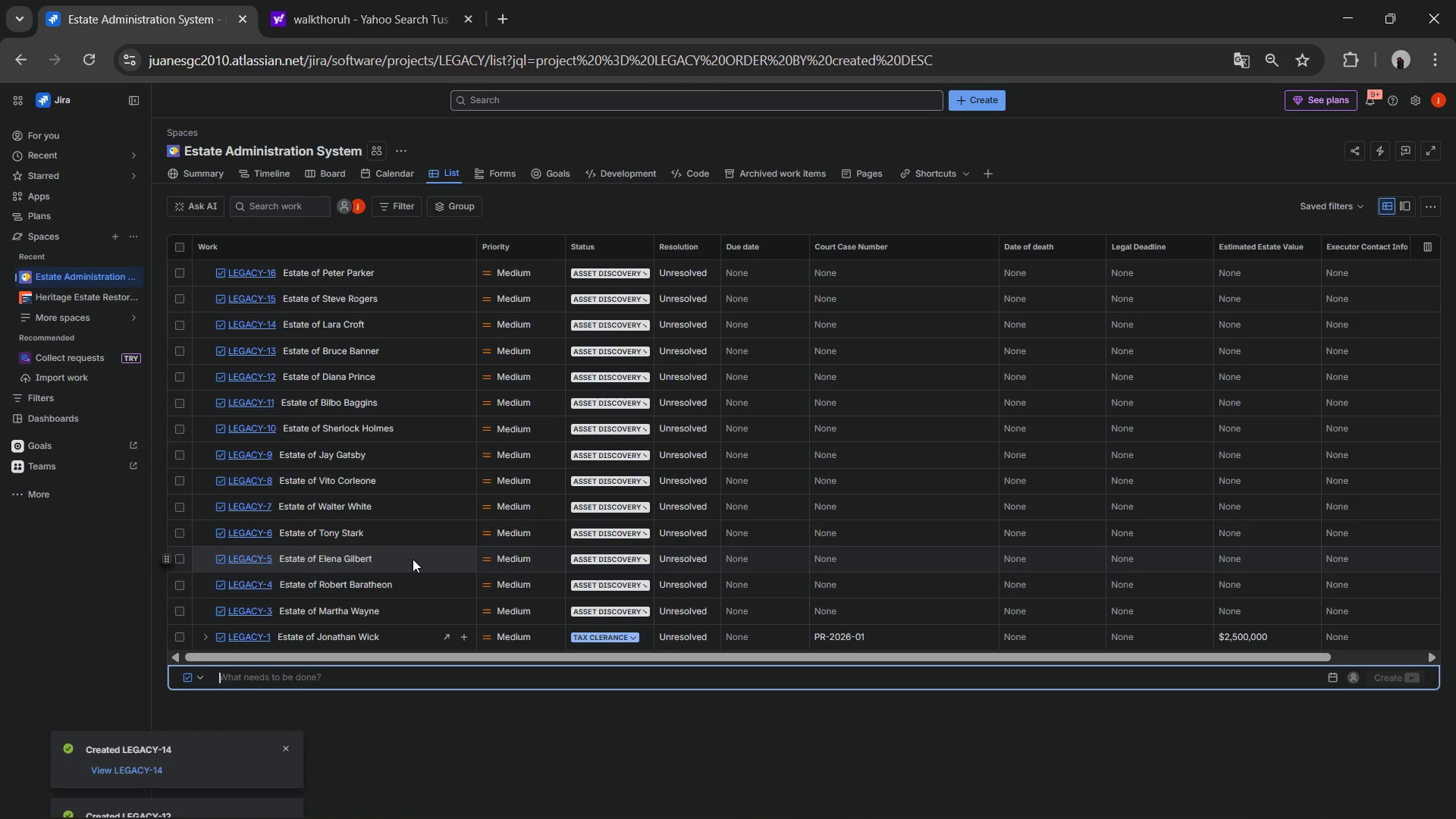 
scroll: coordinate [1054, 372], scroll_direction: down, amount: 3.0
 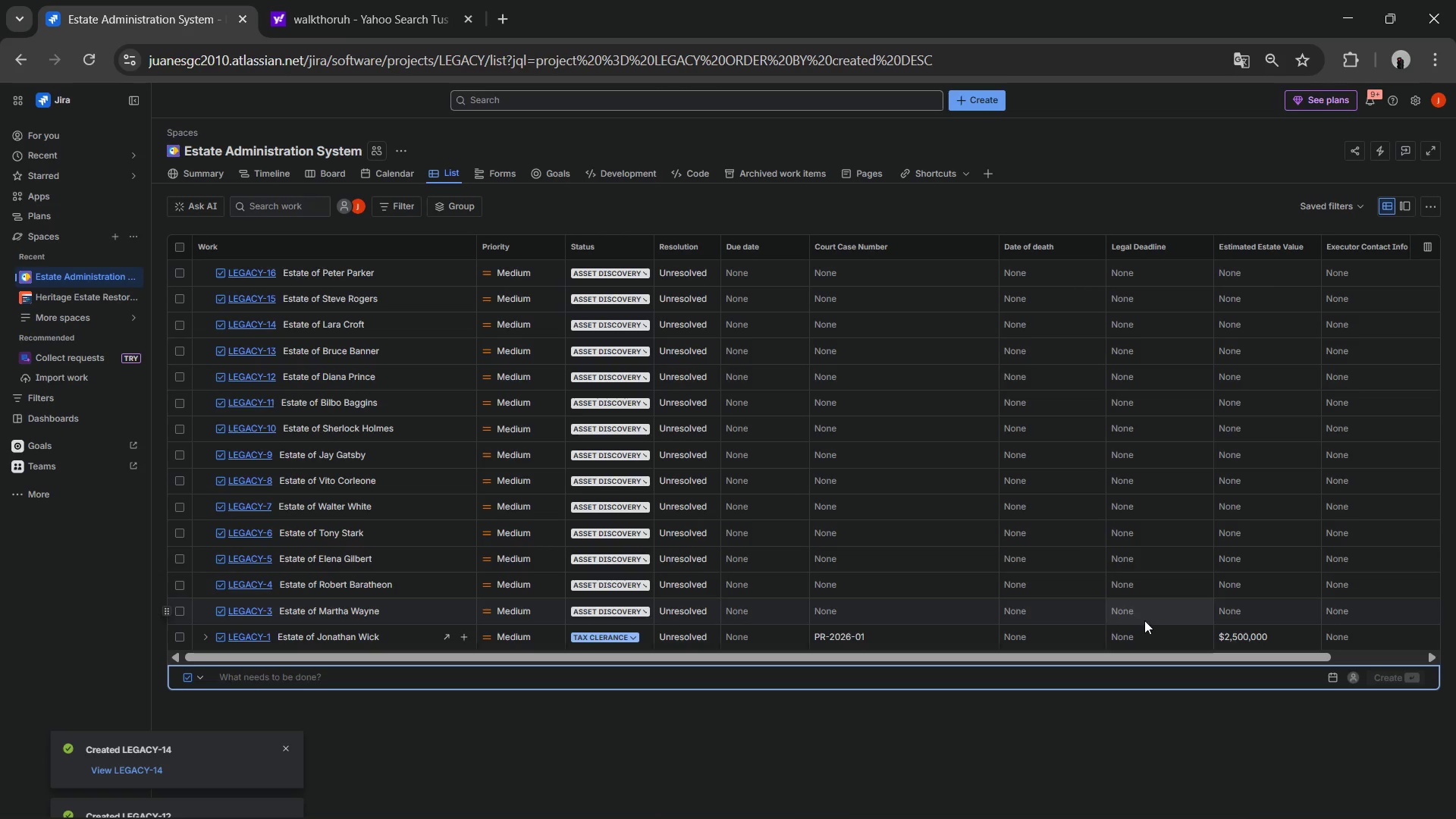 
left_click([1152, 632])
 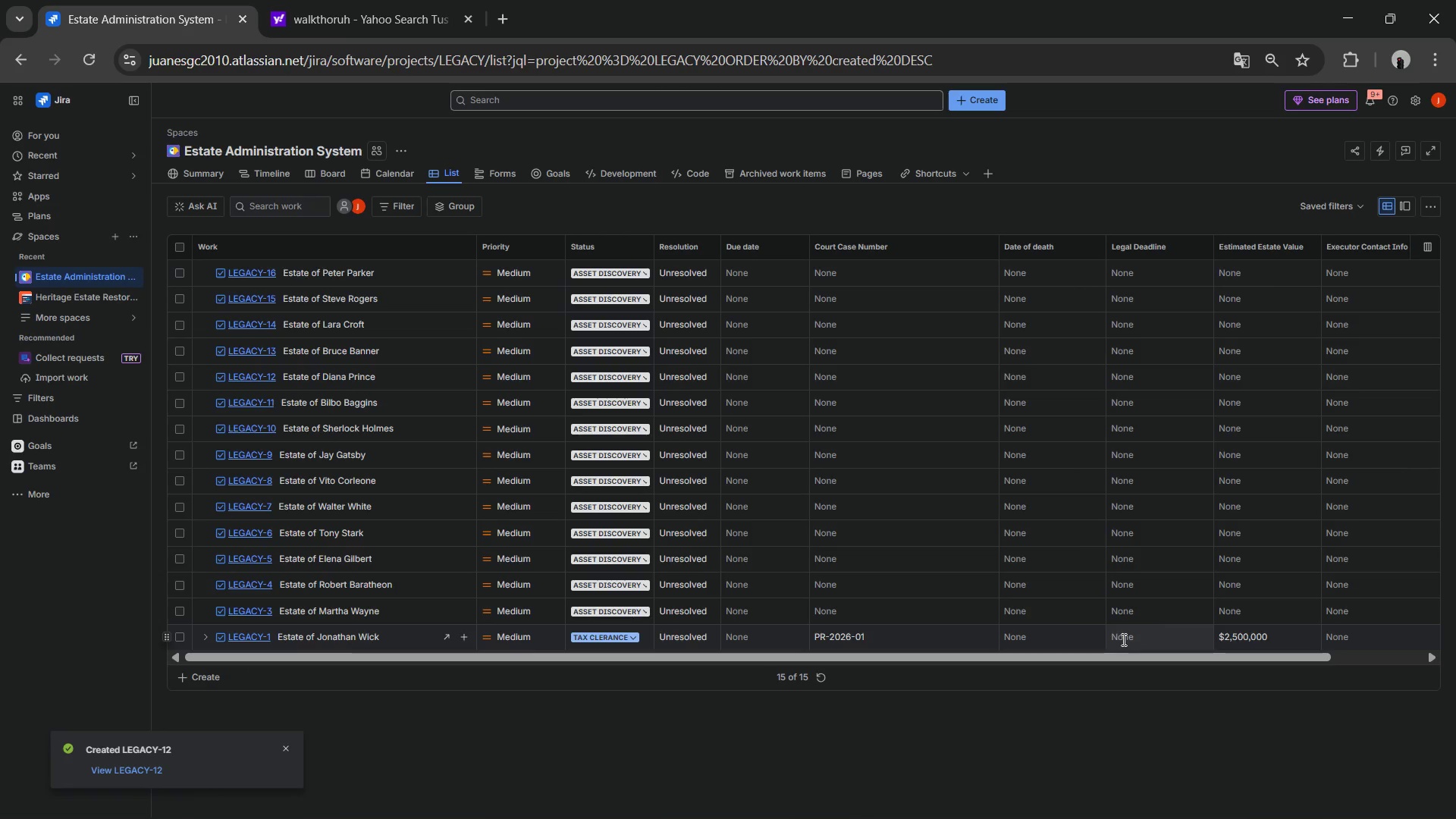 
left_click([1122, 639])
 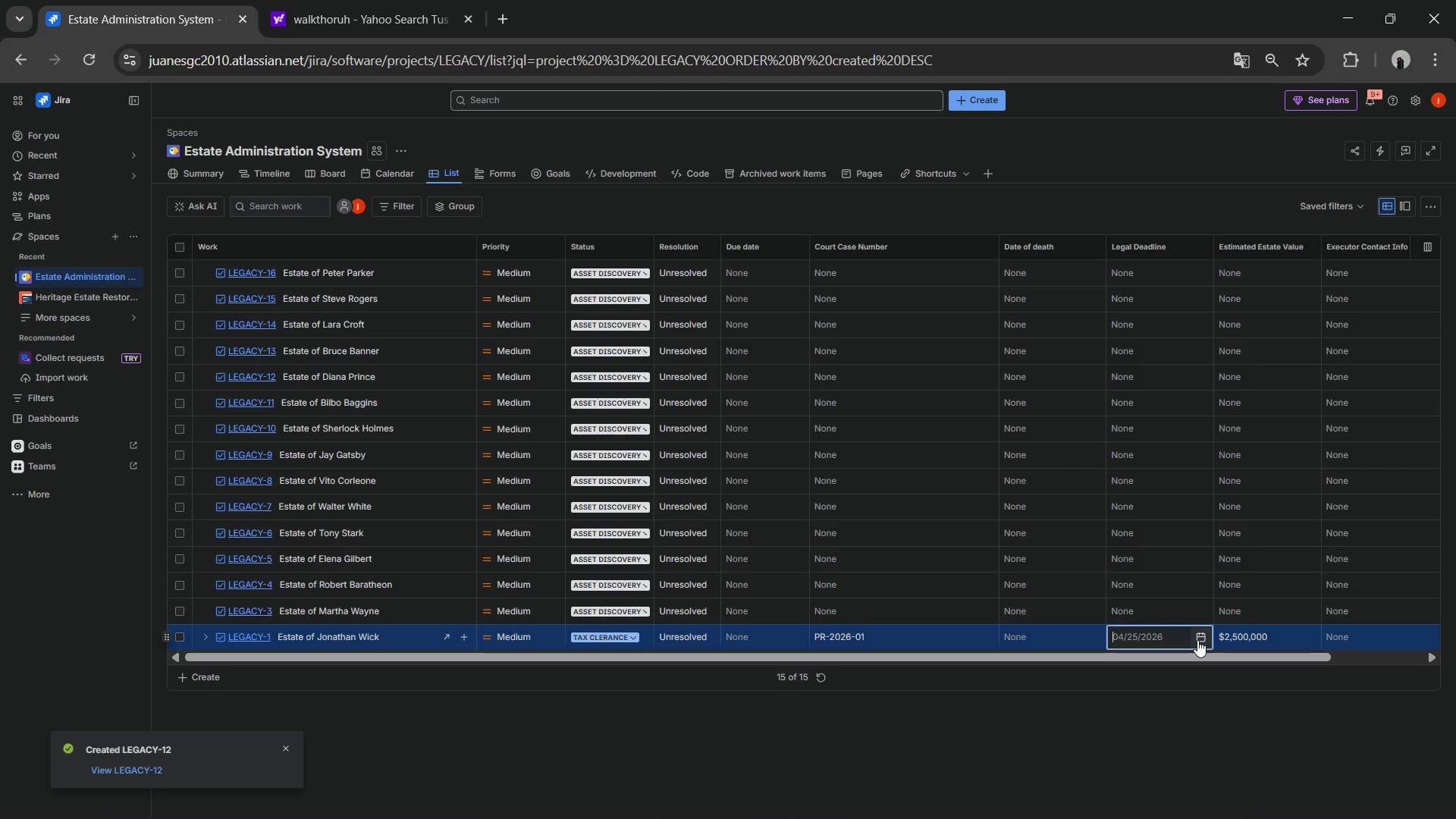 
wait(6.31)
 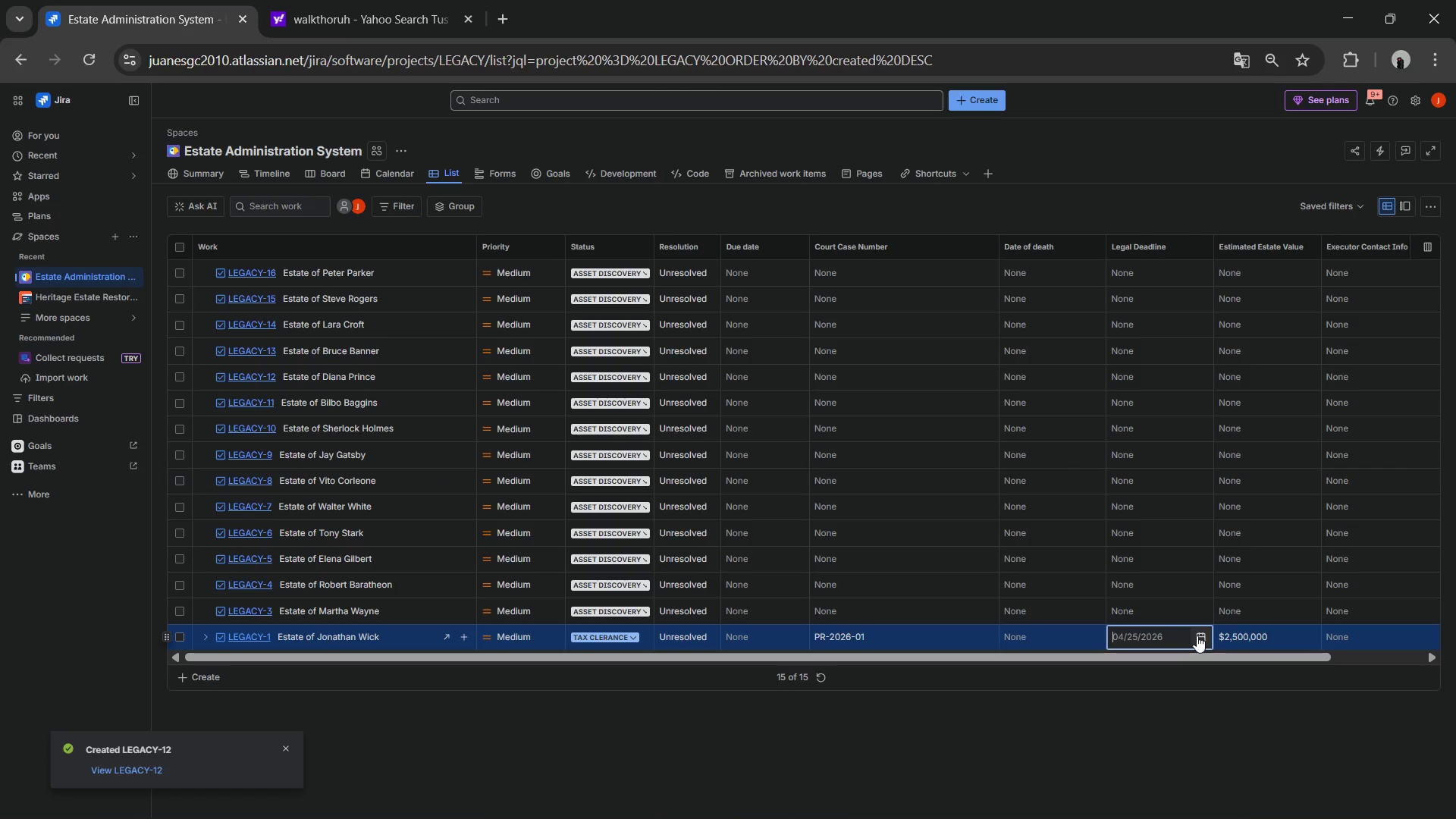 
left_click([1197, 640])
 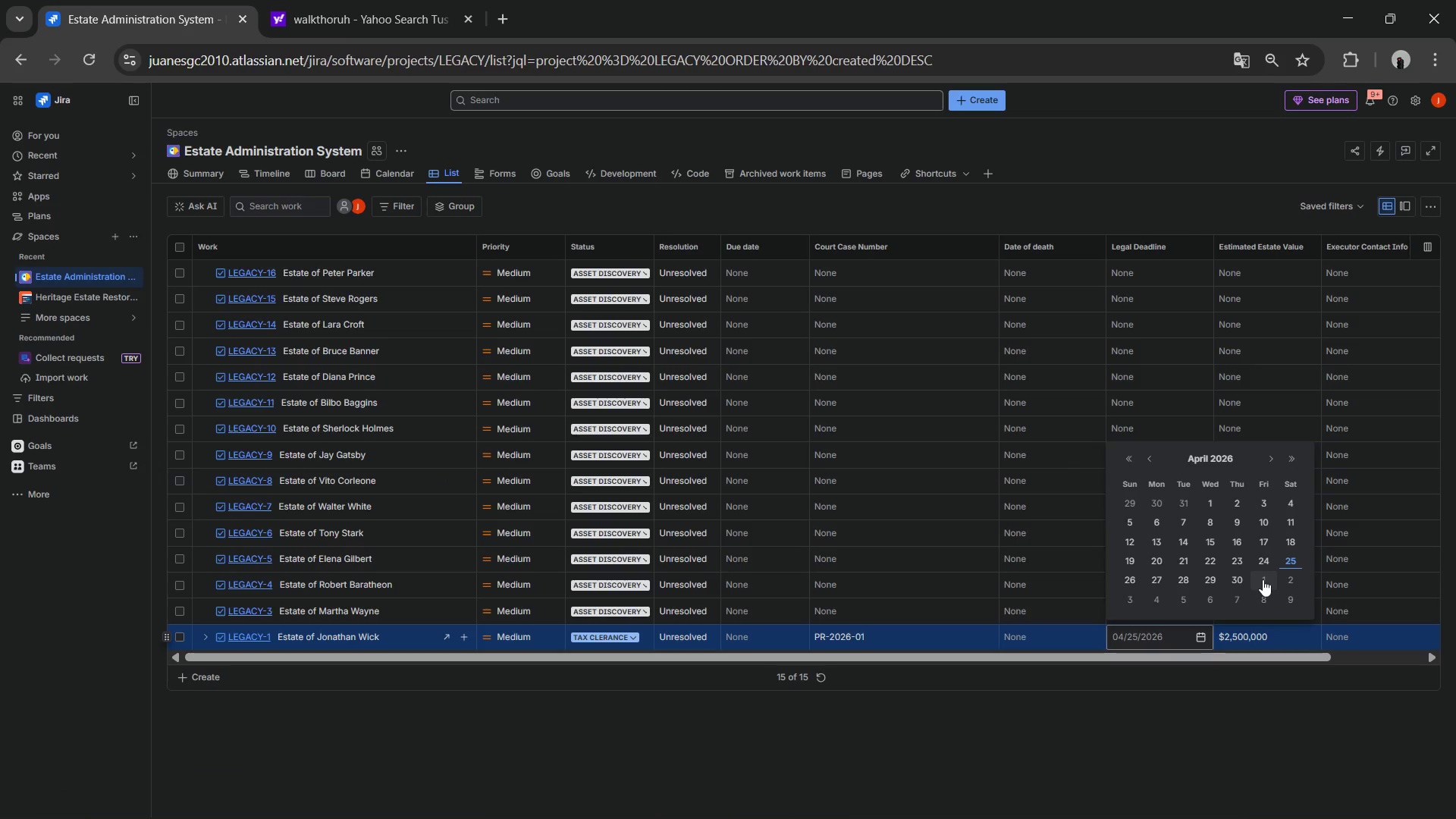 
left_click([1235, 585])
 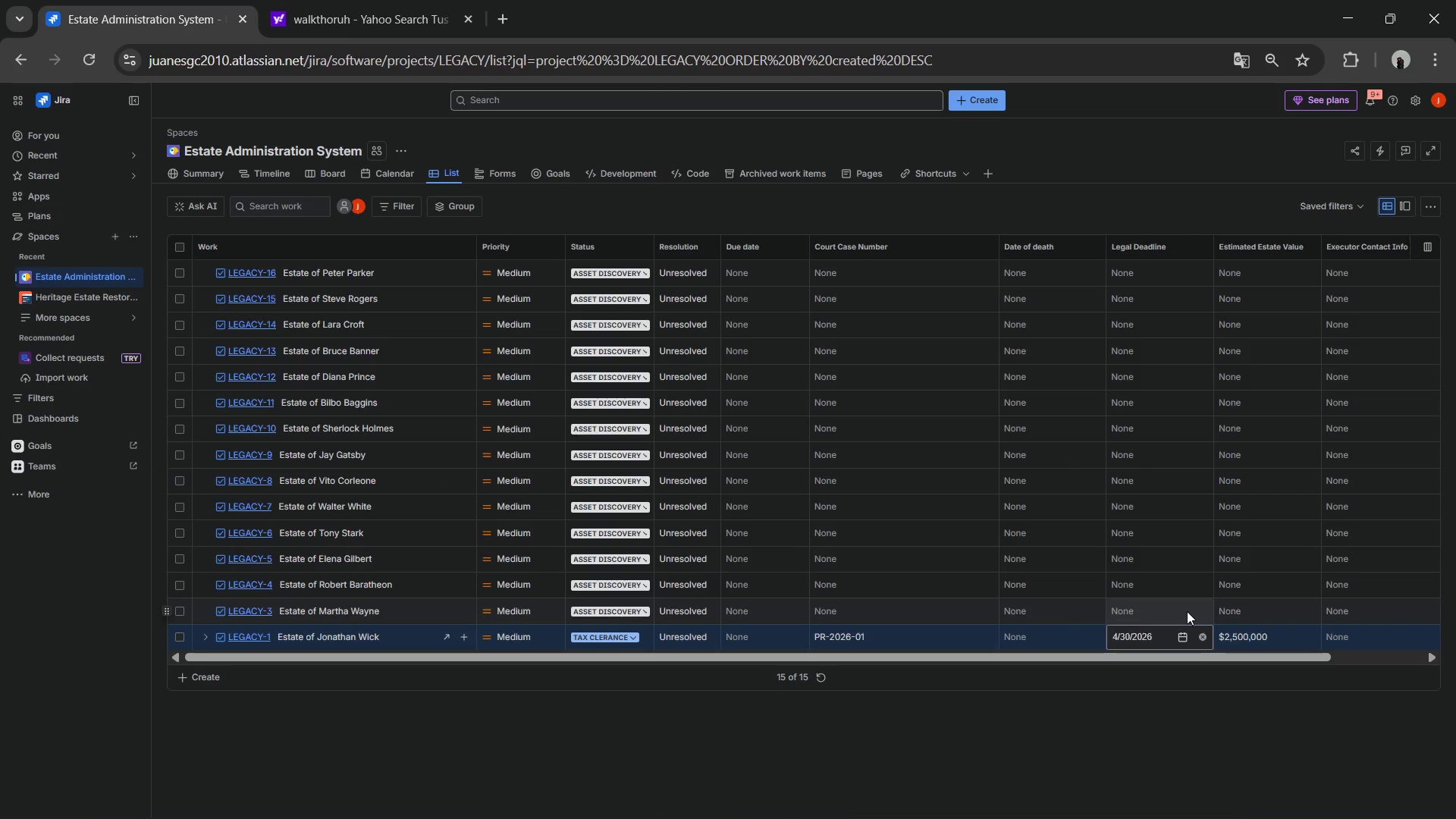 
left_click([1181, 613])
 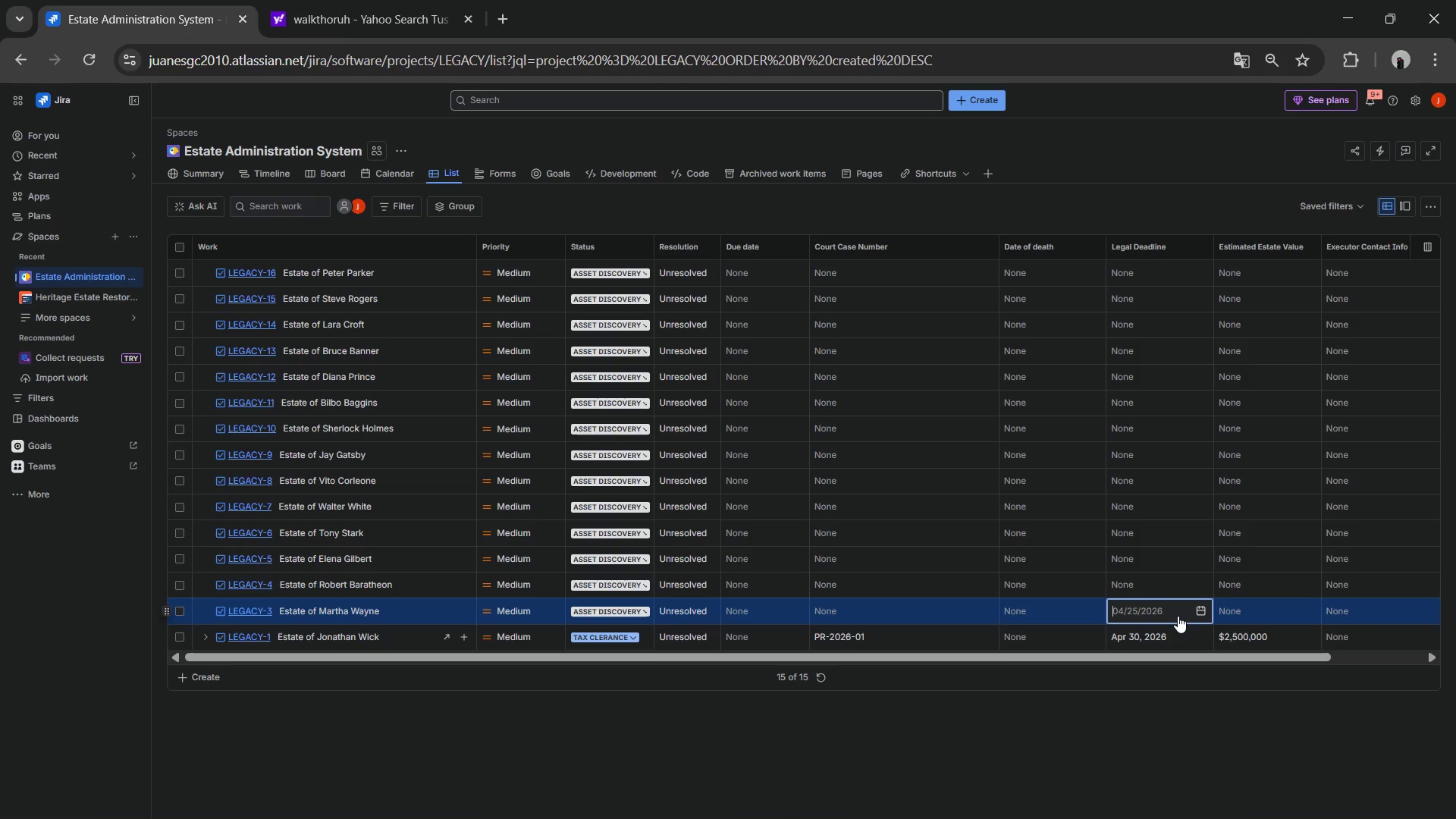 
wait(7.42)
 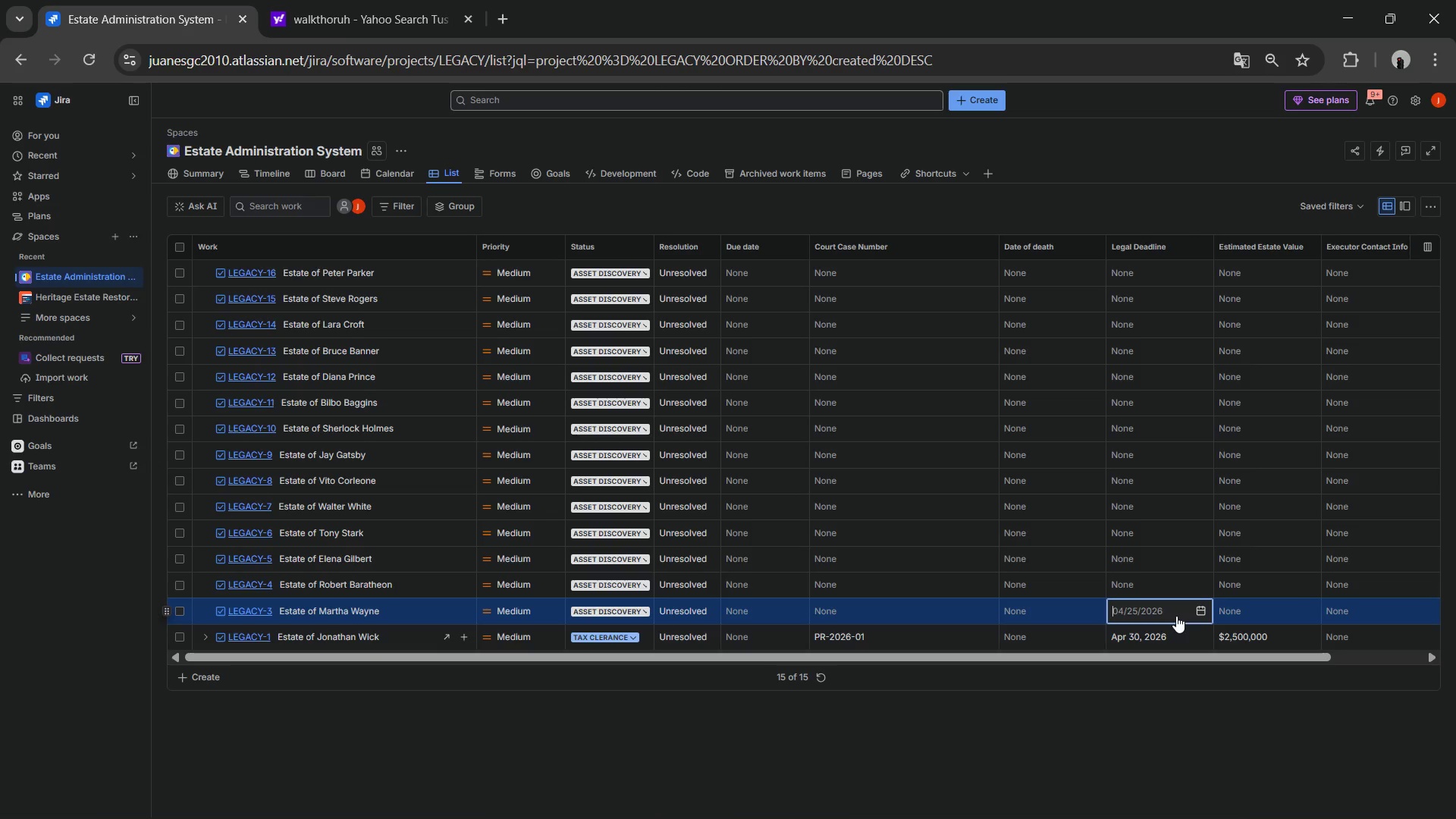 
left_click([1194, 610])
 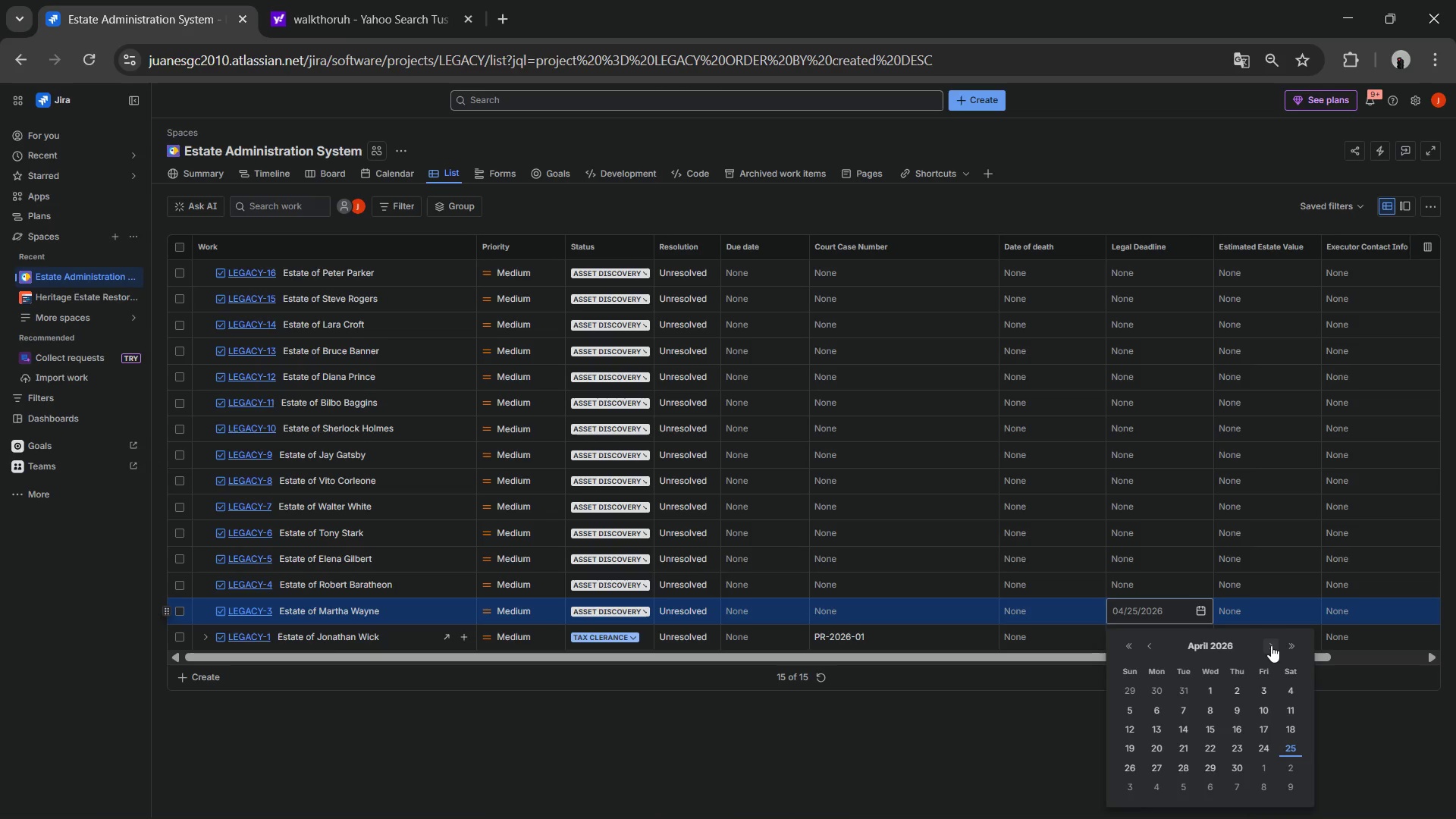 
double_click([1271, 645])
 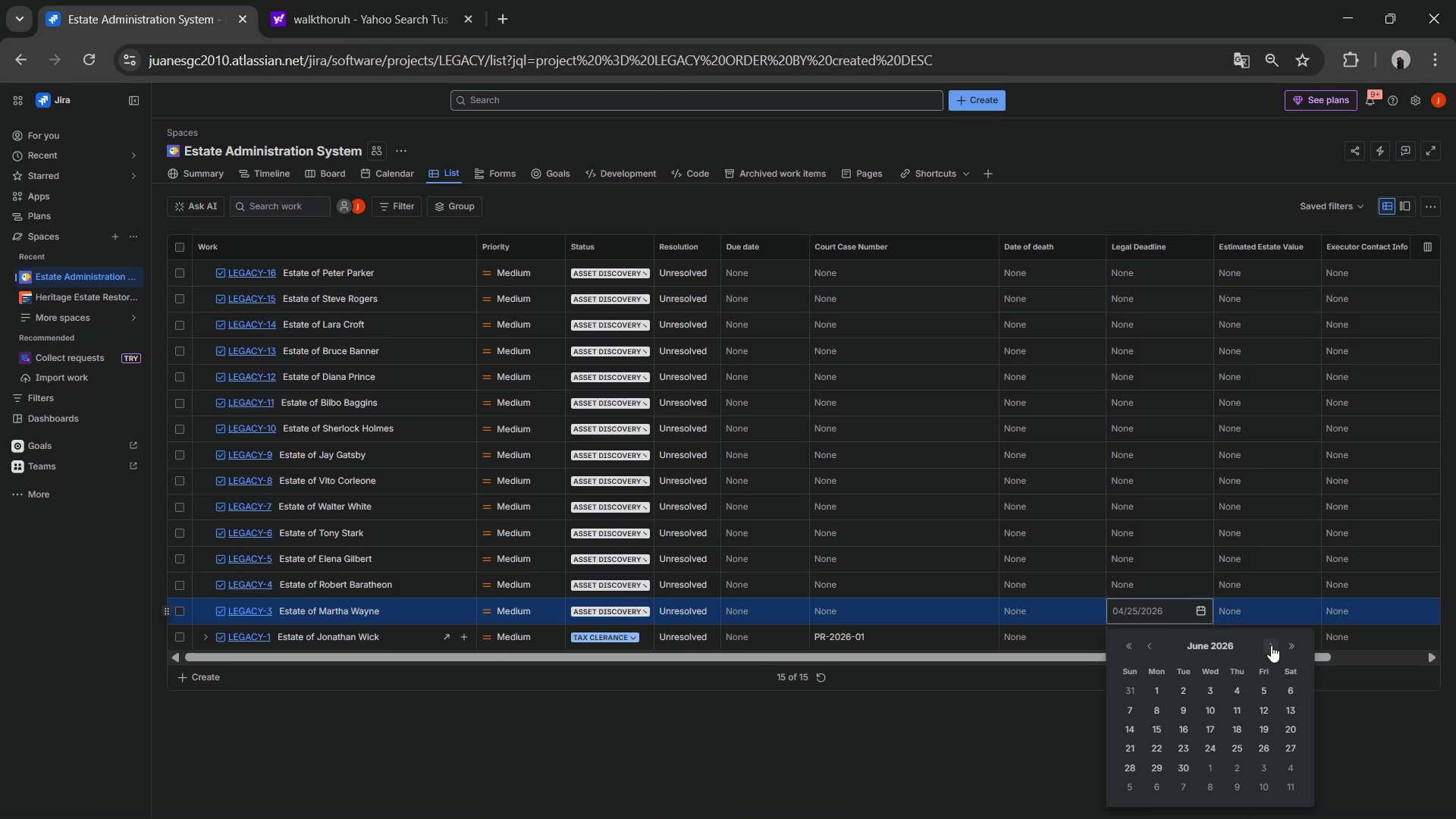 
left_click([1271, 645])
 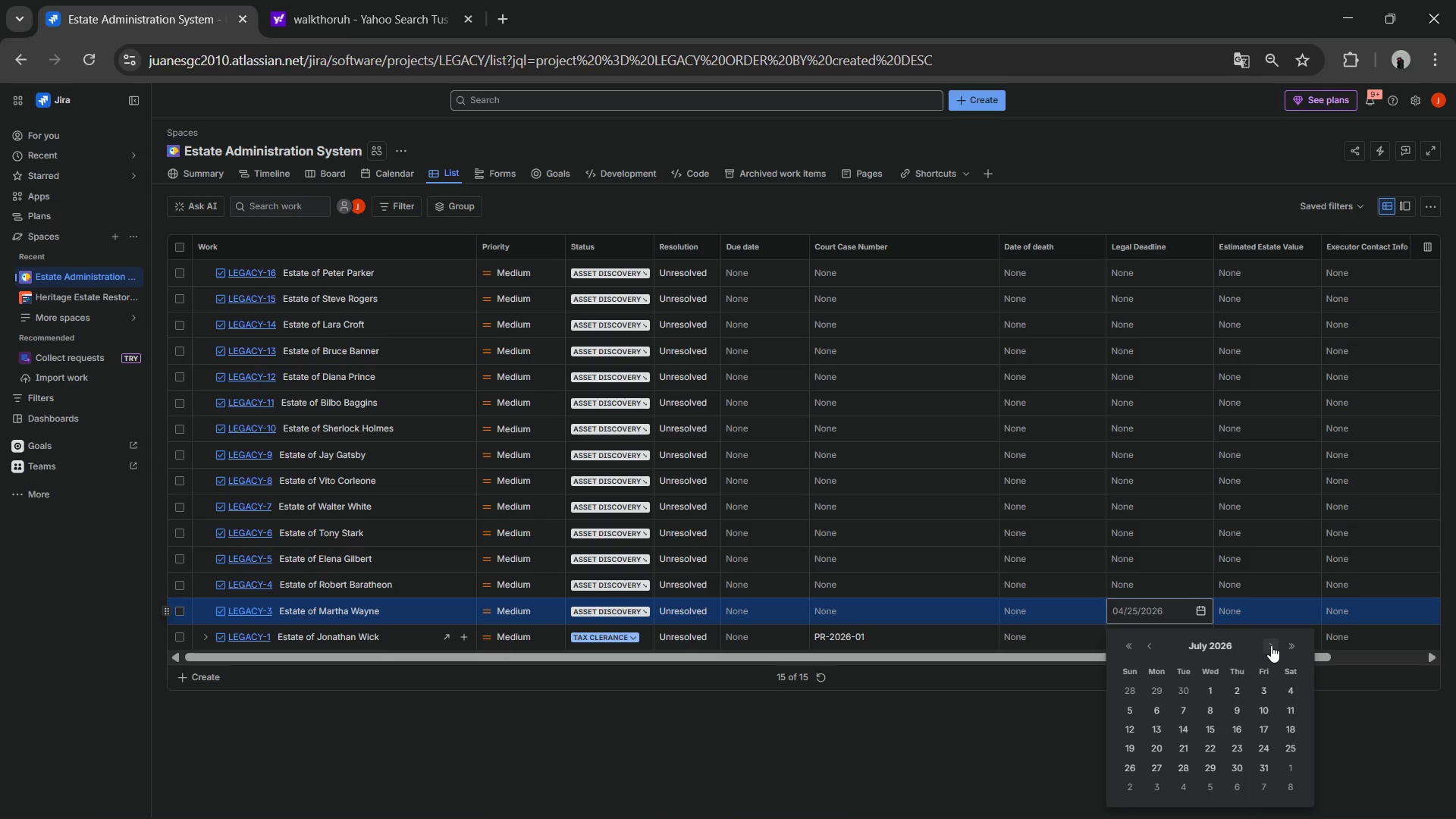 
left_click([1271, 645])
 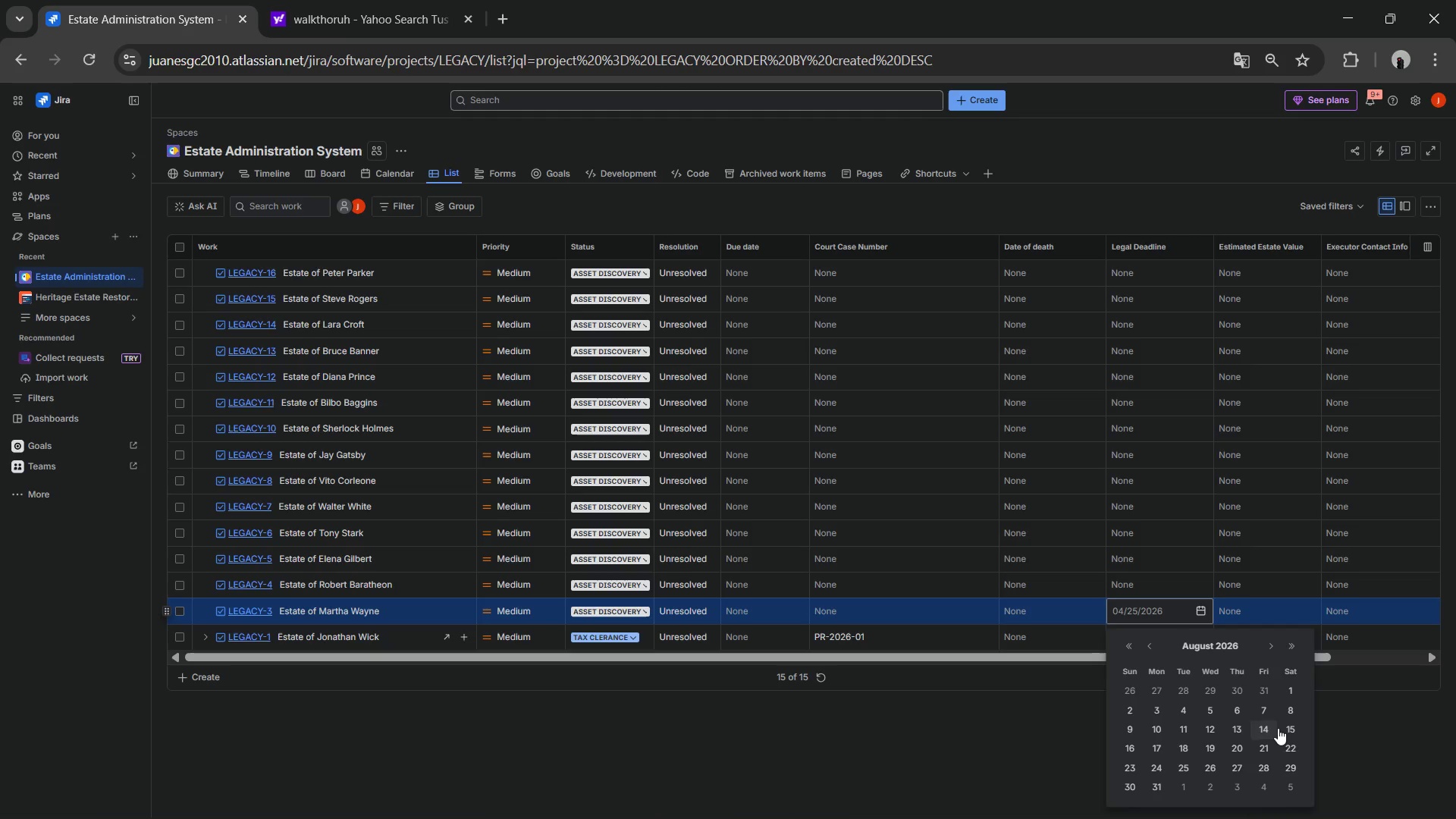 
left_click([1297, 727])
 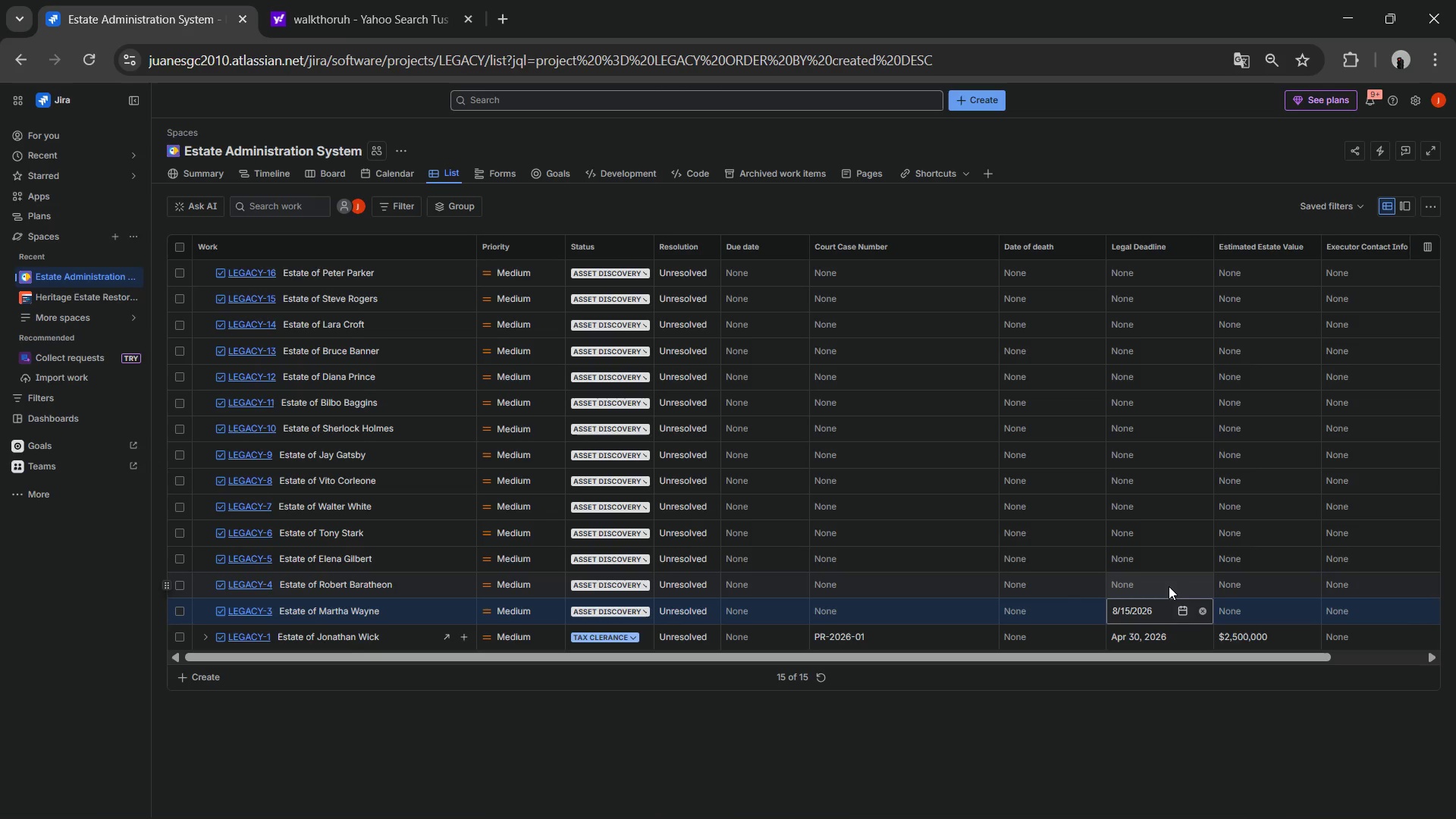 
left_click([1169, 586])
 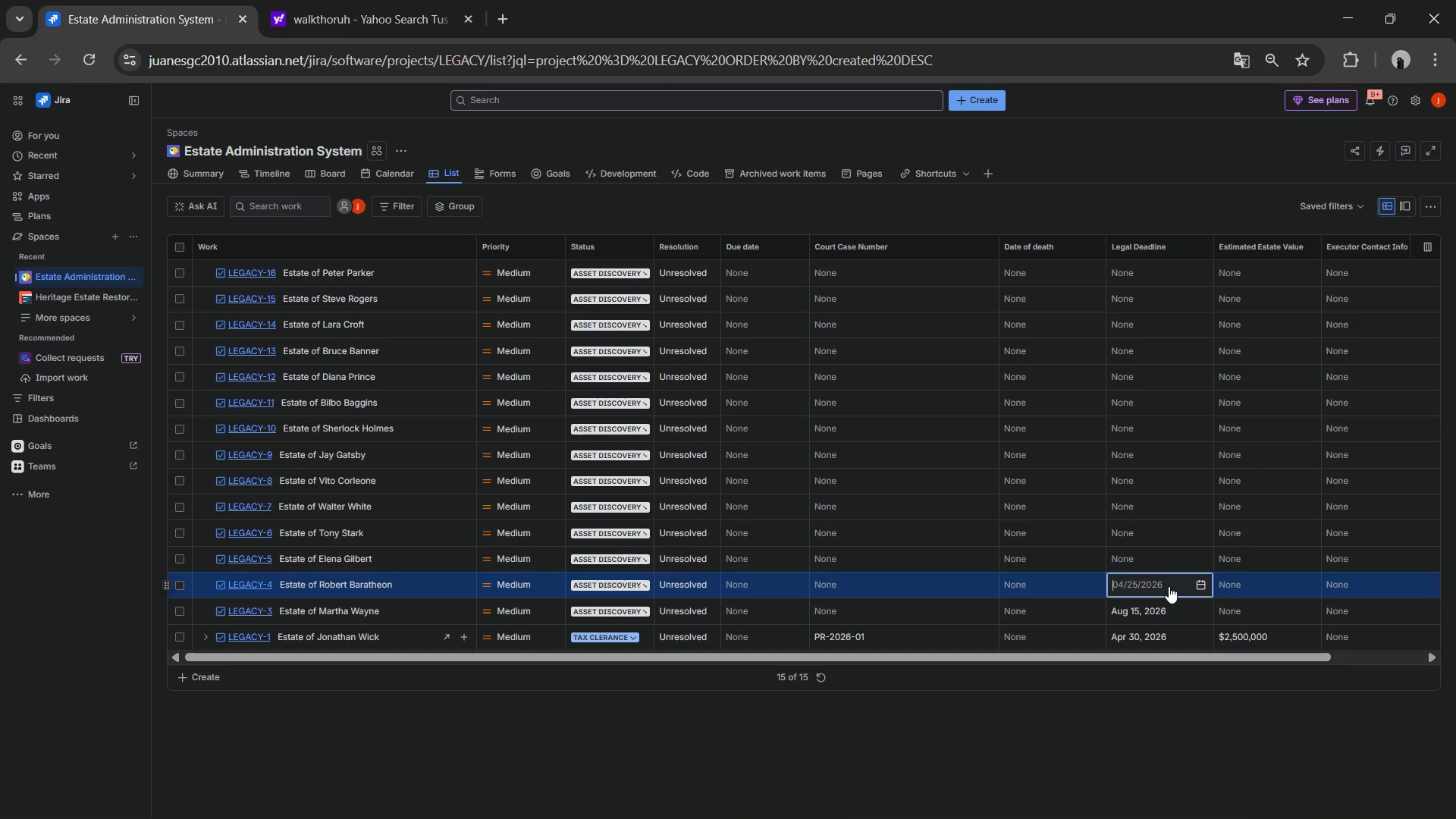 
wait(5.67)
 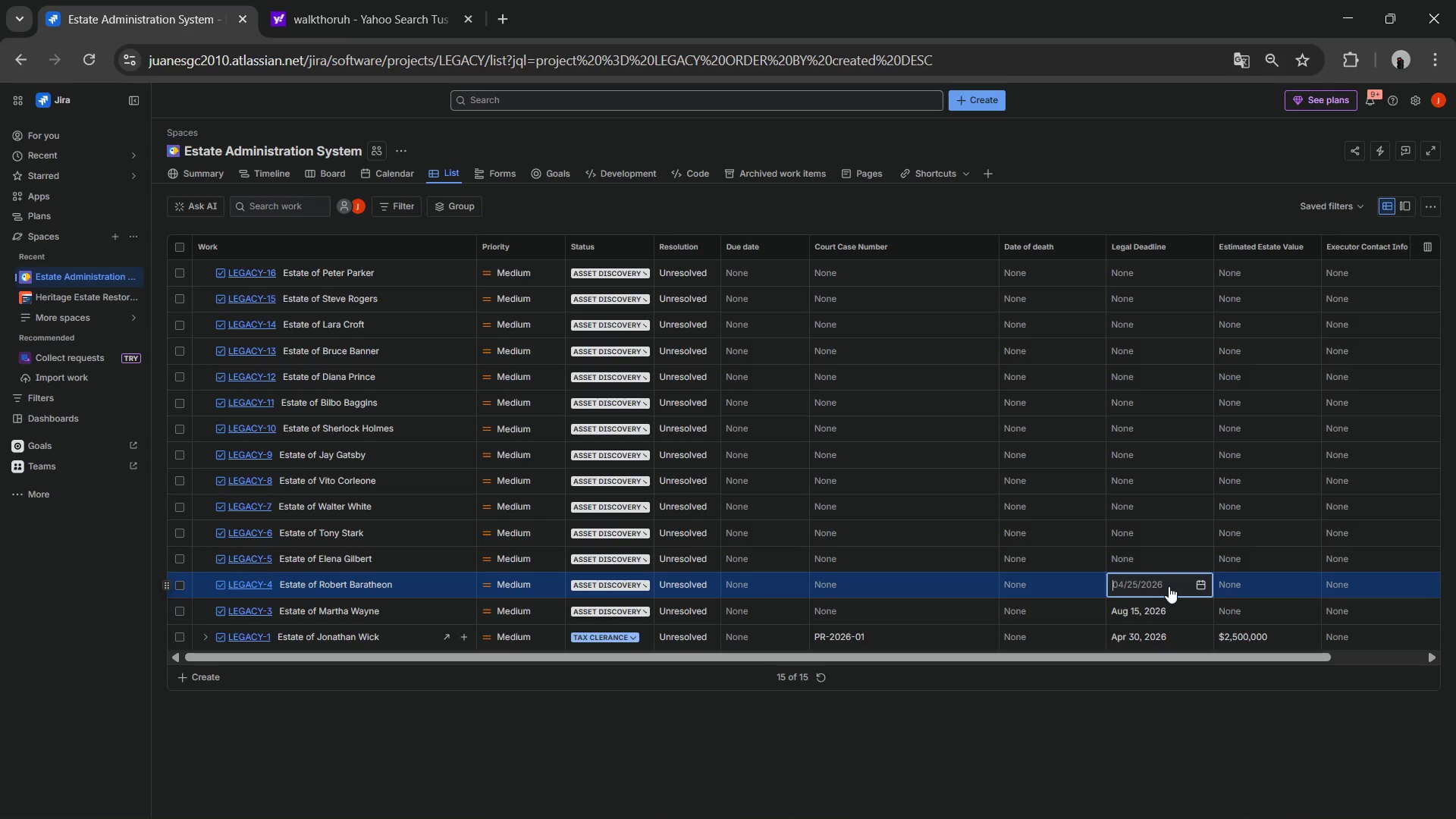 
left_click([1197, 583])
 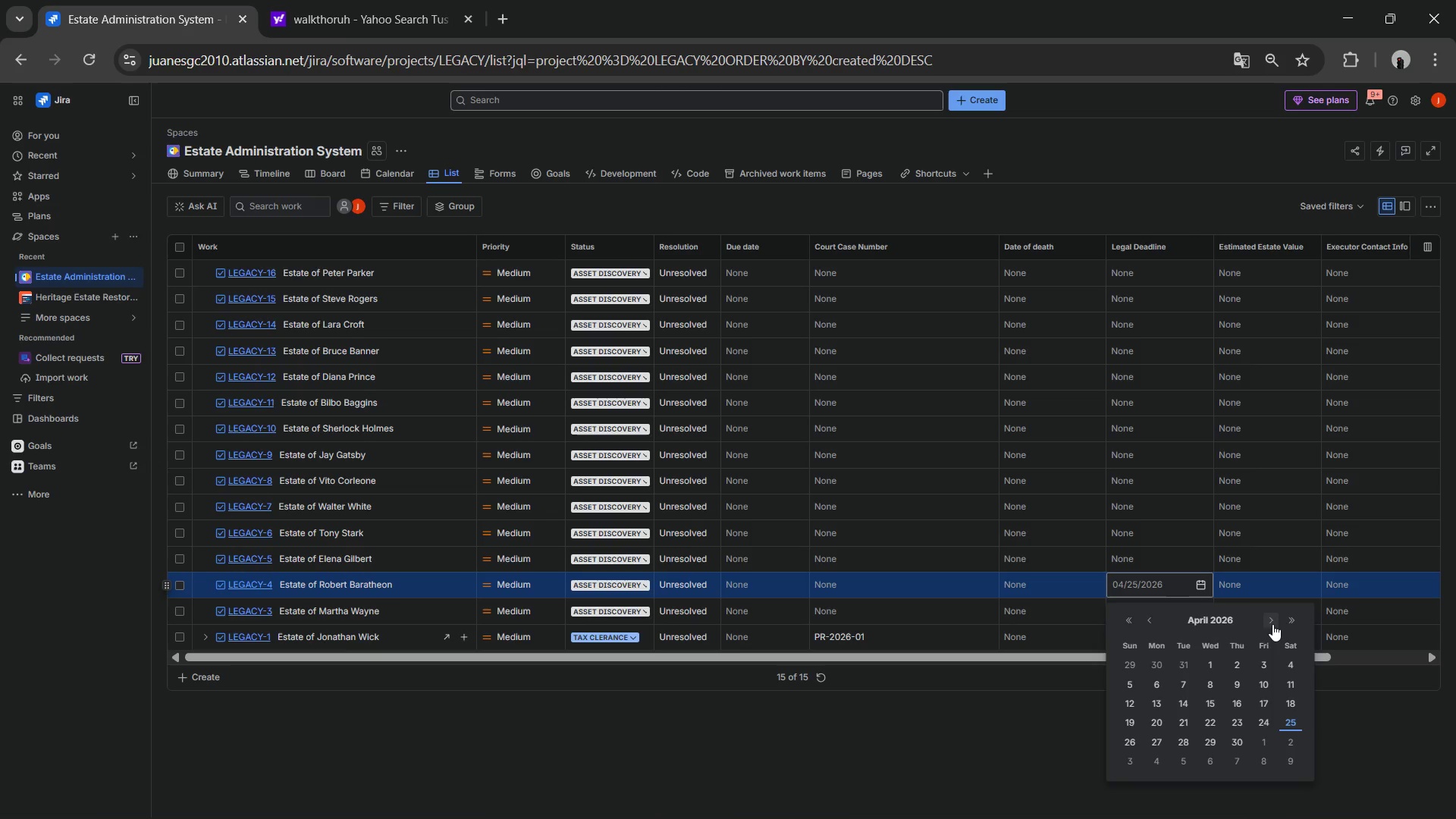 
left_click([1276, 624])
 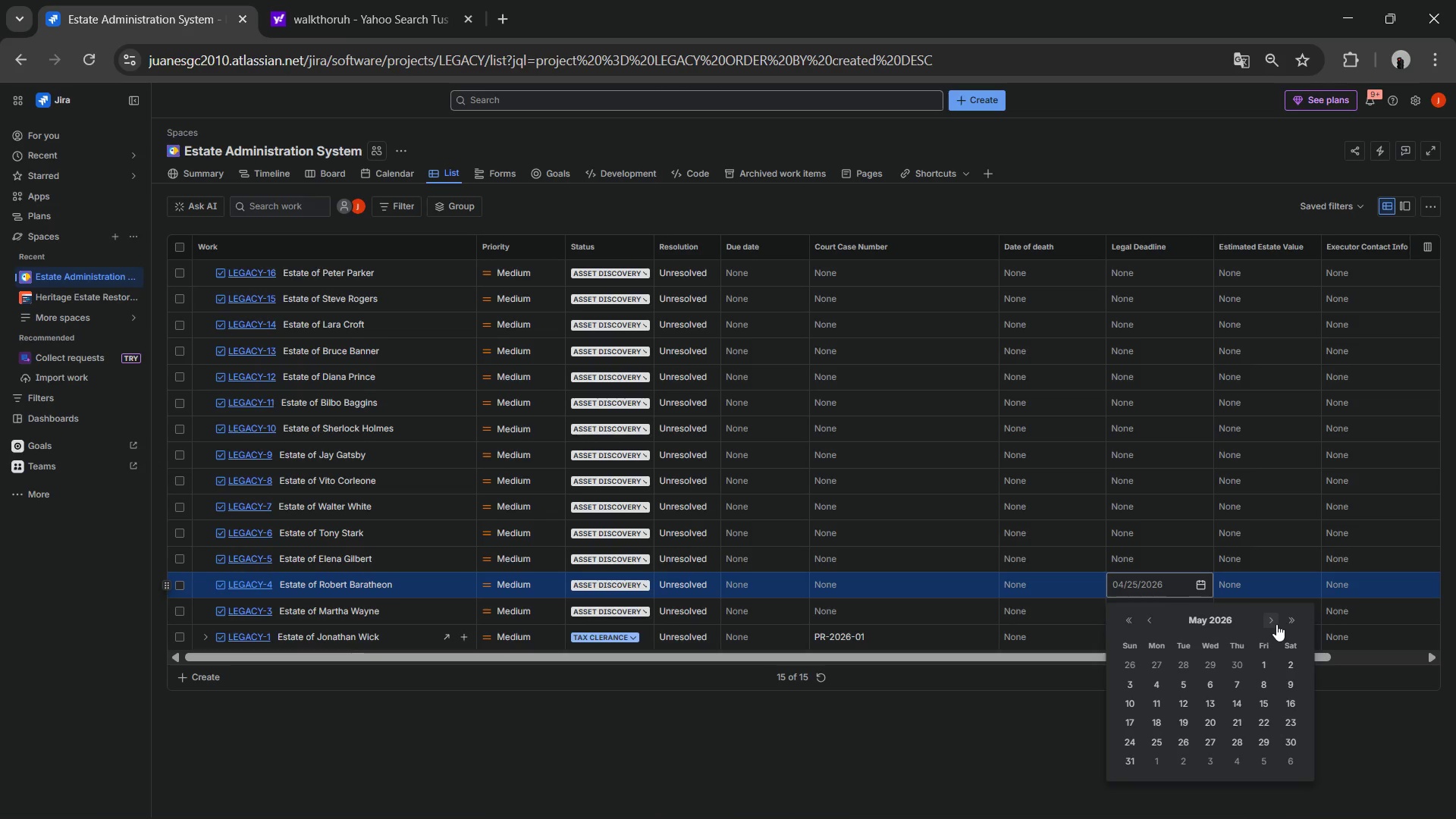 
left_click([1276, 624])
 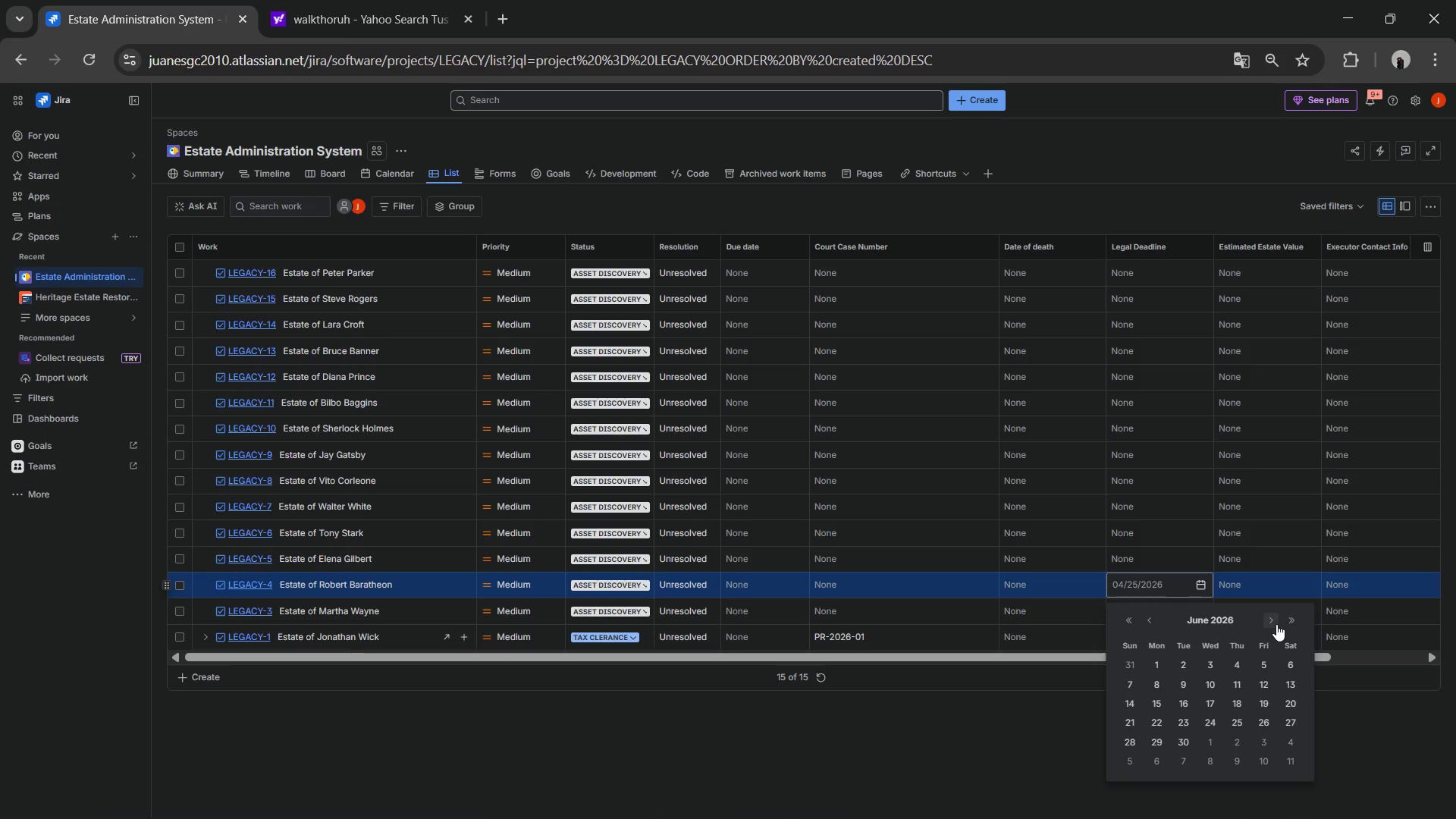 
left_click([1276, 624])
 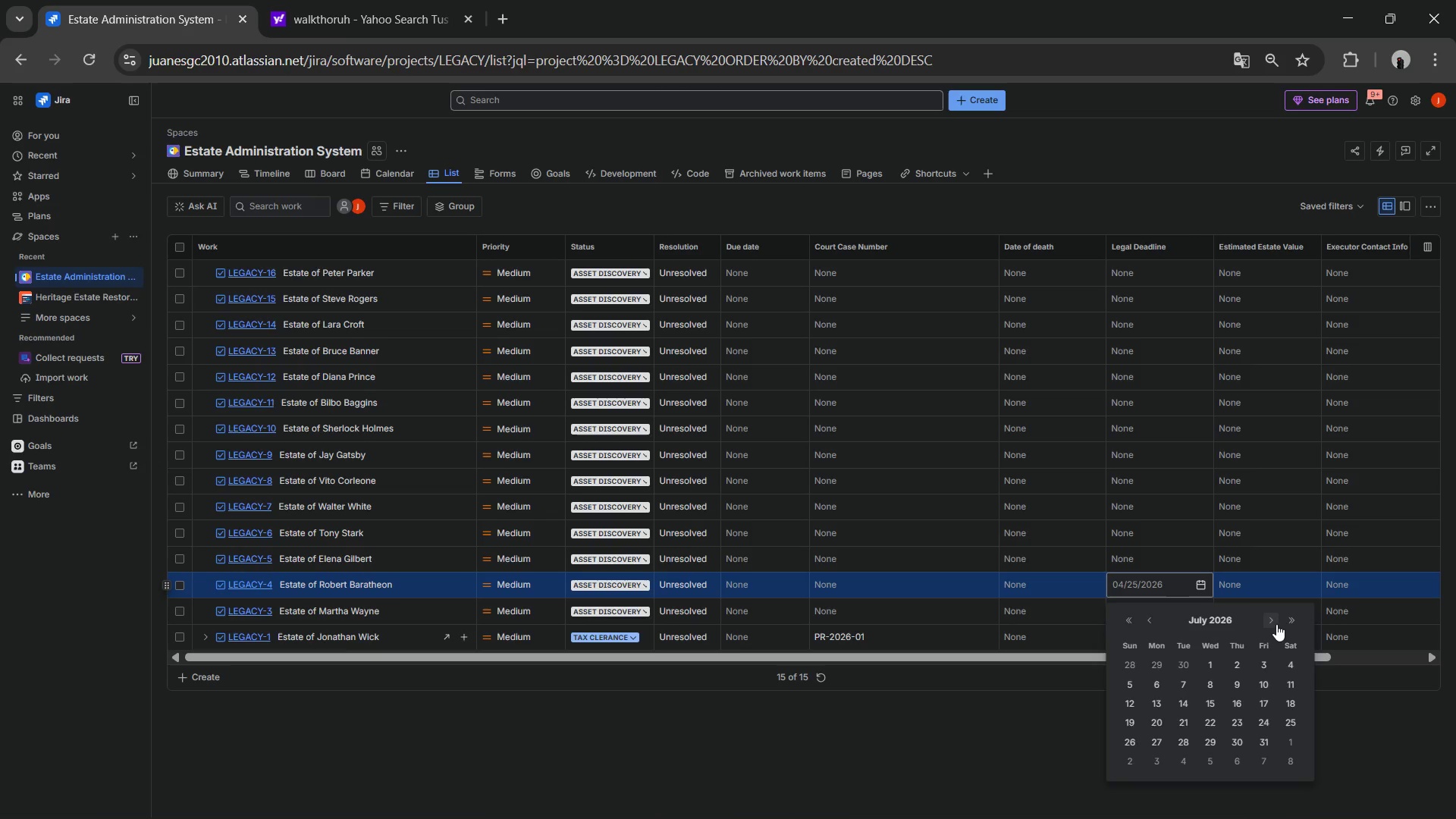 
left_click([1276, 624])
 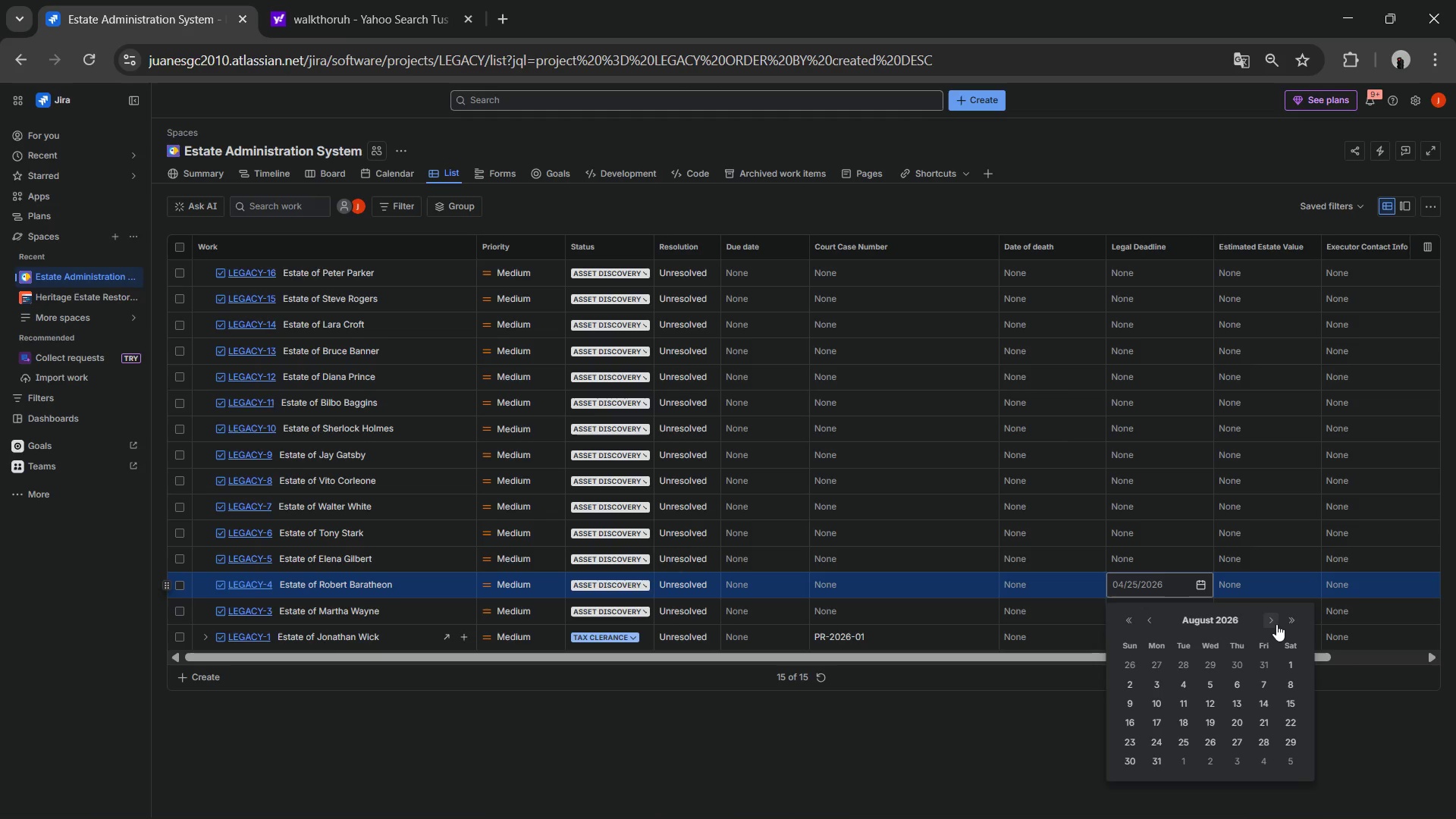 
left_click([1276, 624])
 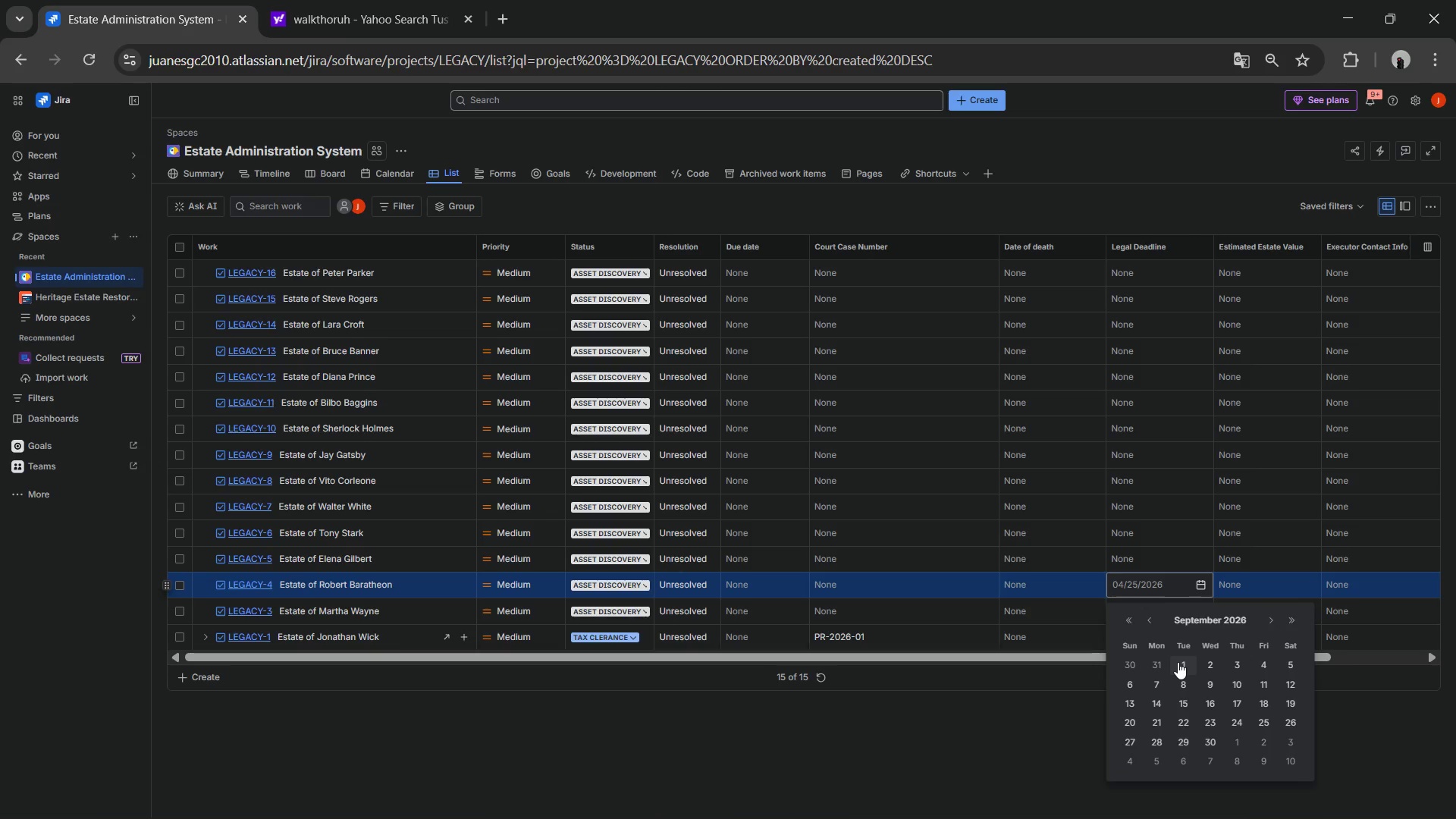 
left_click([1178, 662])
 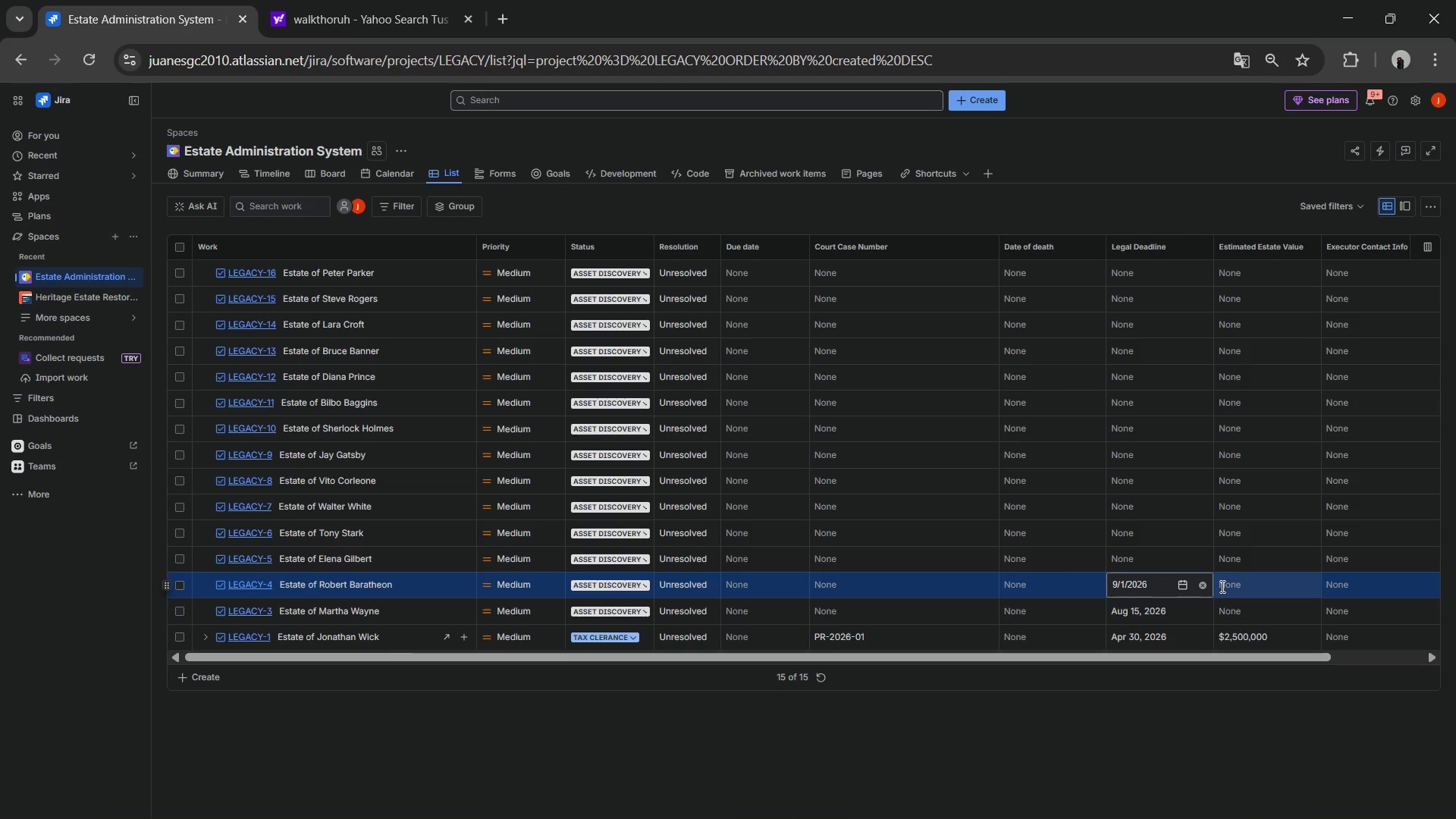 
left_click([1195, 560])
 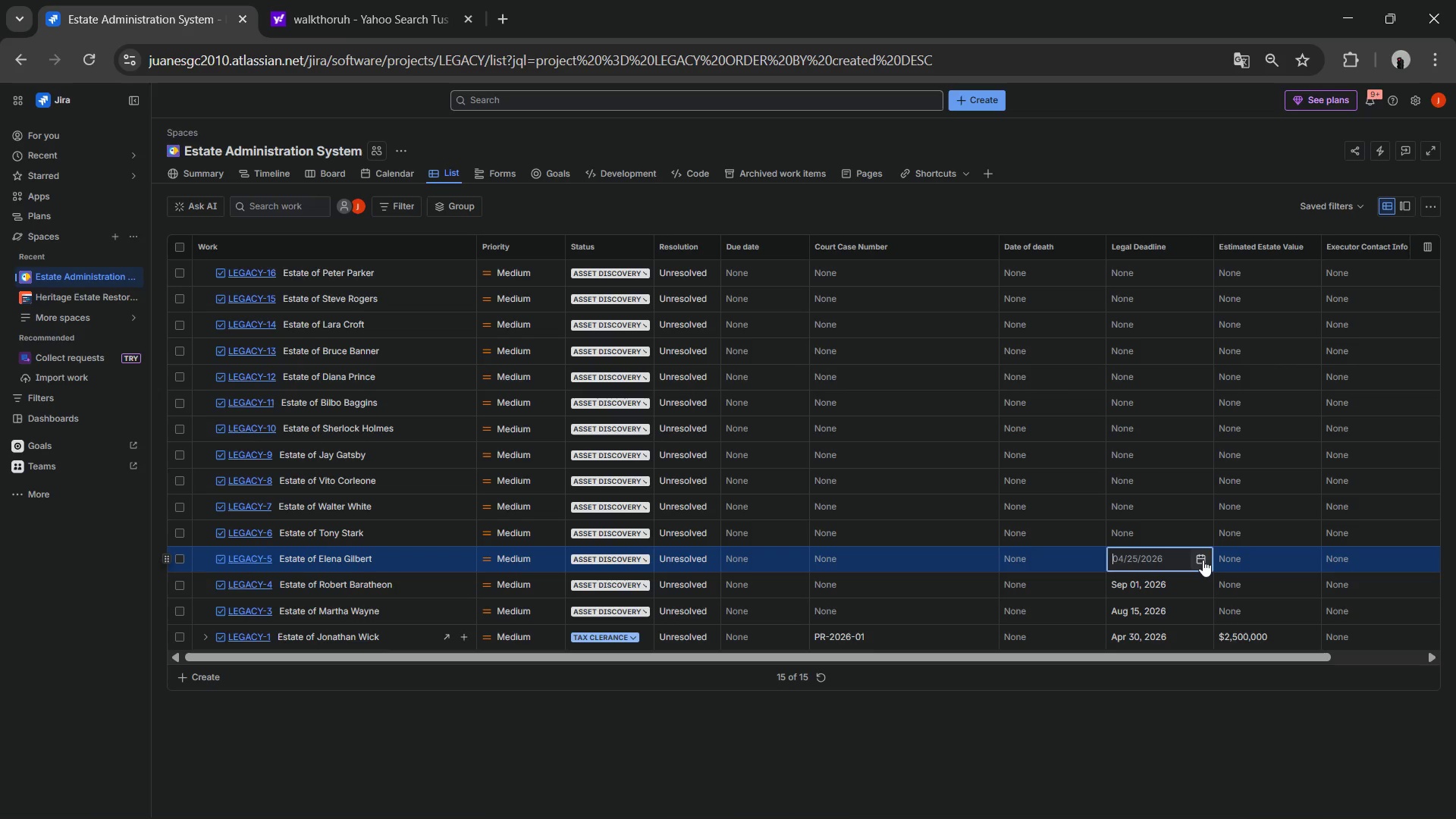 
left_click([1203, 560])
 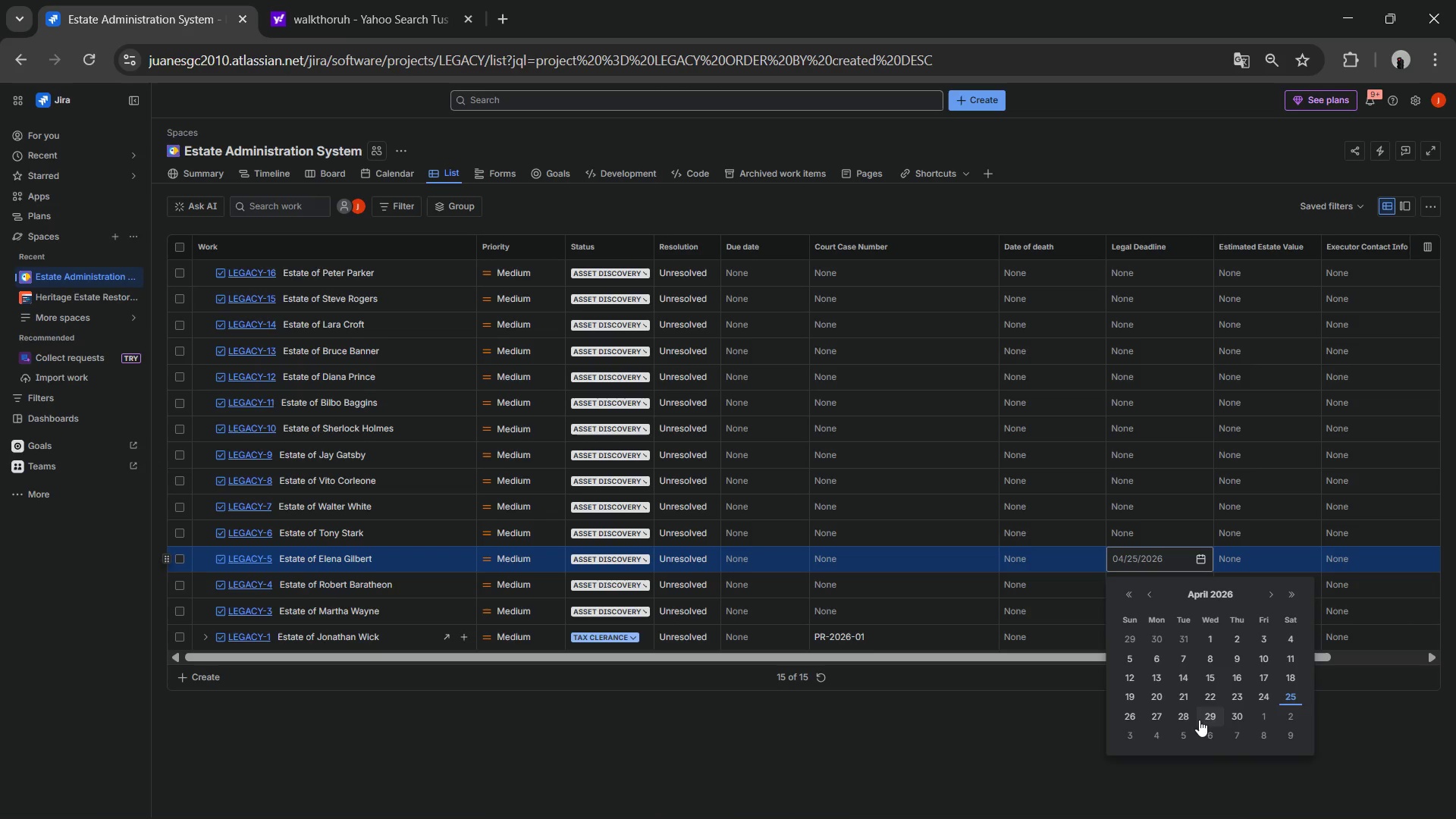 
left_click([1188, 720])
 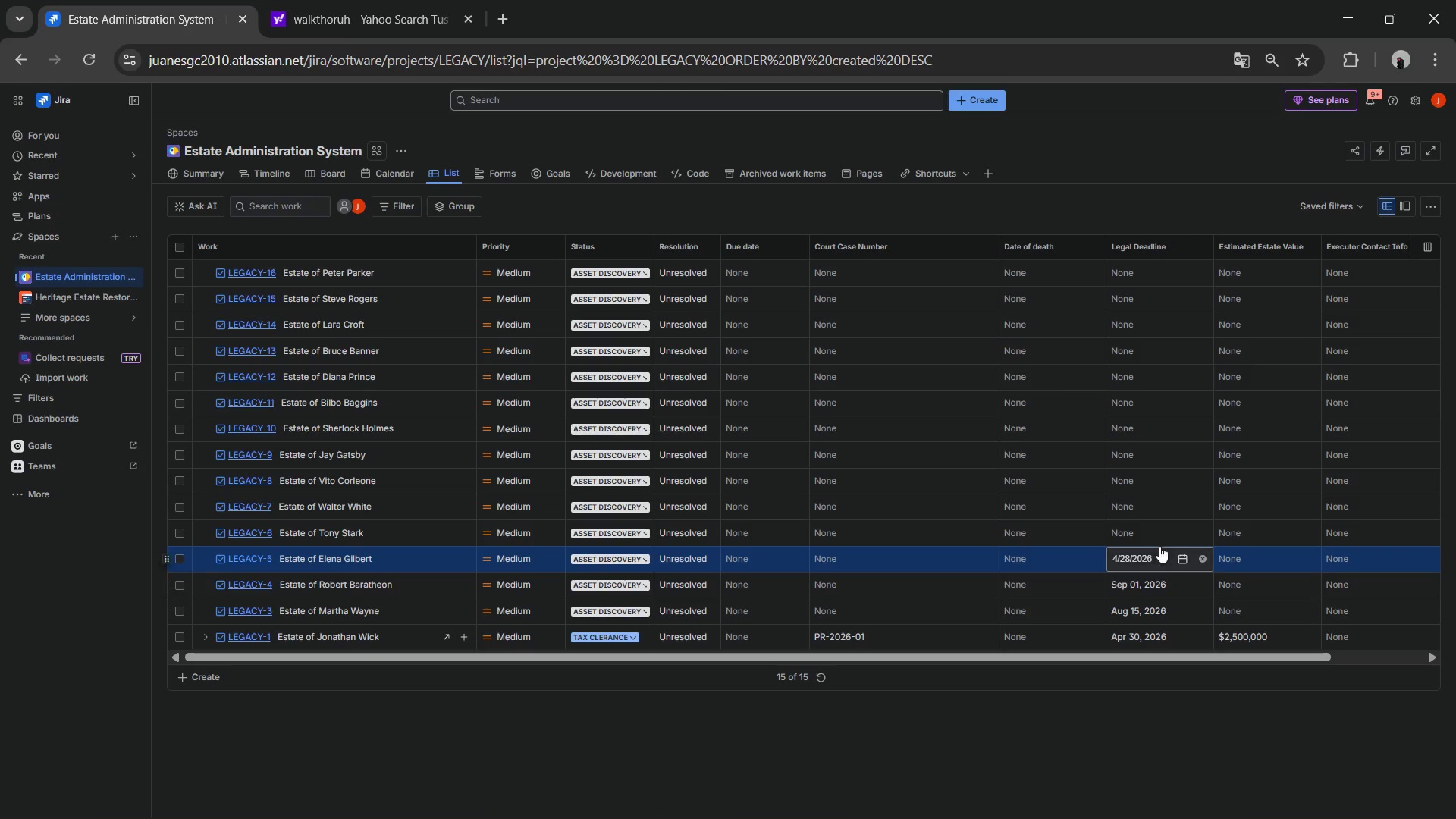 
left_click([1162, 531])
 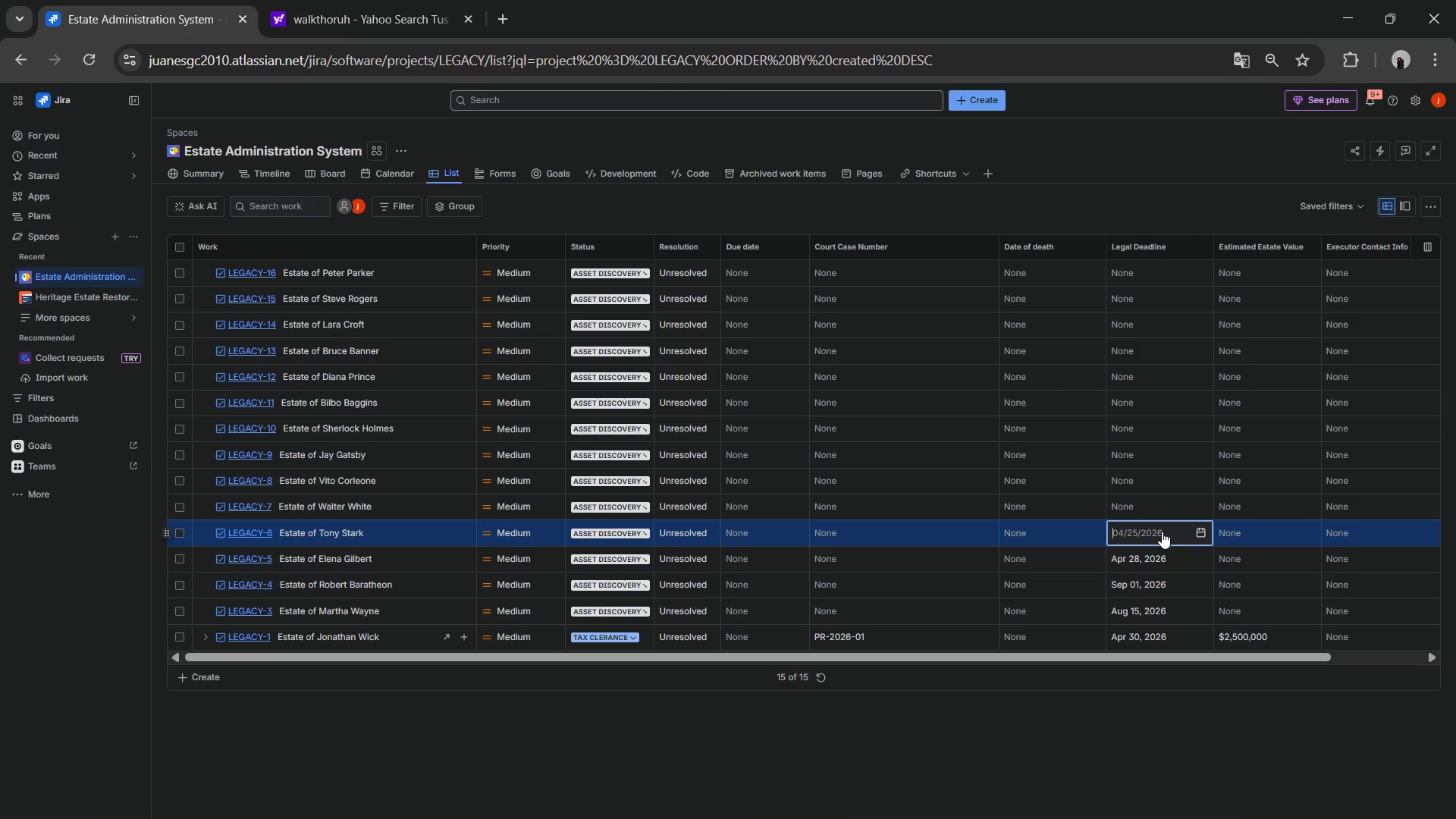 
left_click([1176, 505])
 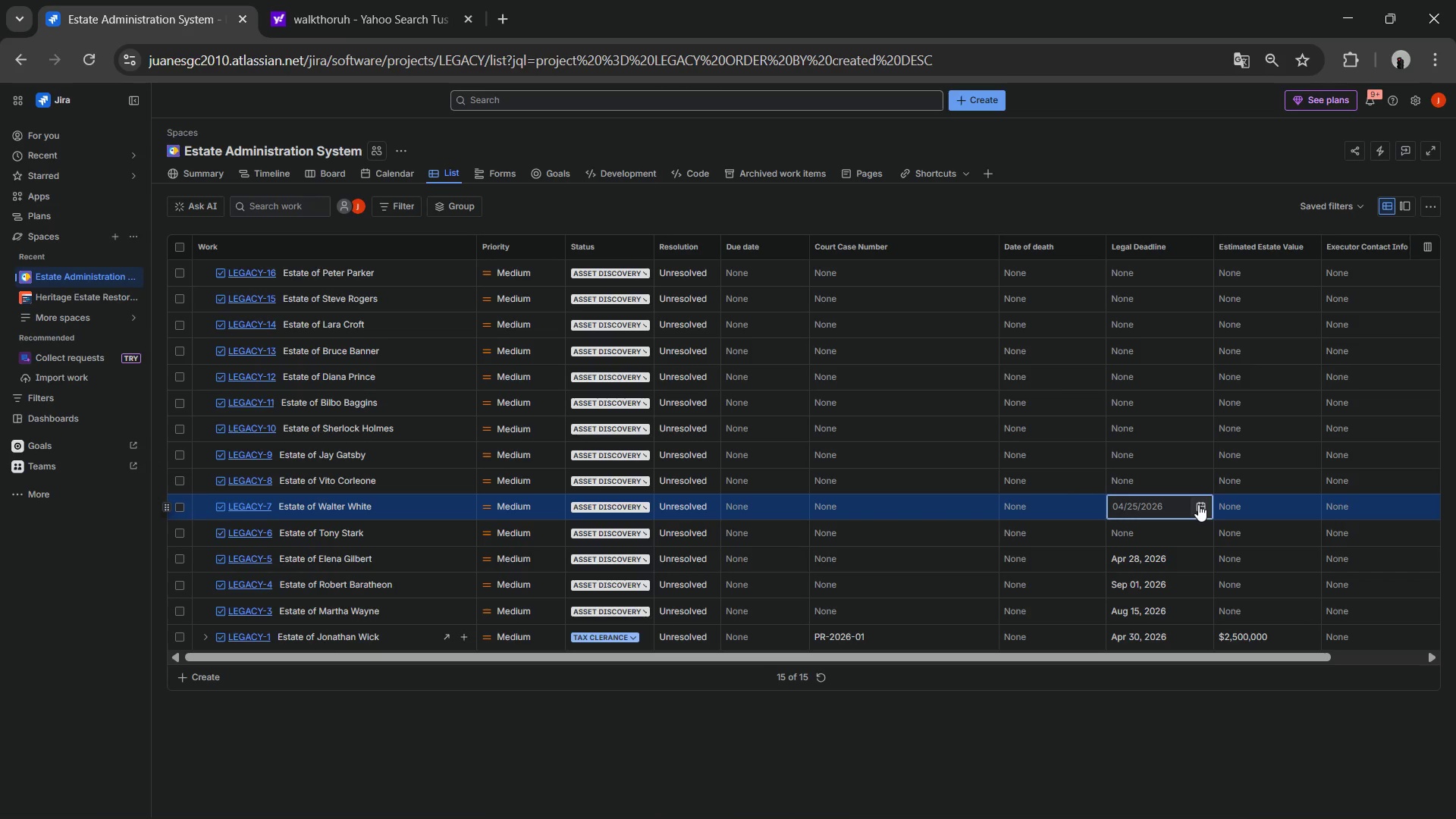 
left_click([1175, 529])
 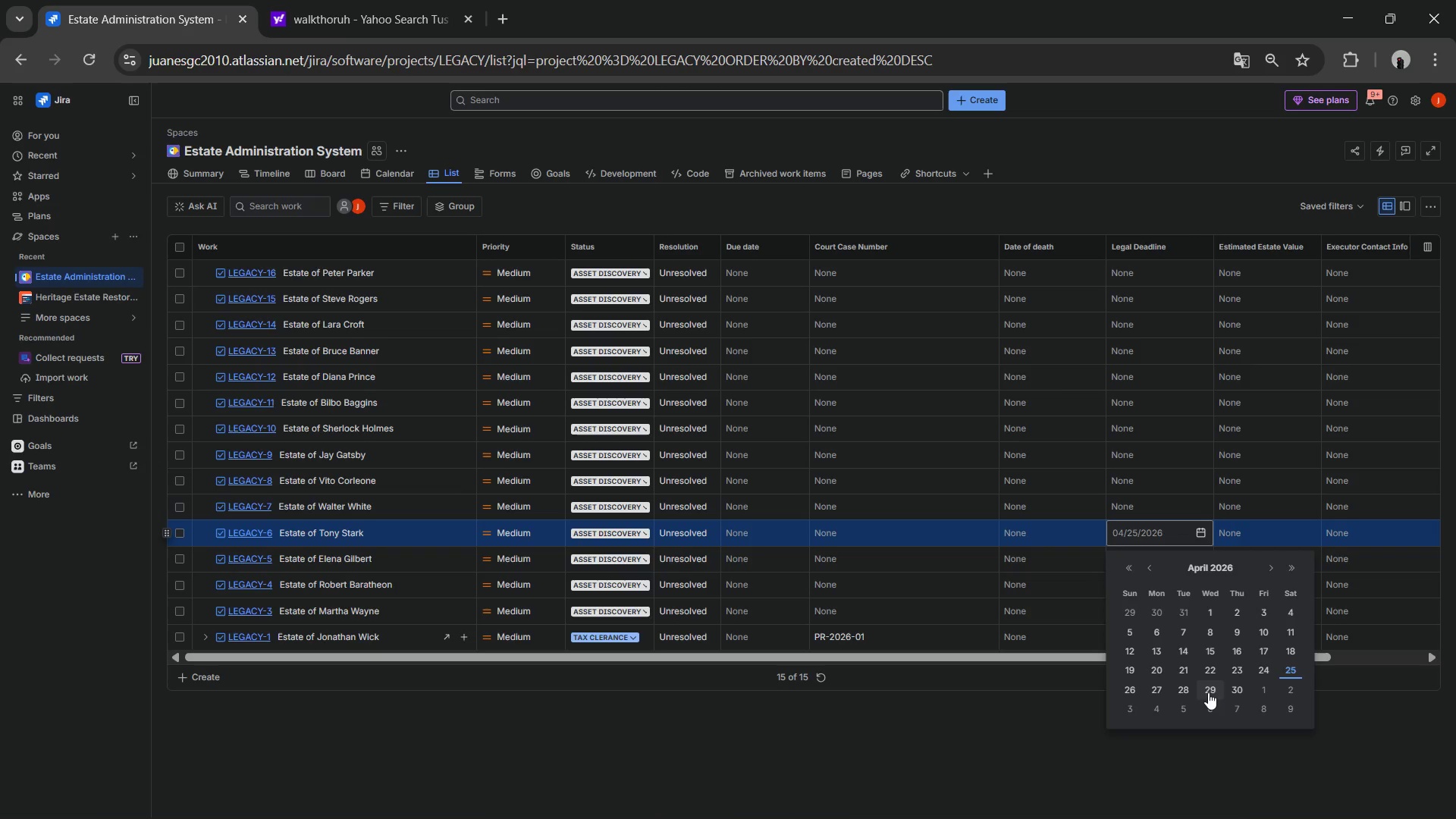 
left_click([1181, 691])
 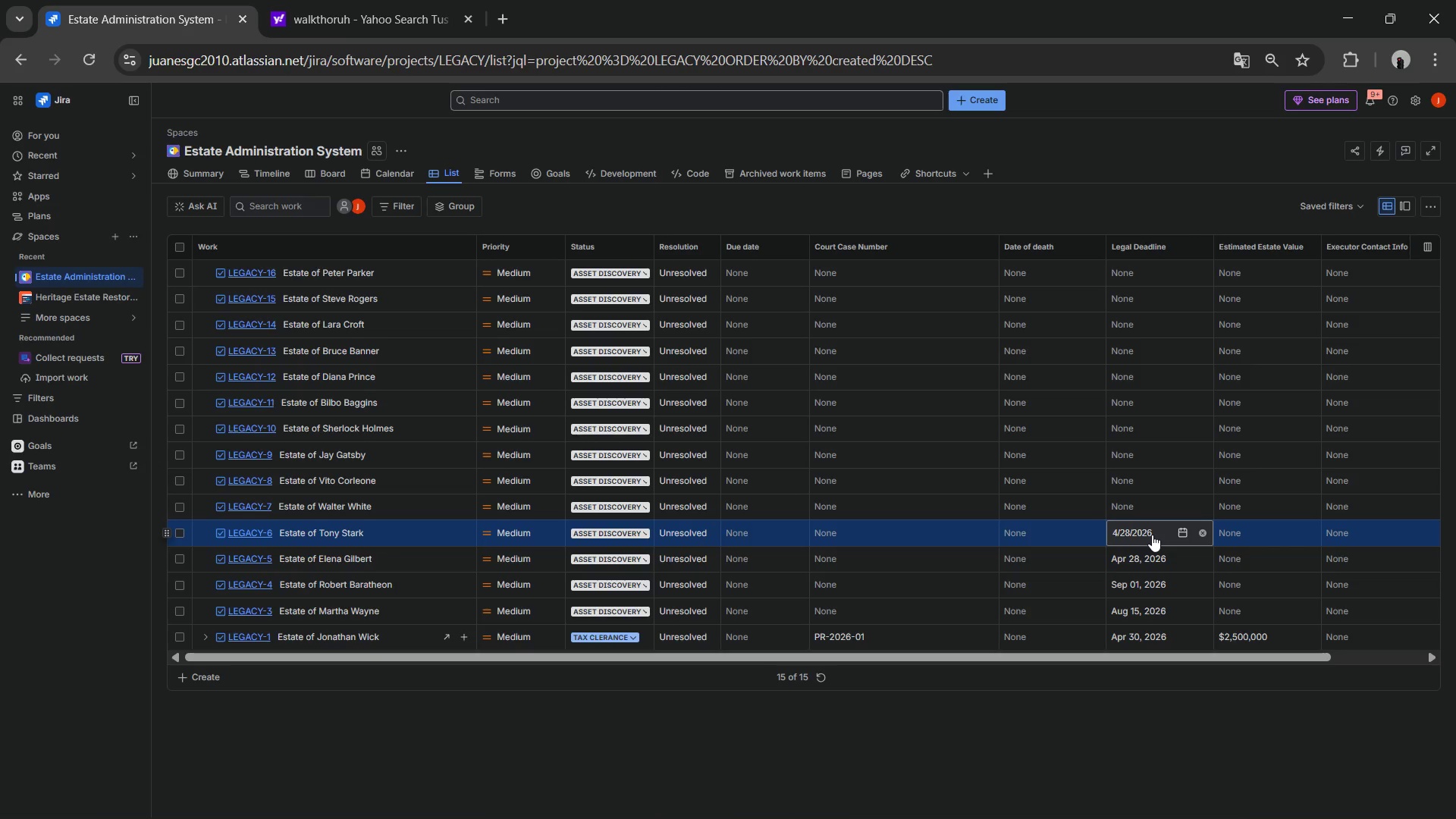 
wait(6.11)
 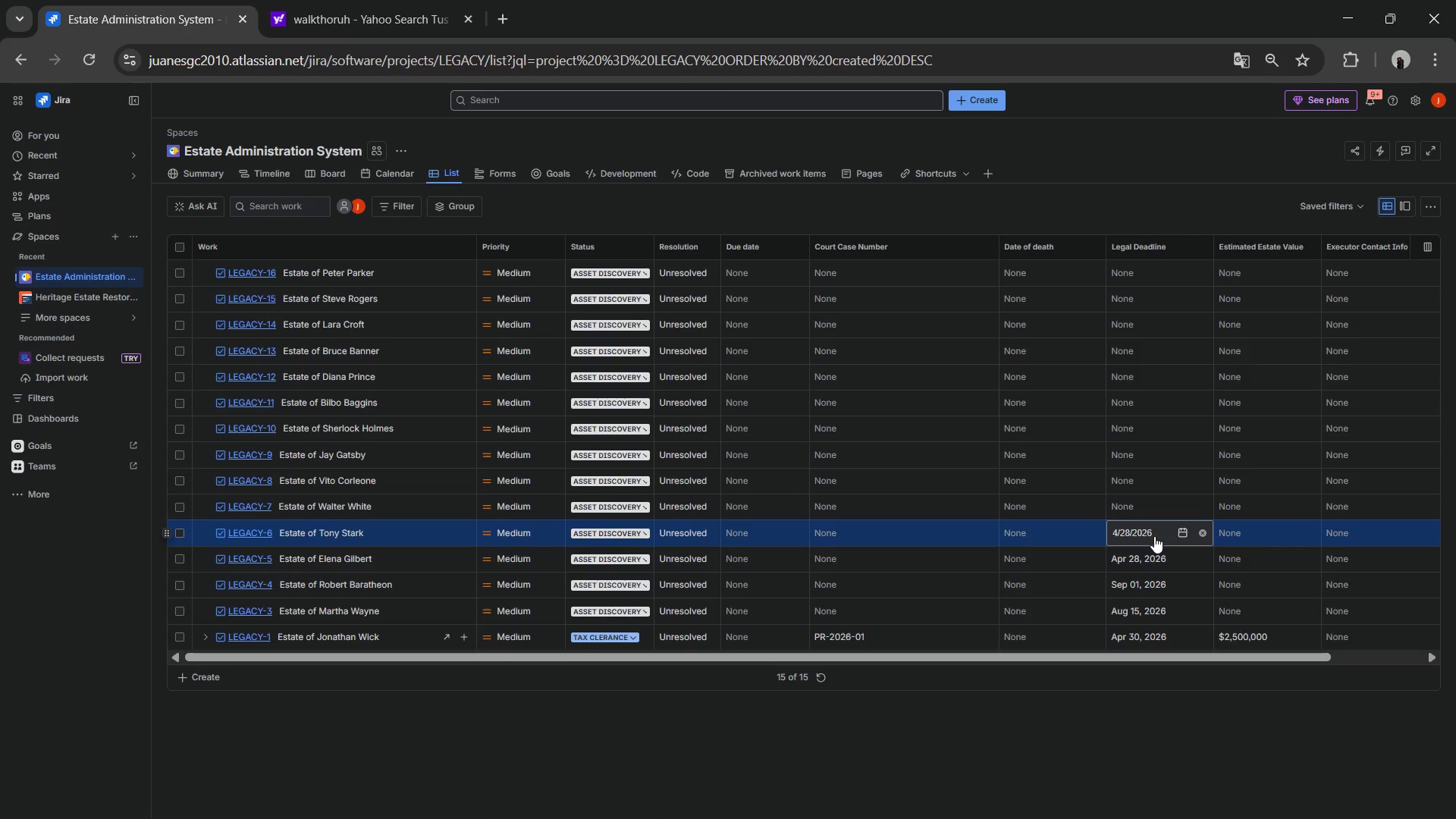 
left_click([1185, 531])
 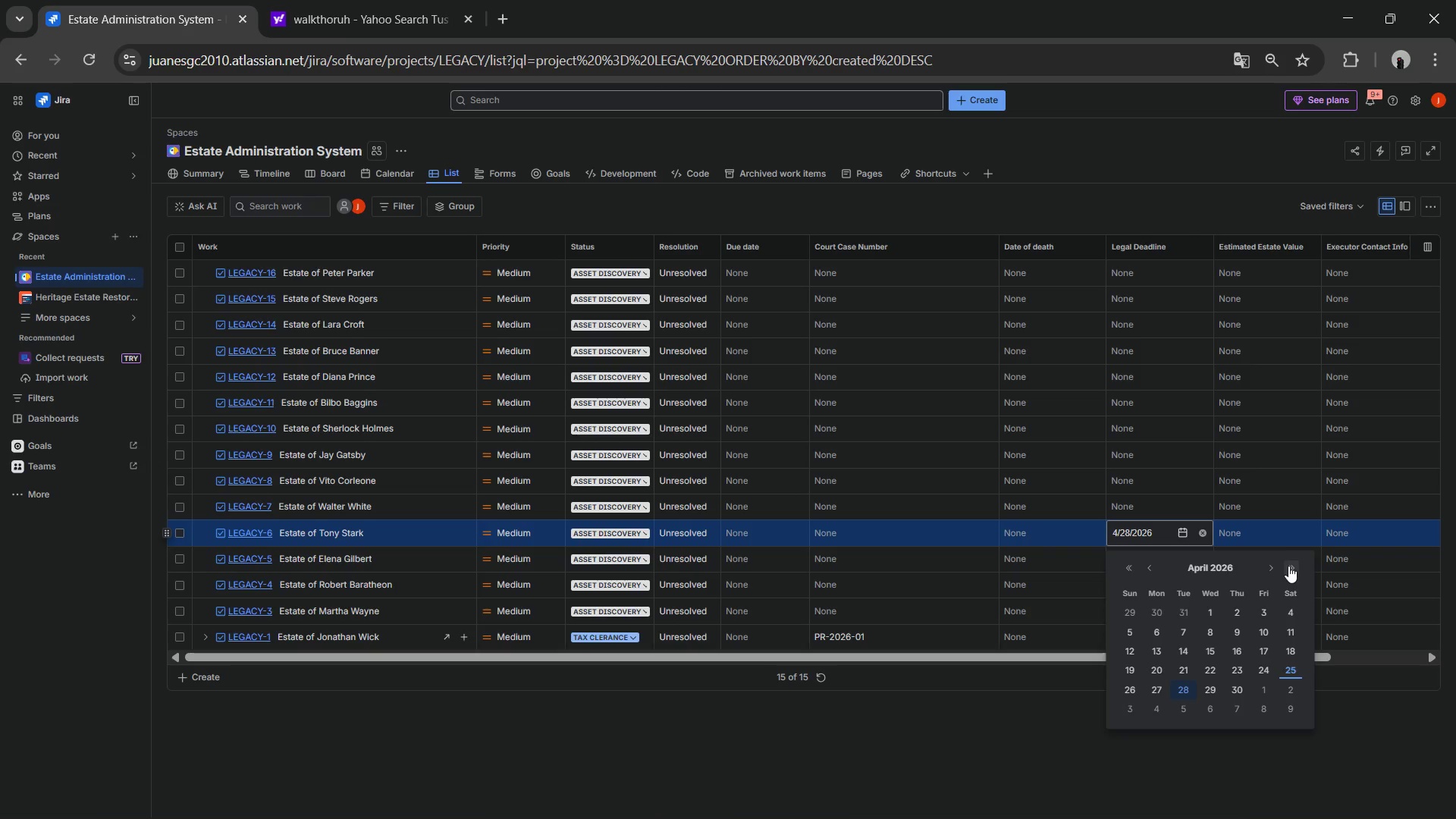 
double_click([1272, 567])
 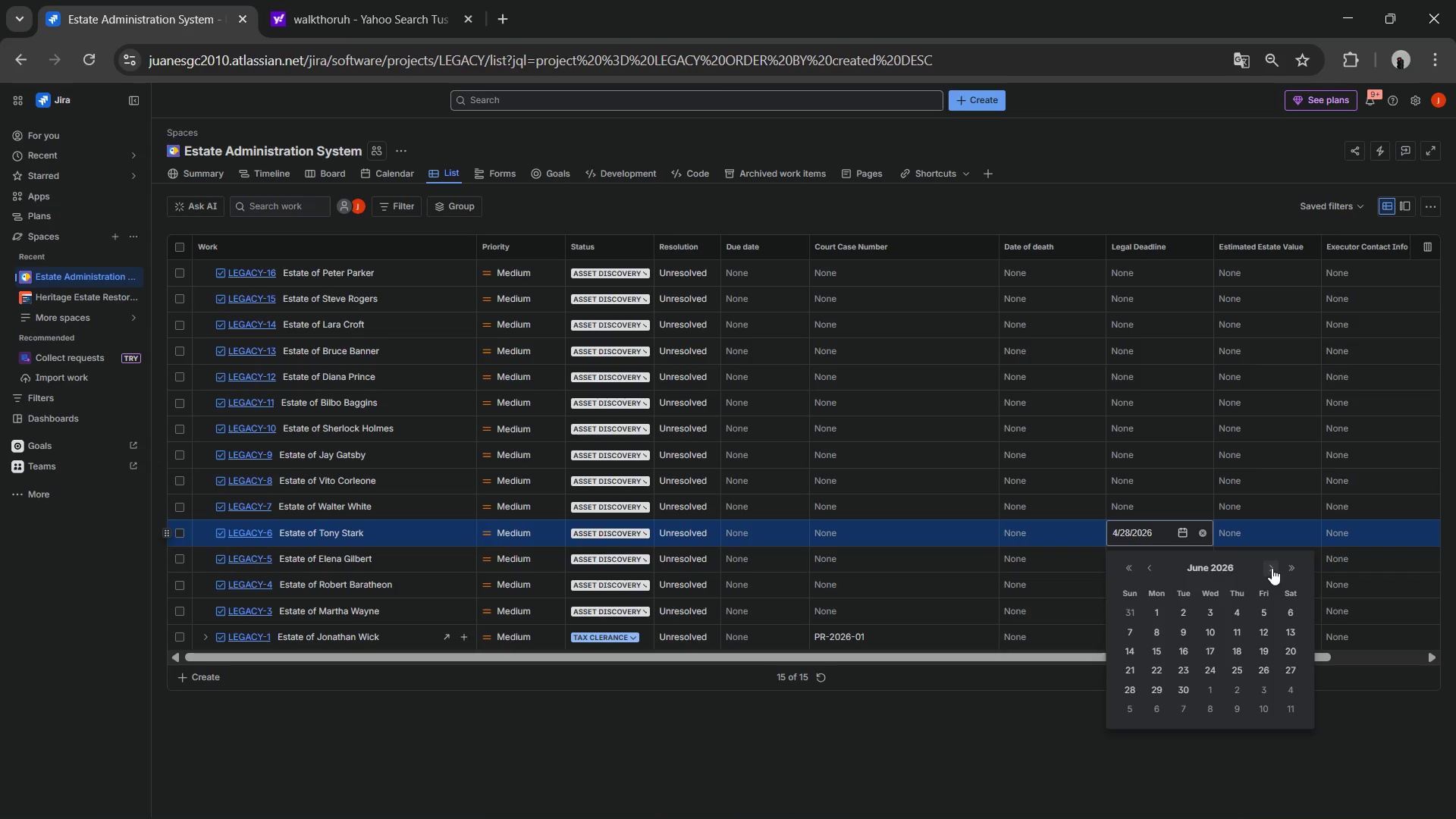 
triple_click([1272, 568])
 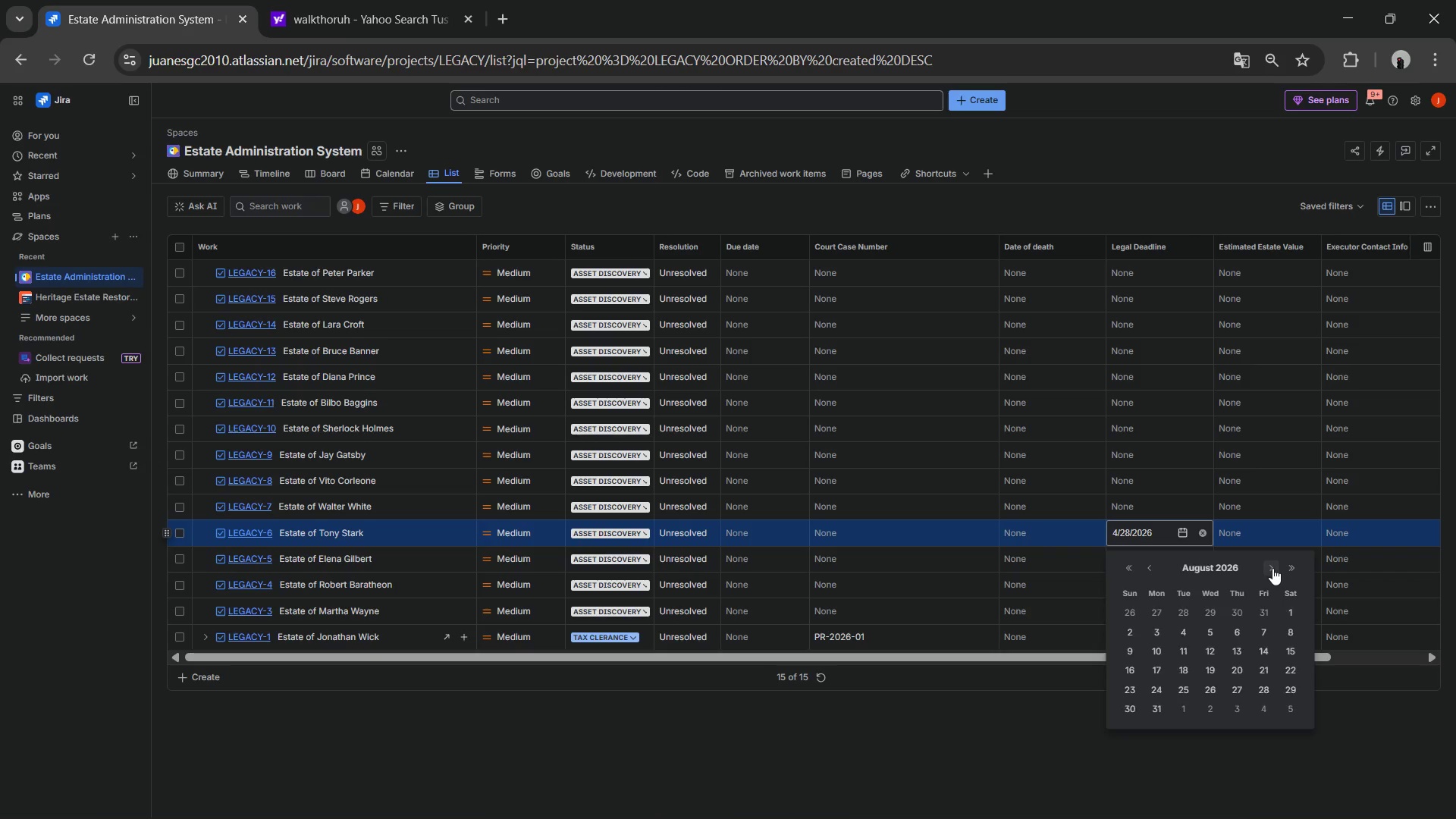 
triple_click([1272, 568])
 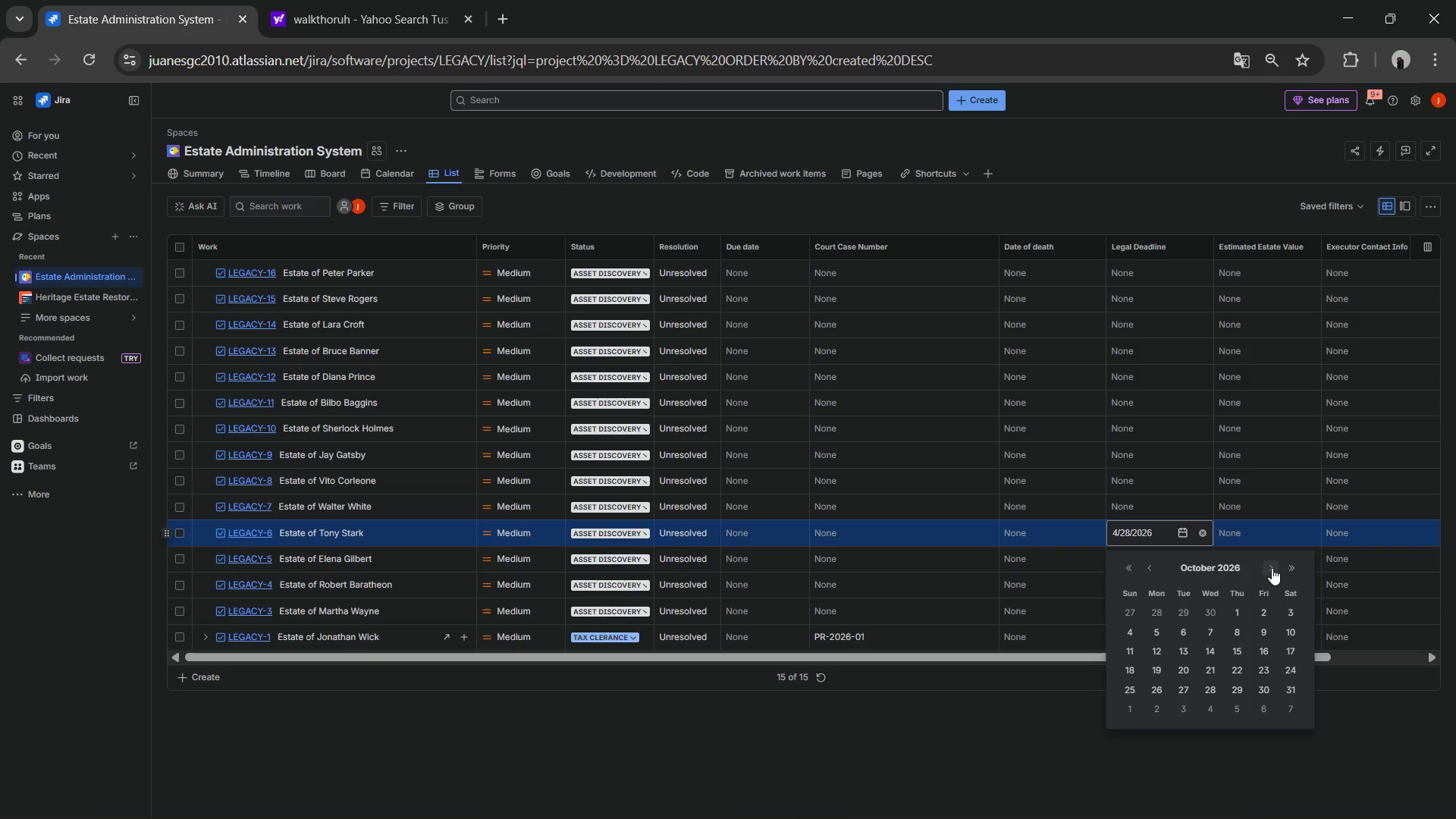 
left_click([1272, 568])
 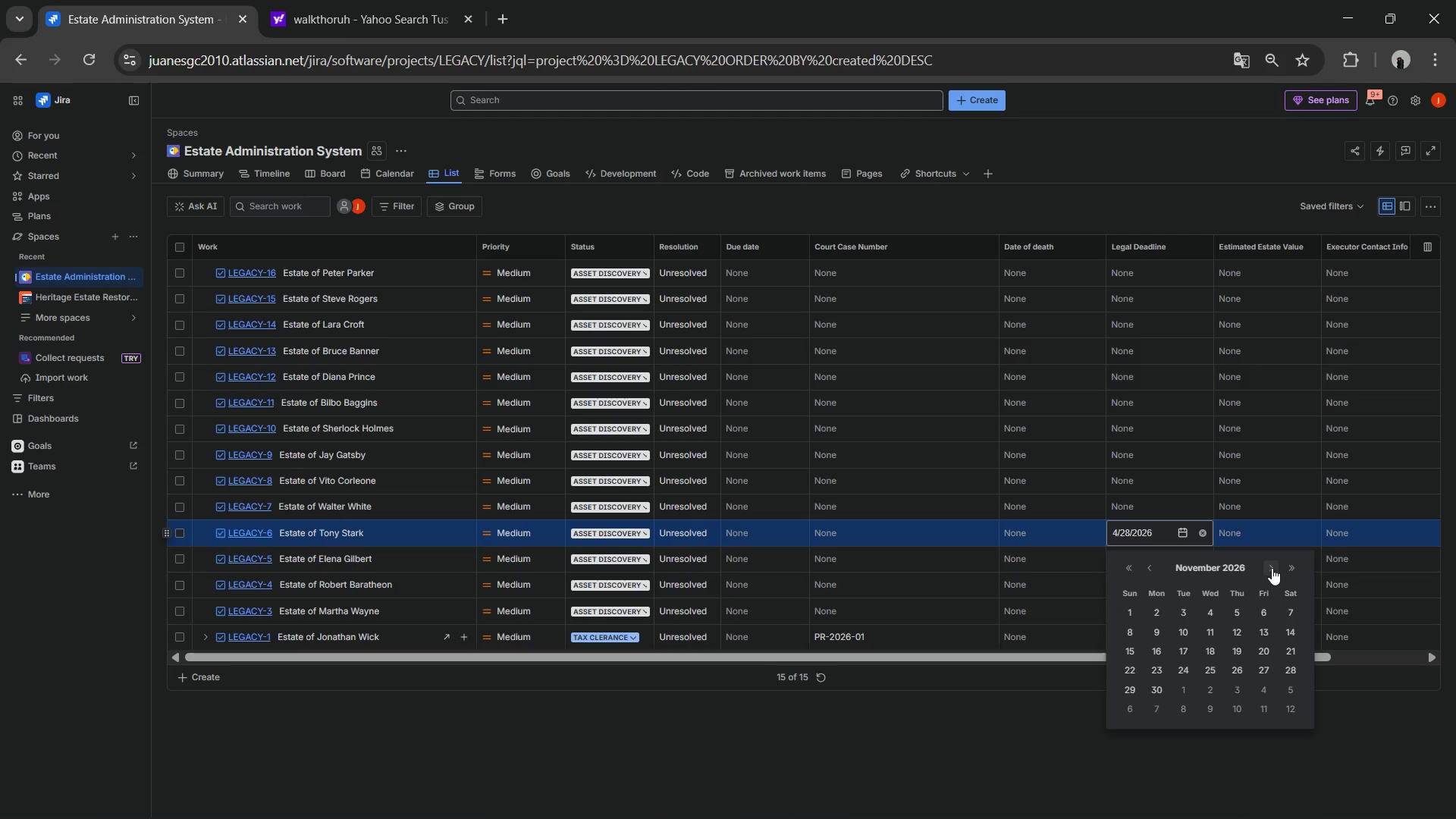 
left_click([1272, 568])
 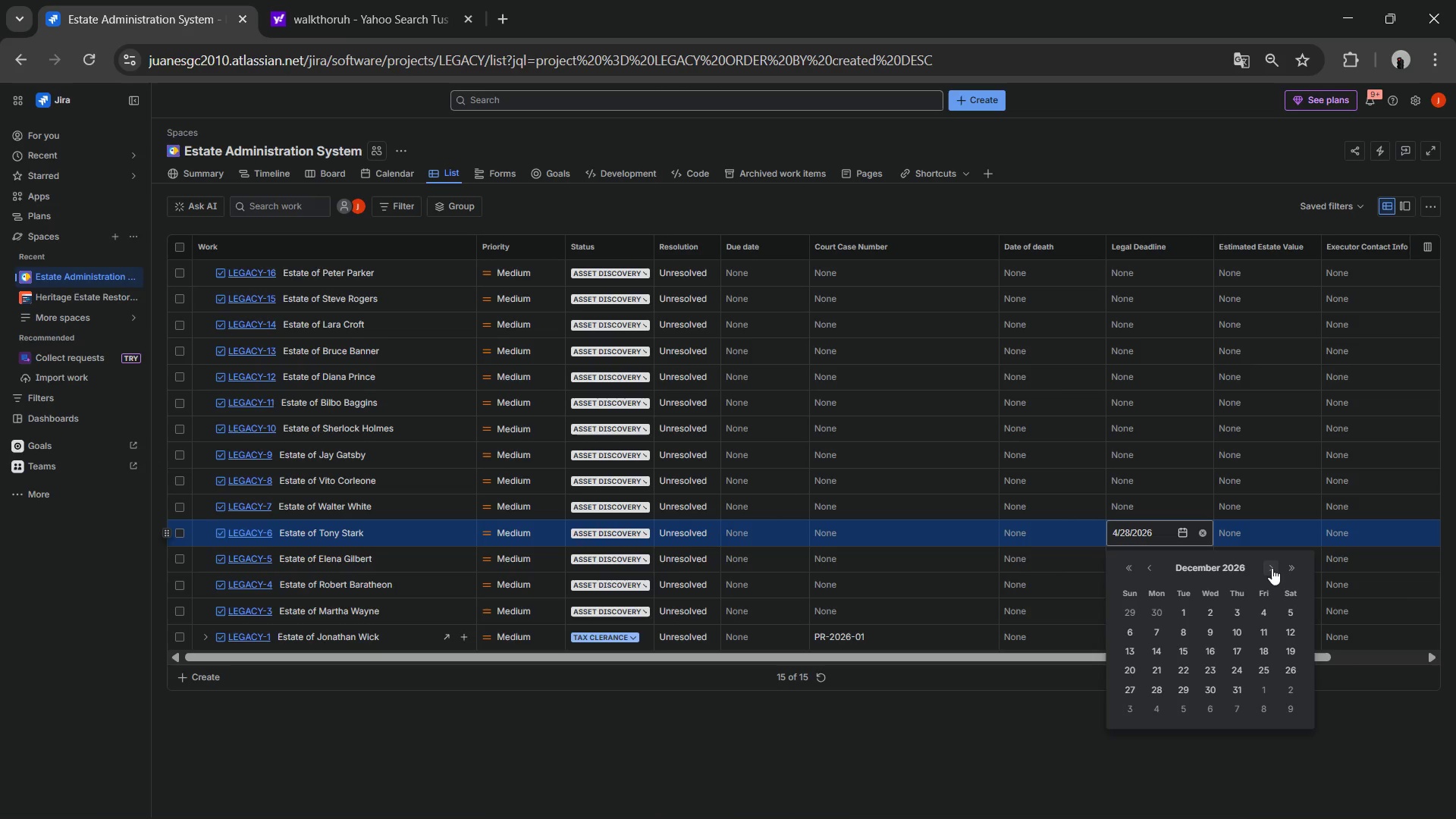 
left_click([1274, 569])
 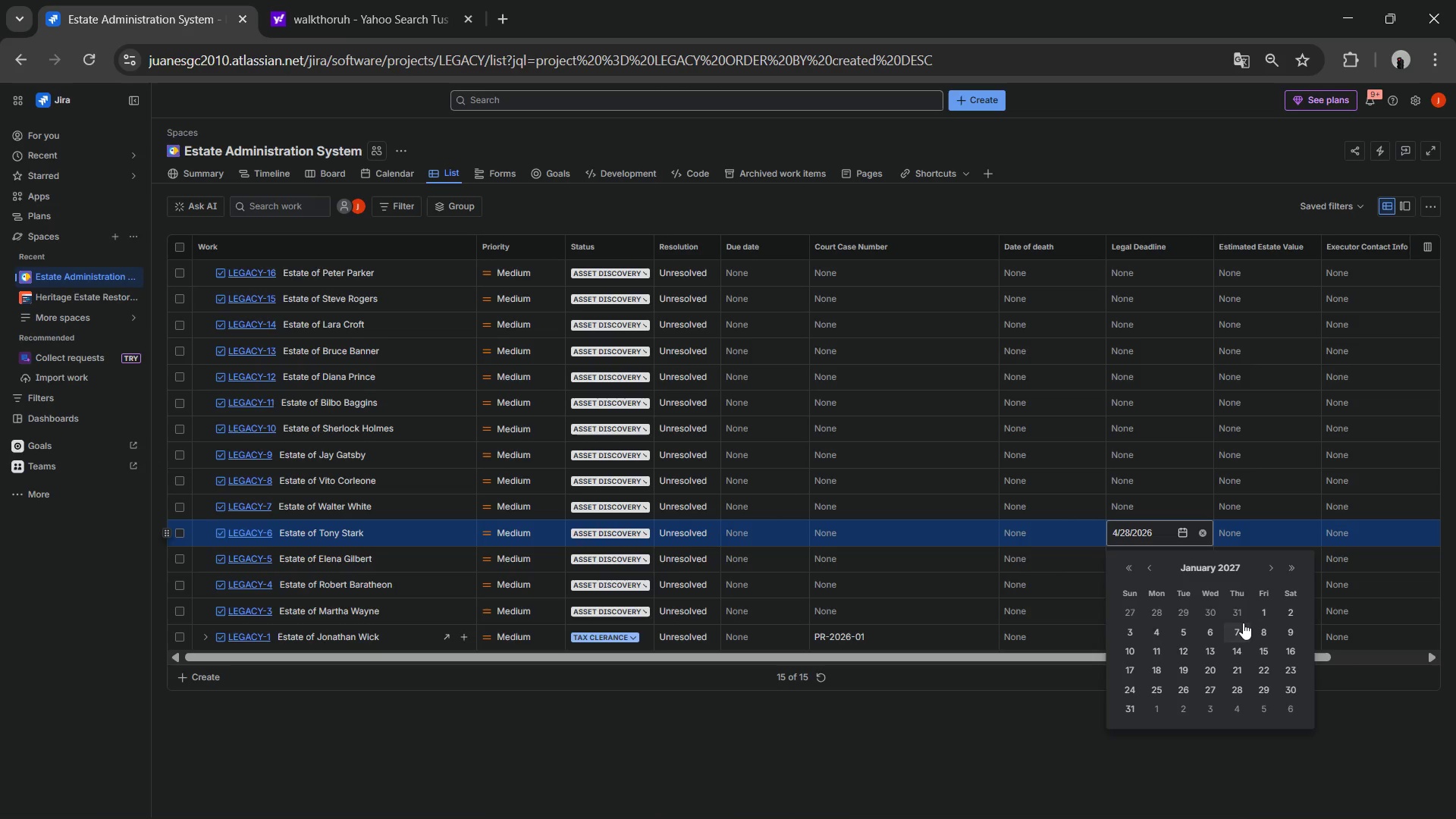 
wait(11.44)
 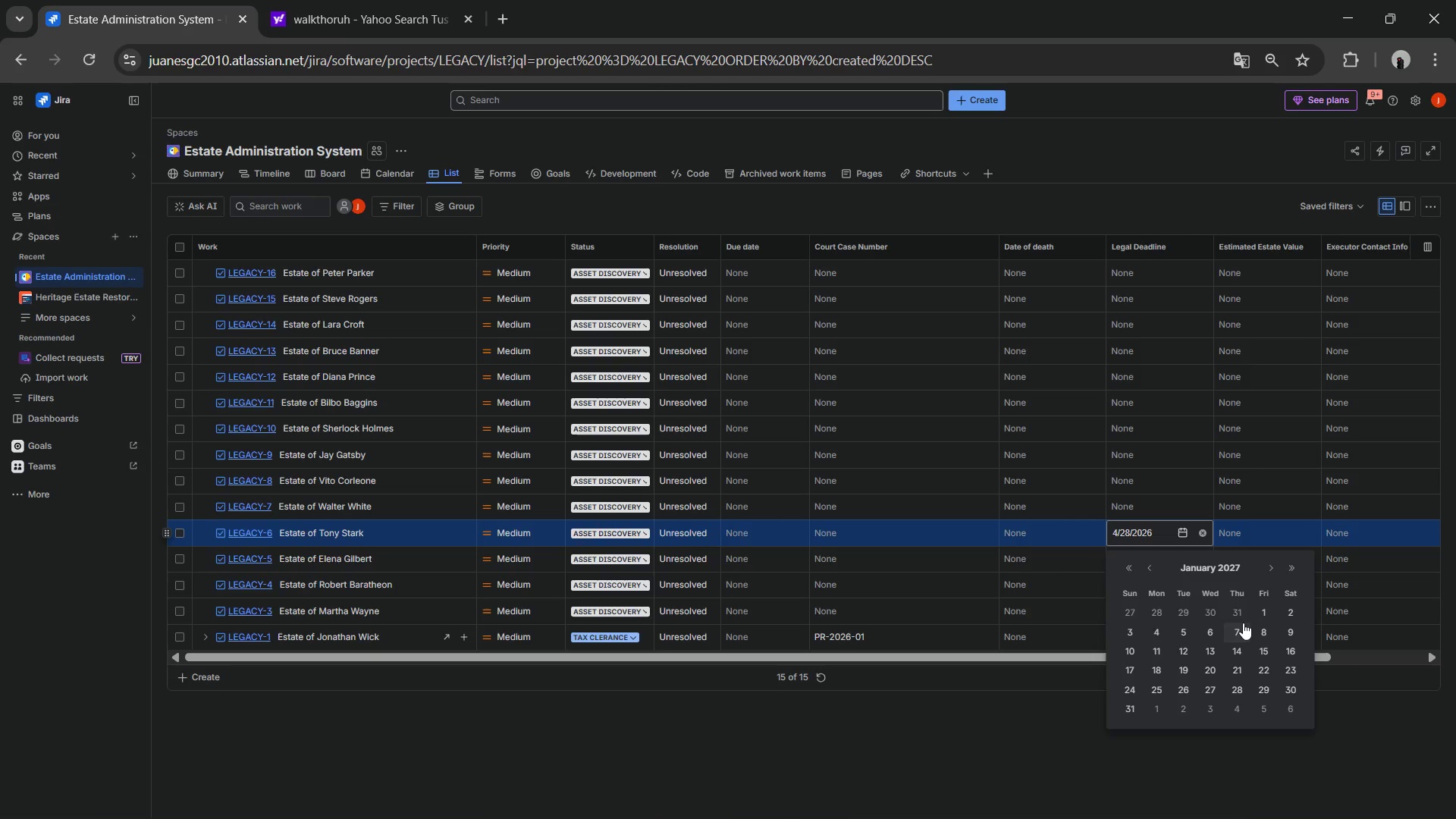 
left_click([1131, 649])
 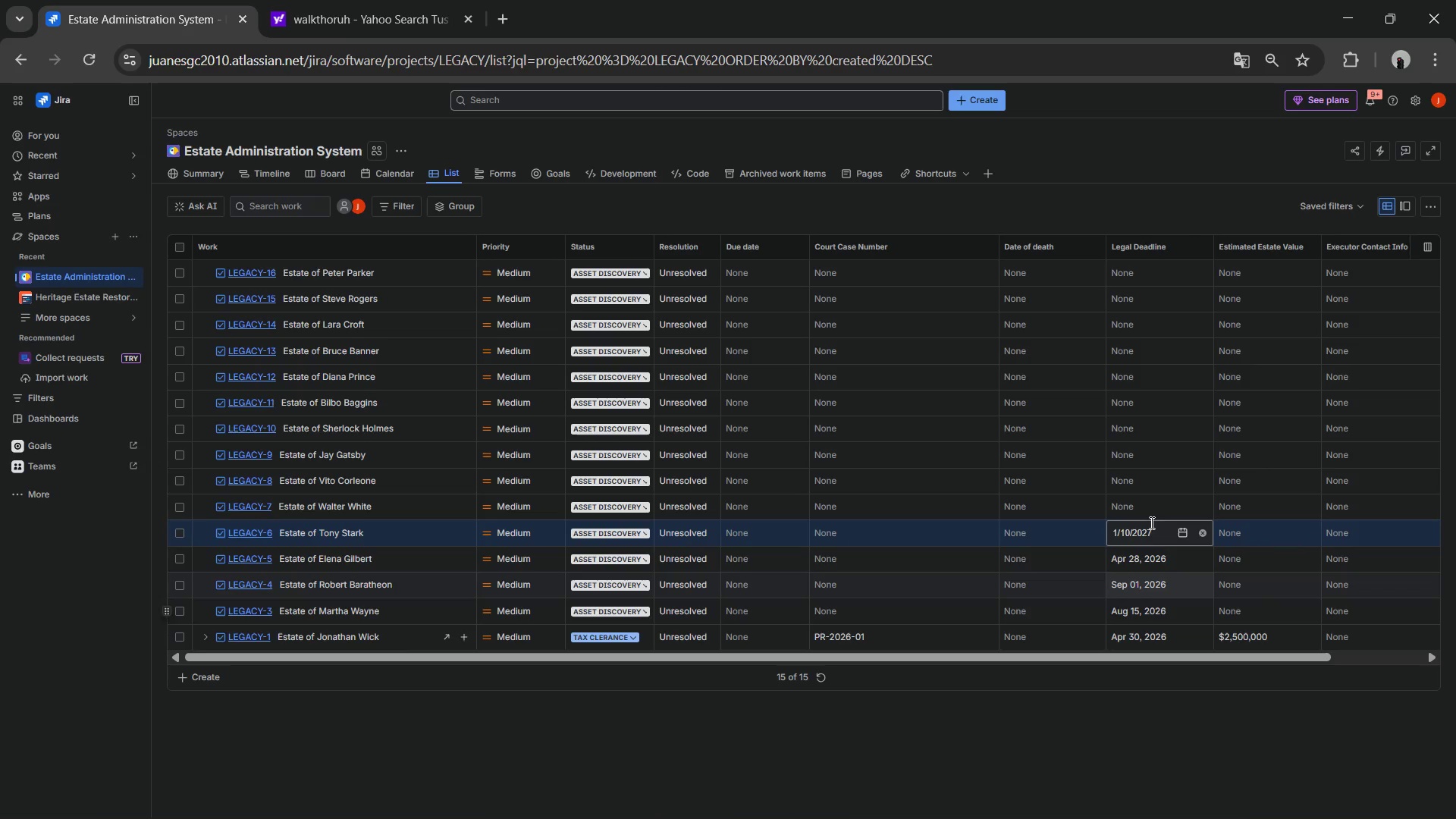 
left_click([1148, 502])
 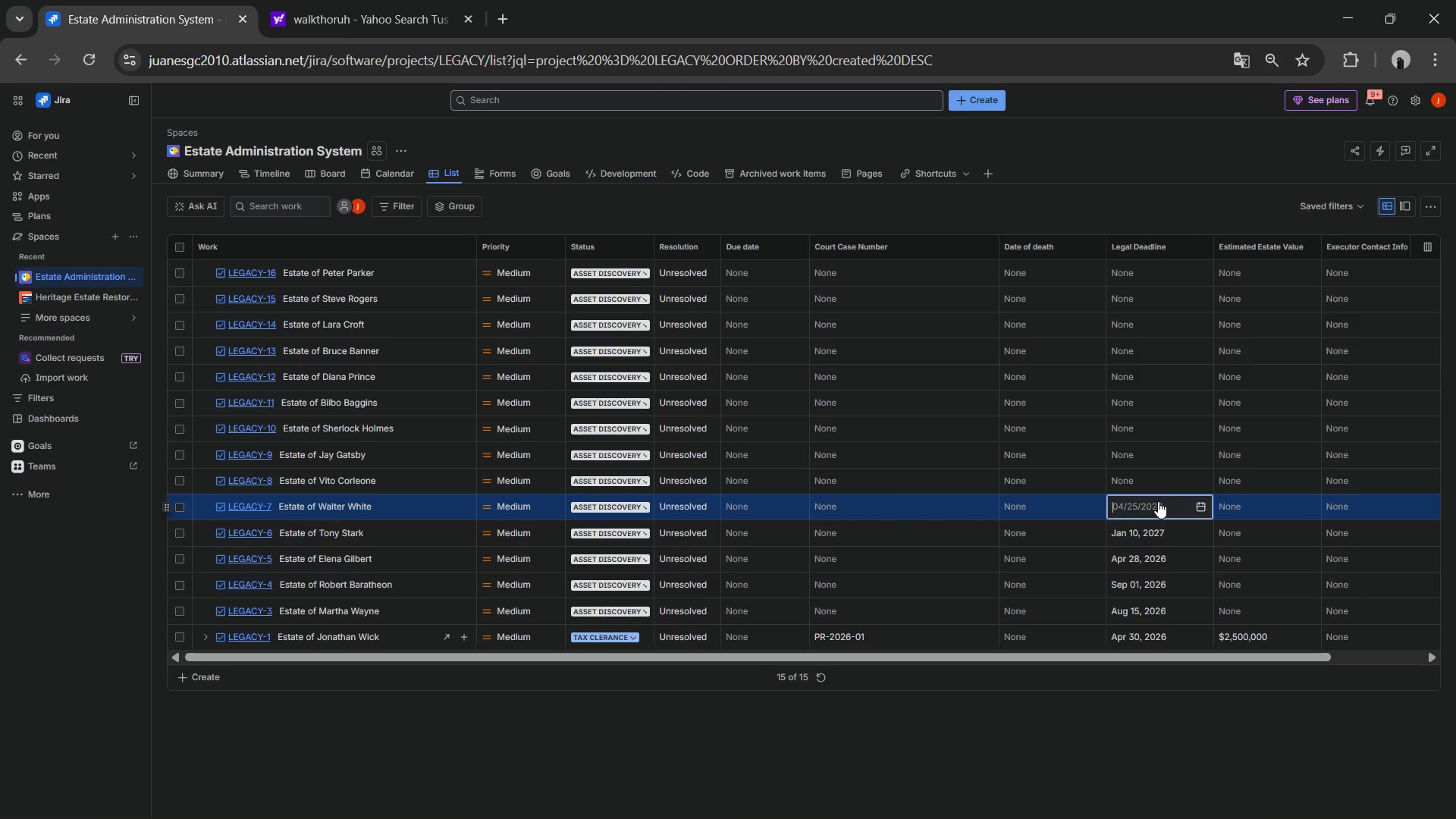 
left_click([1207, 510])
 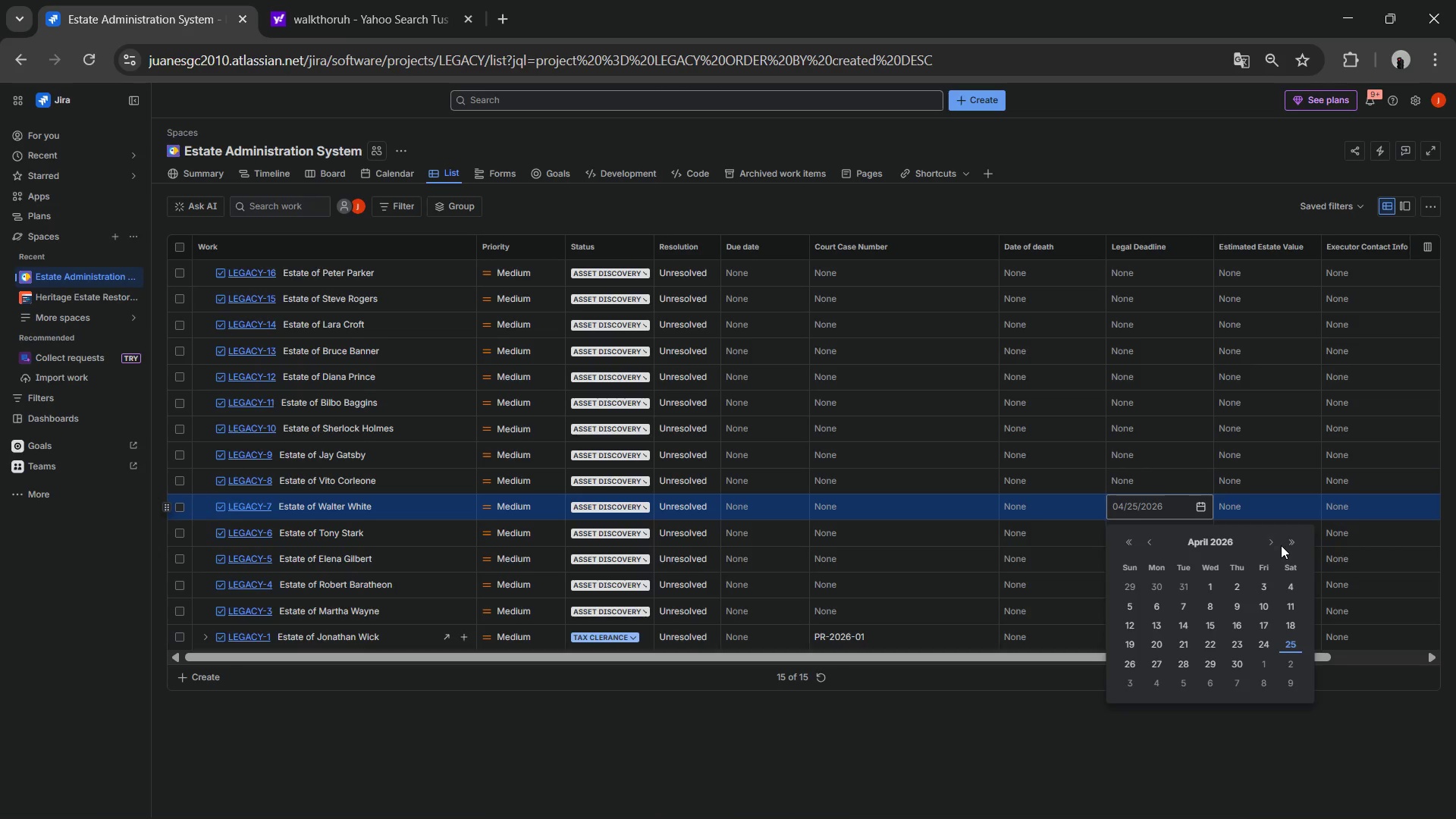 
left_click([1291, 540])
 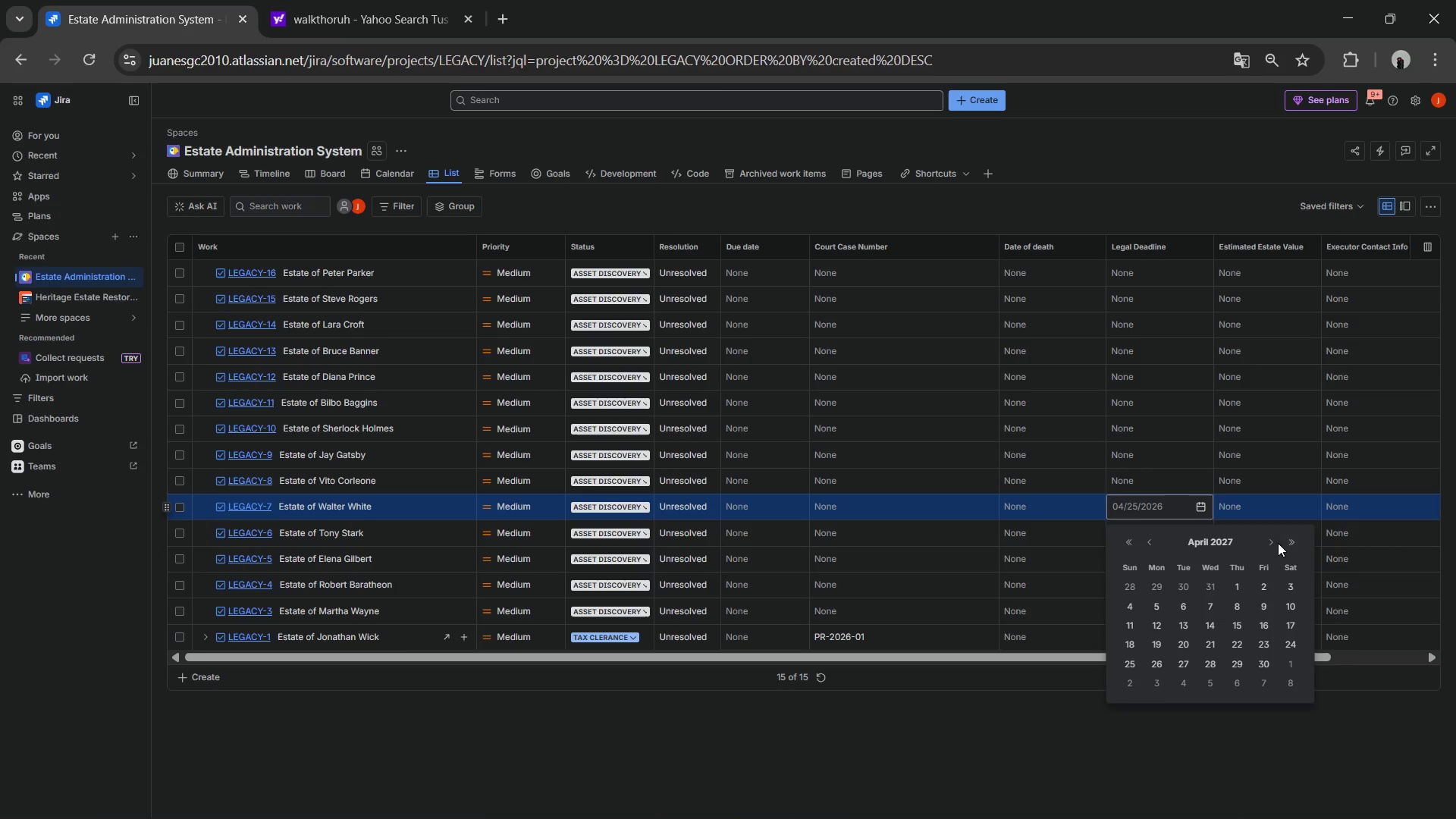 
left_click([1277, 544])
 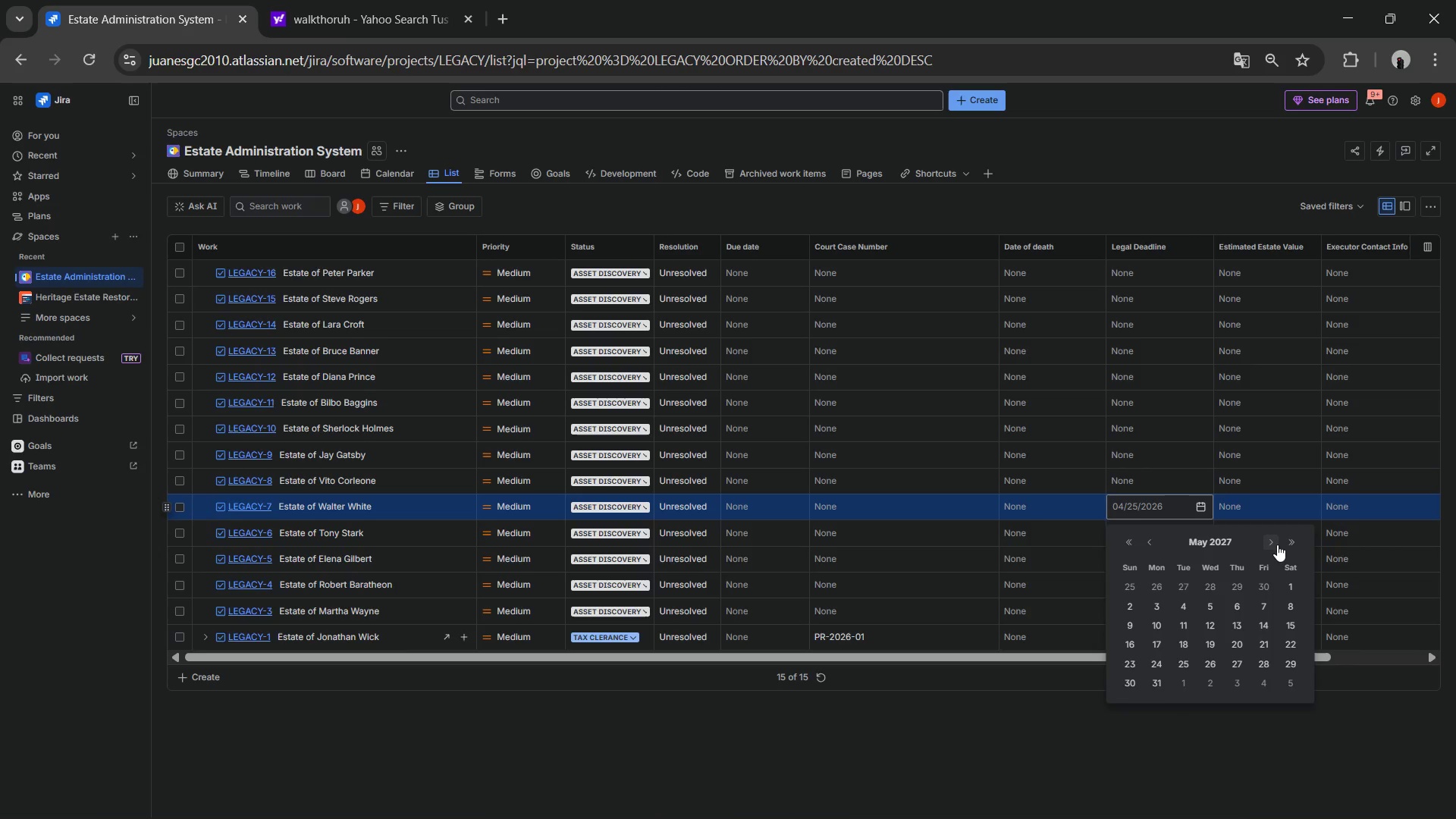 
left_click([1277, 544])
 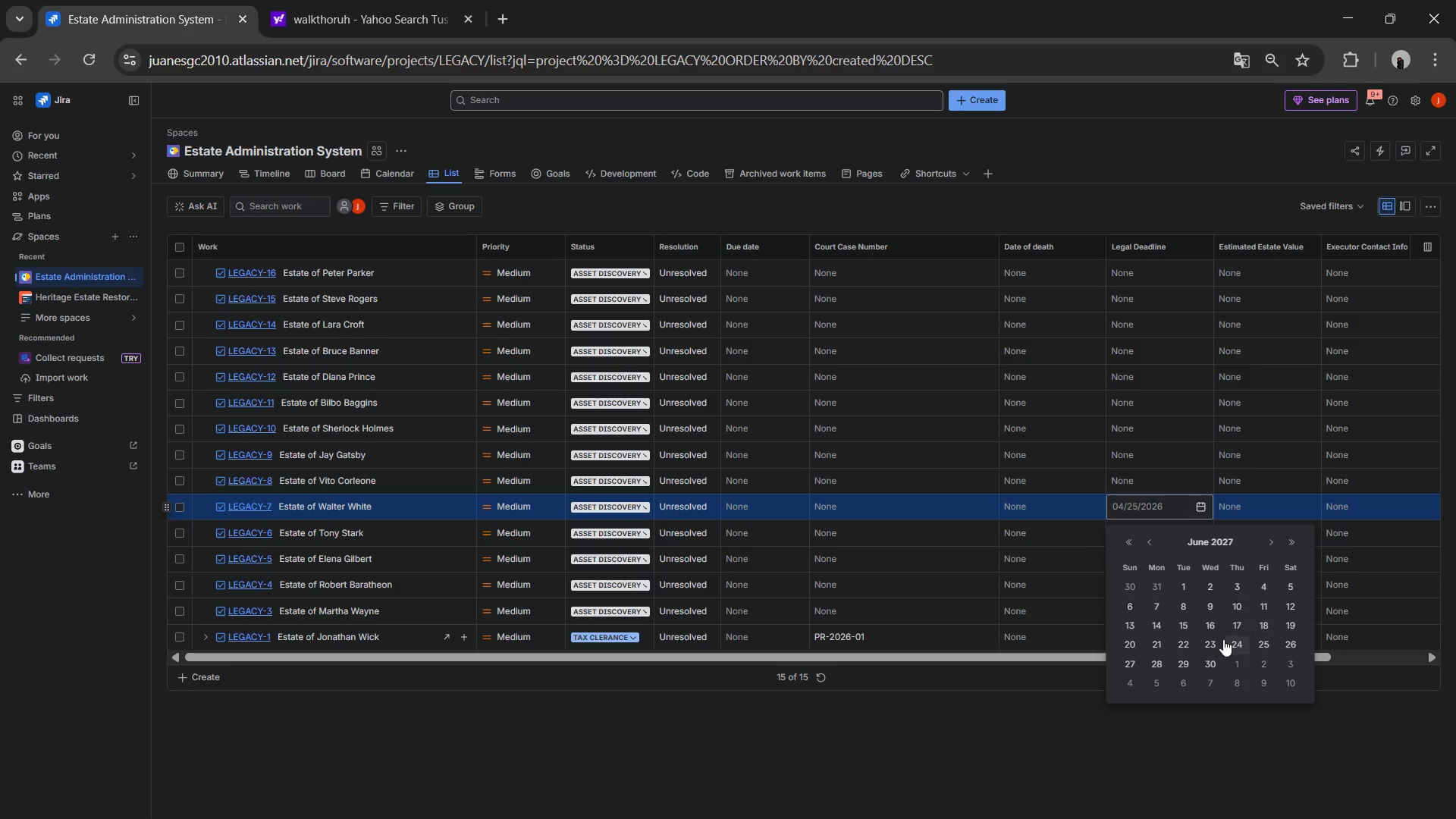 
left_click([1136, 644])
 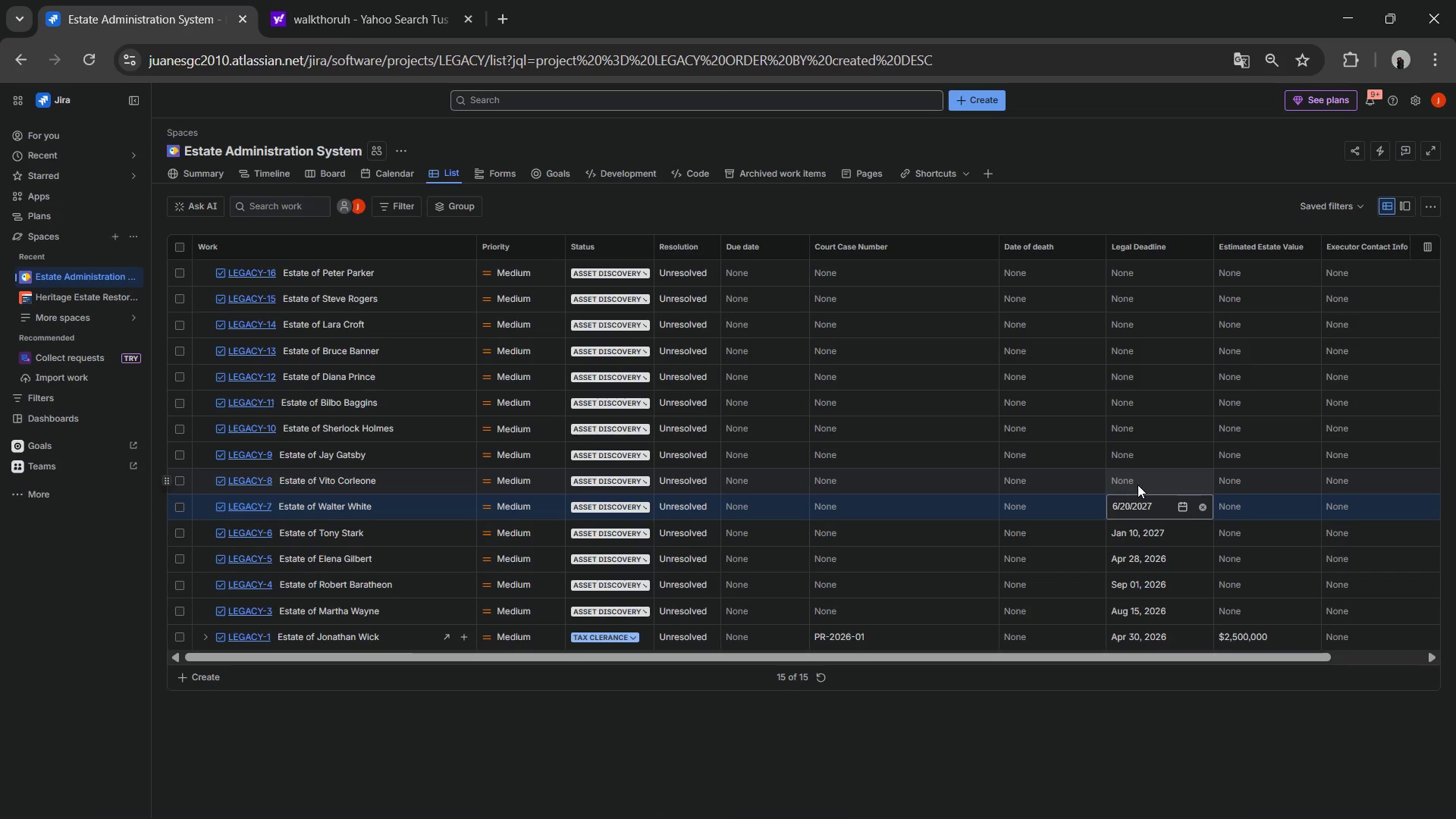 
wait(8.19)
 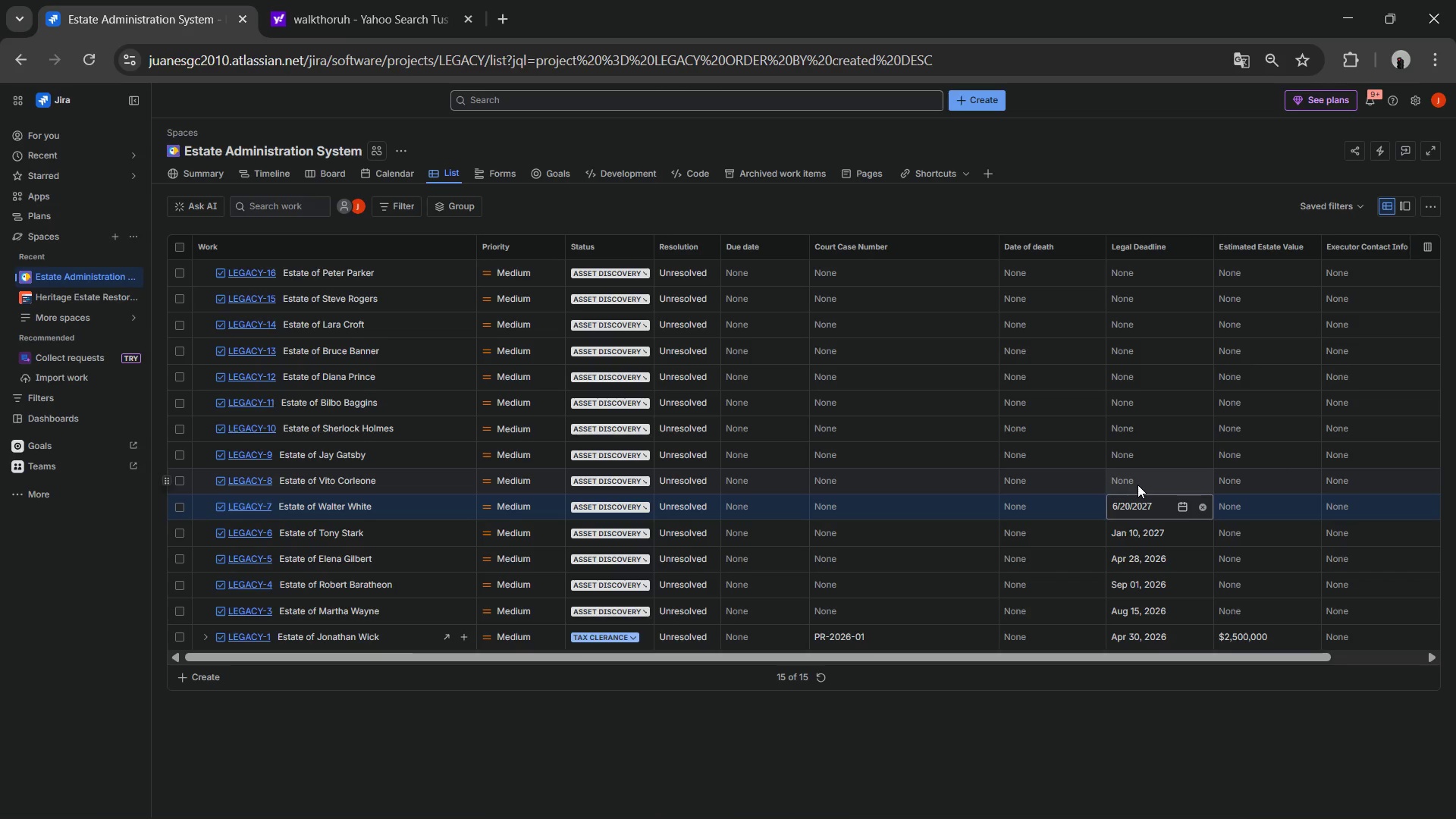 
left_click([1185, 510])
 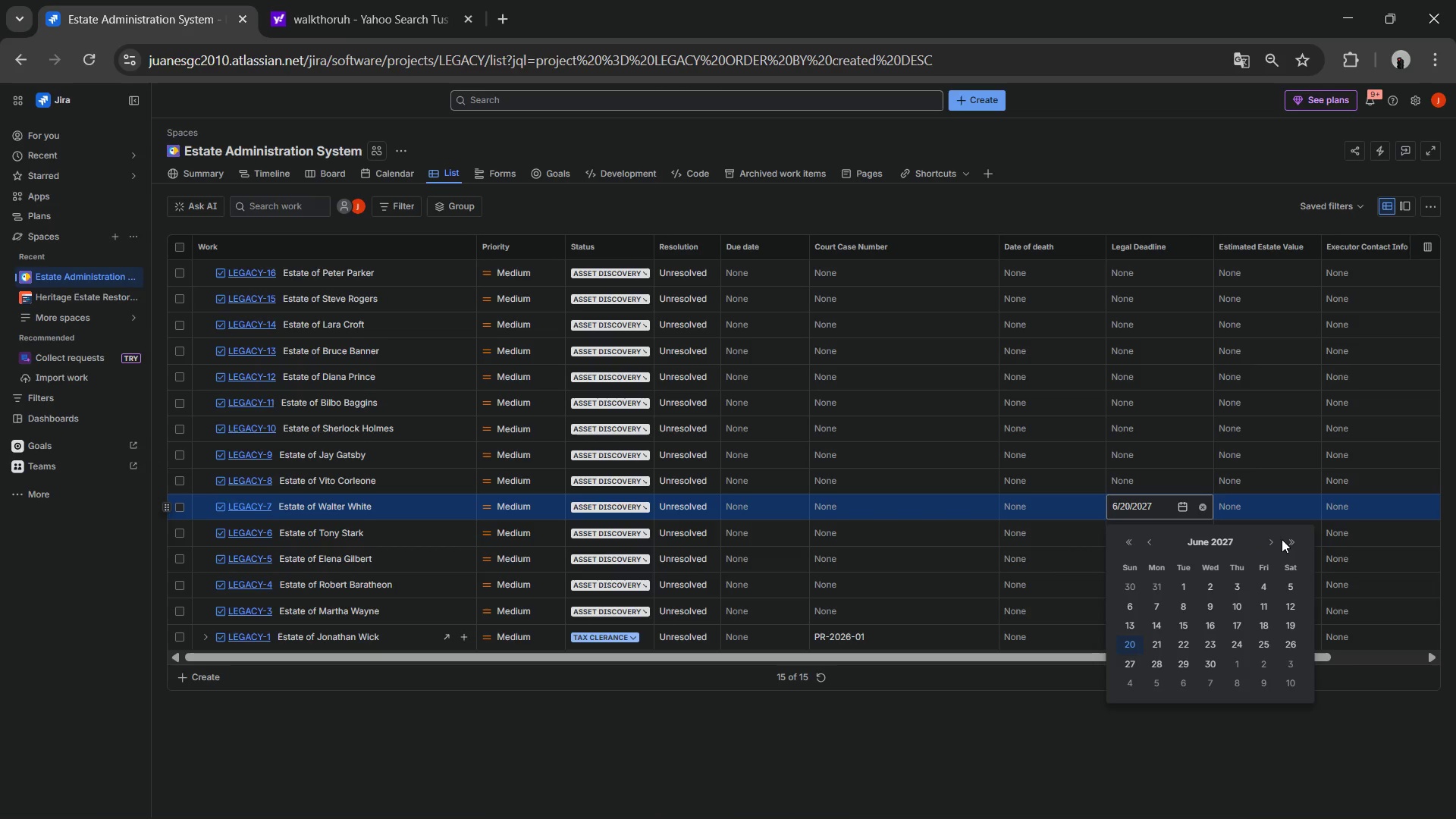 
left_click([1279, 539])
 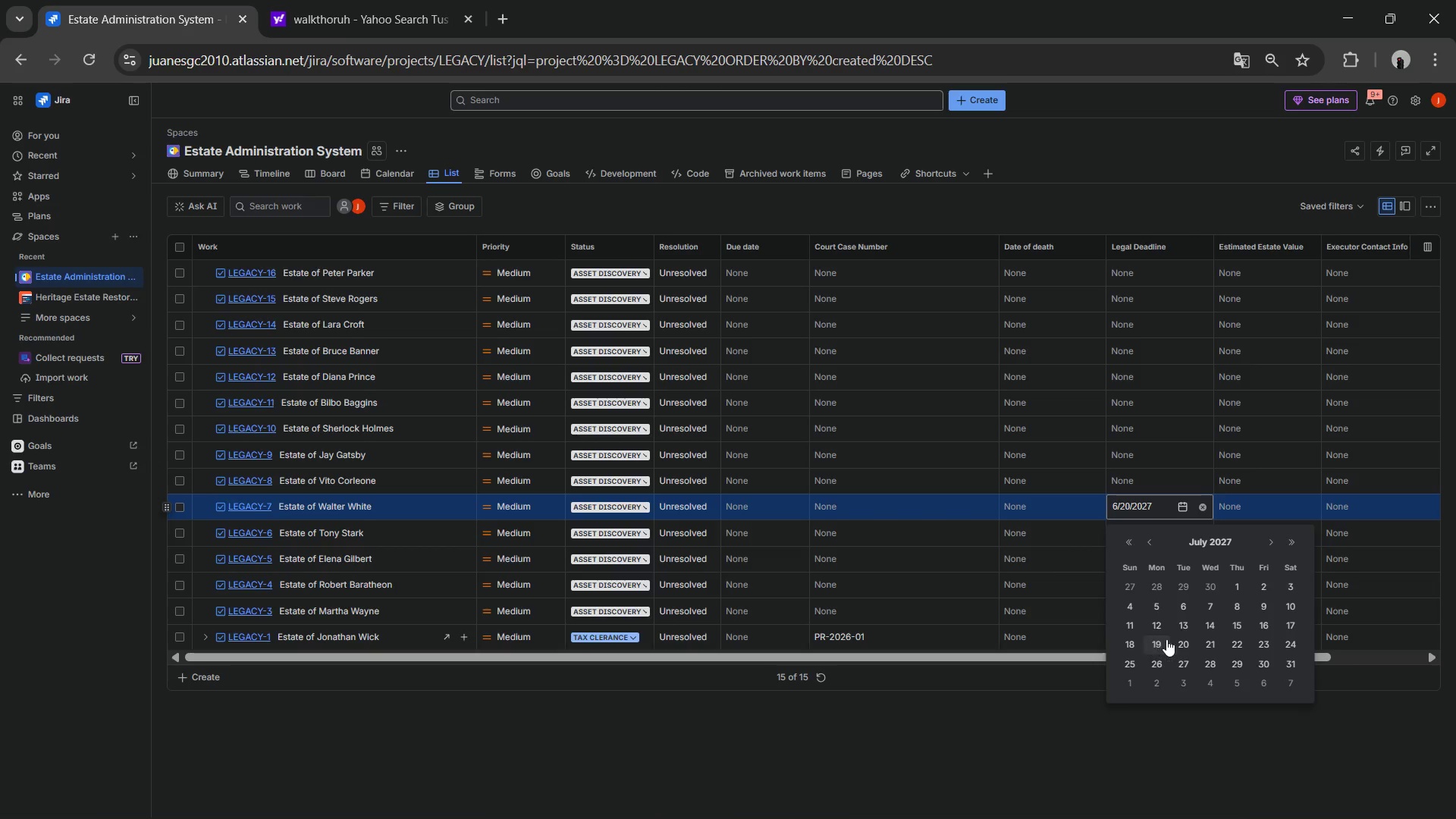 
left_click([1187, 641])
 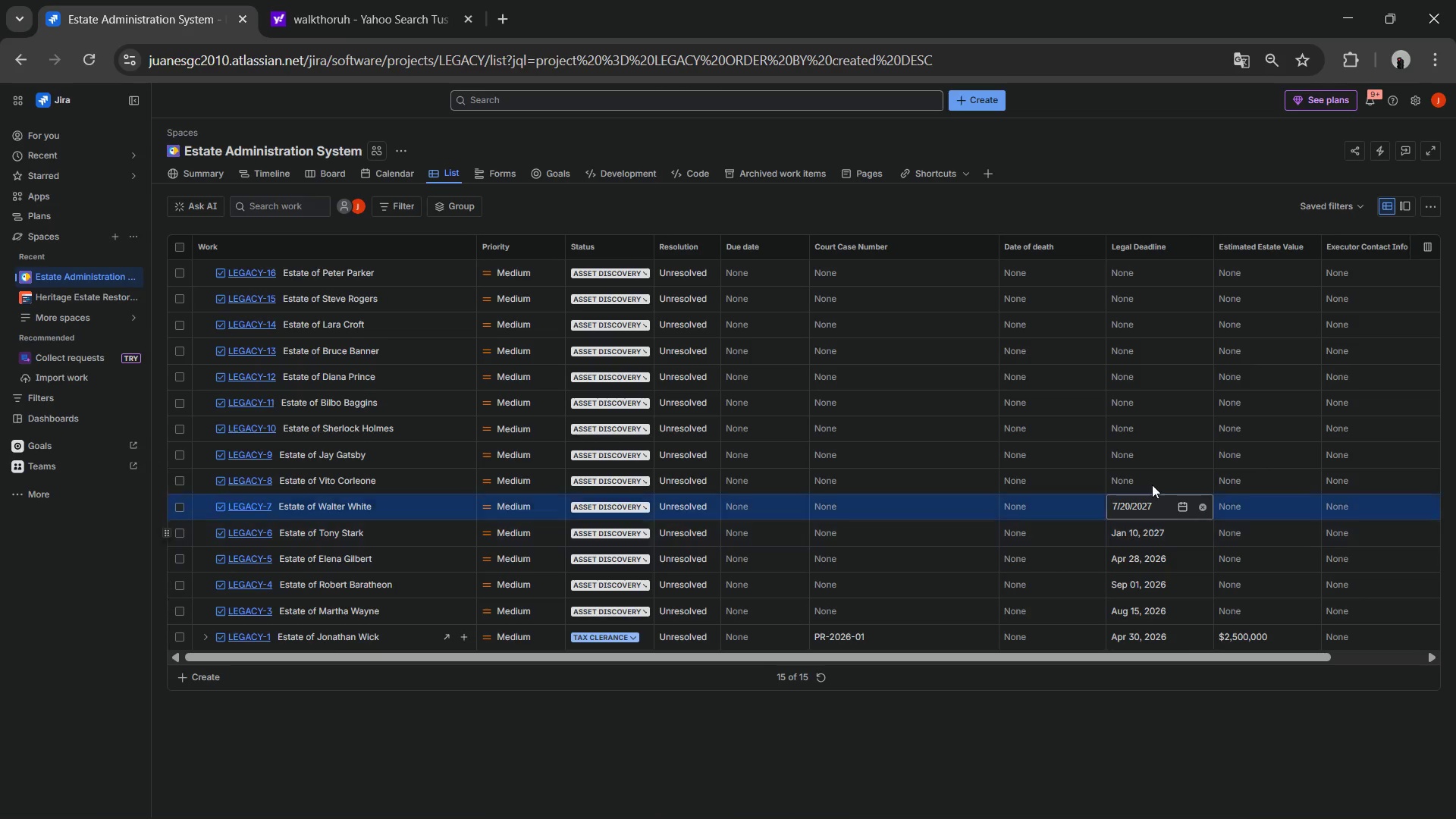 
left_click([1144, 466])
 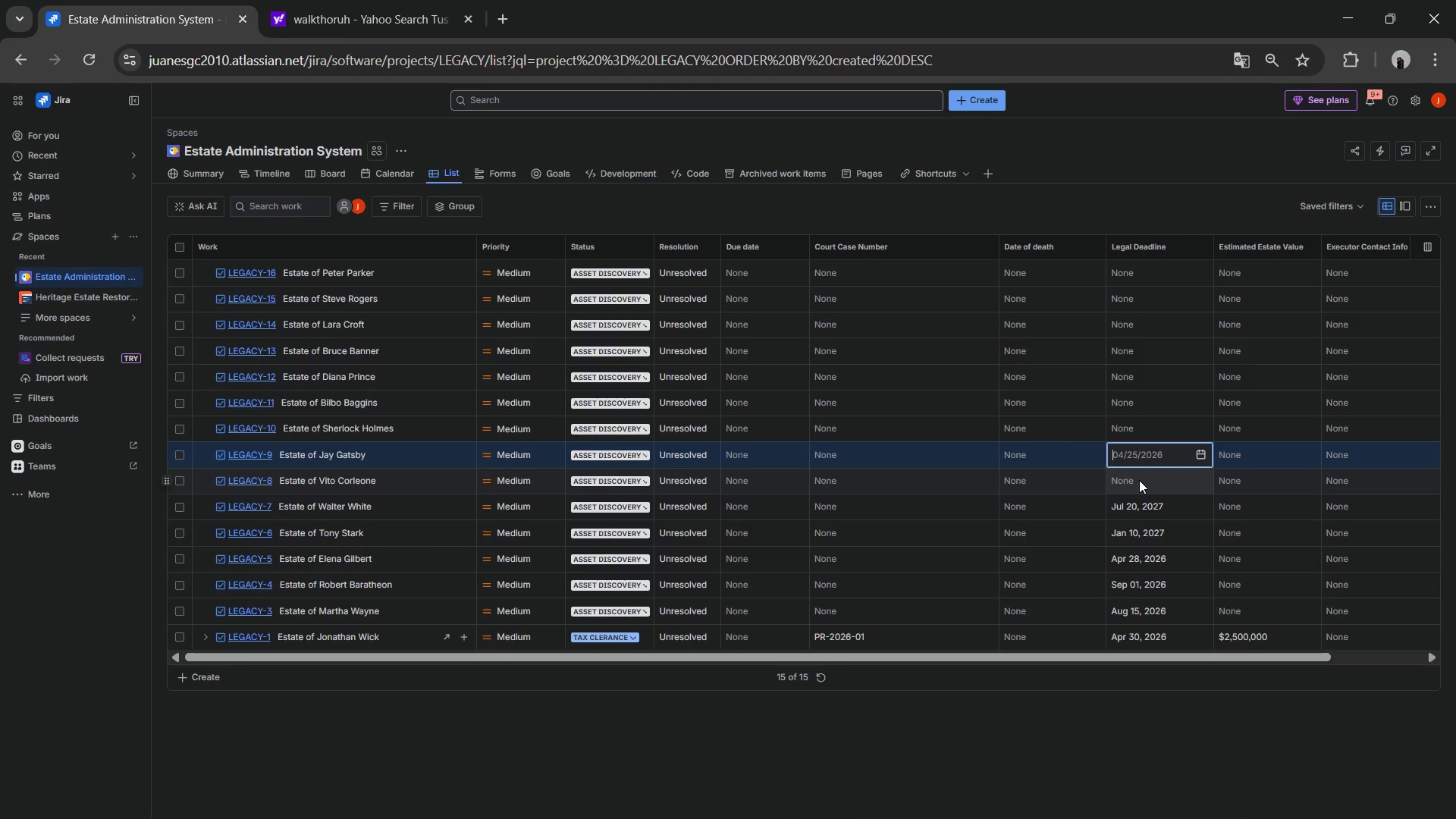 
left_click([1139, 480])
 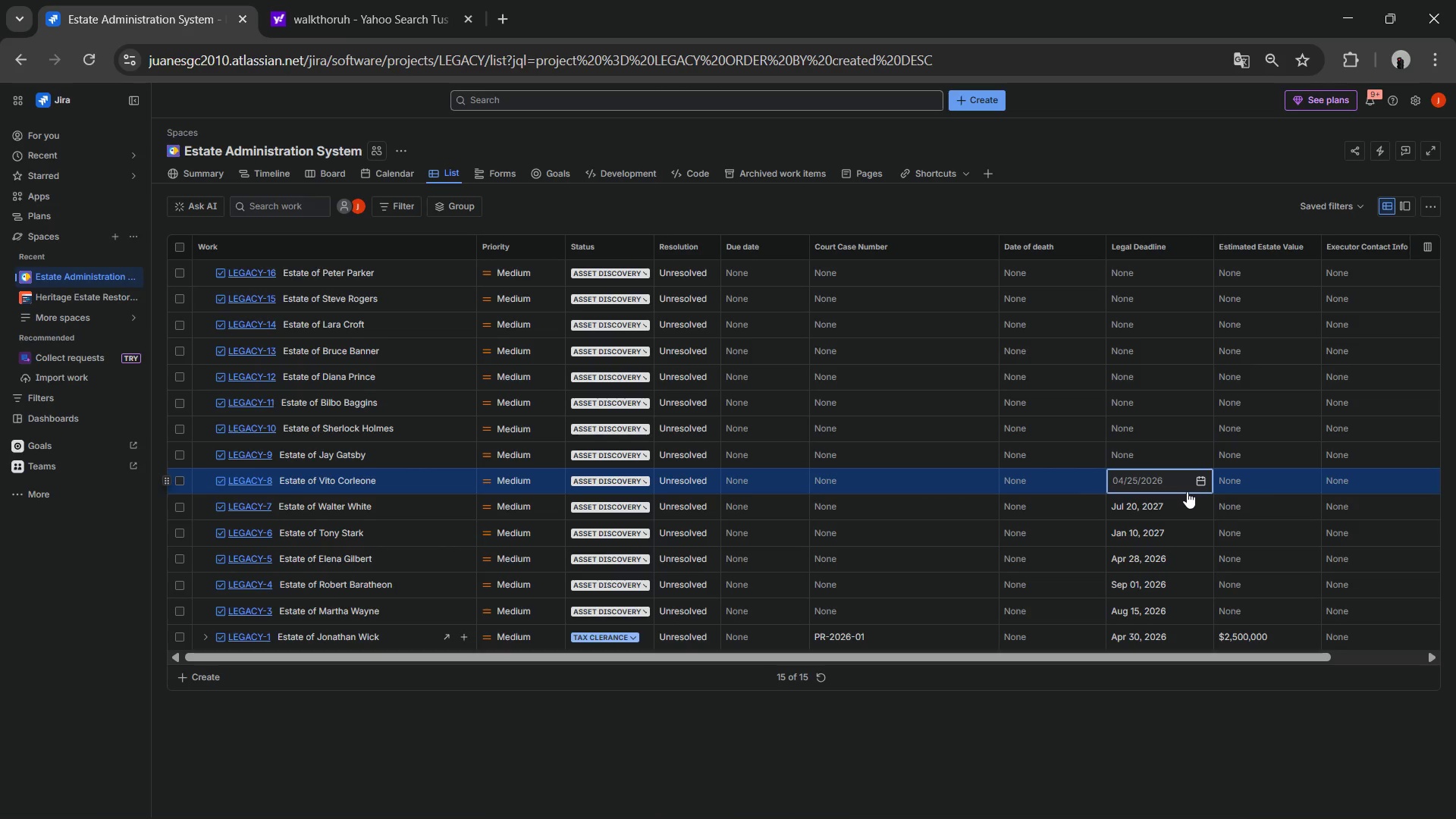 
left_click([1199, 485])
 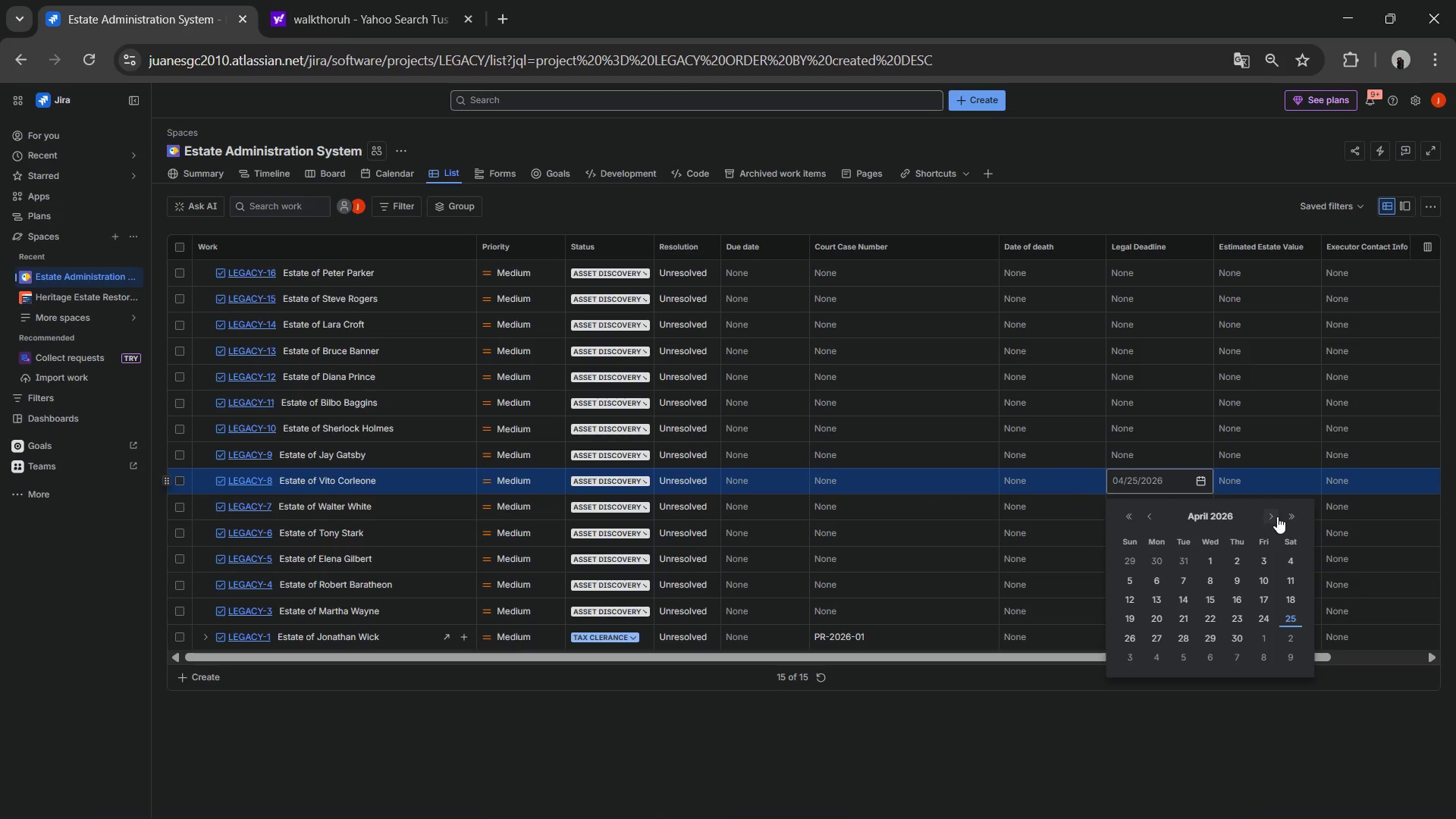 
left_click([1289, 514])
 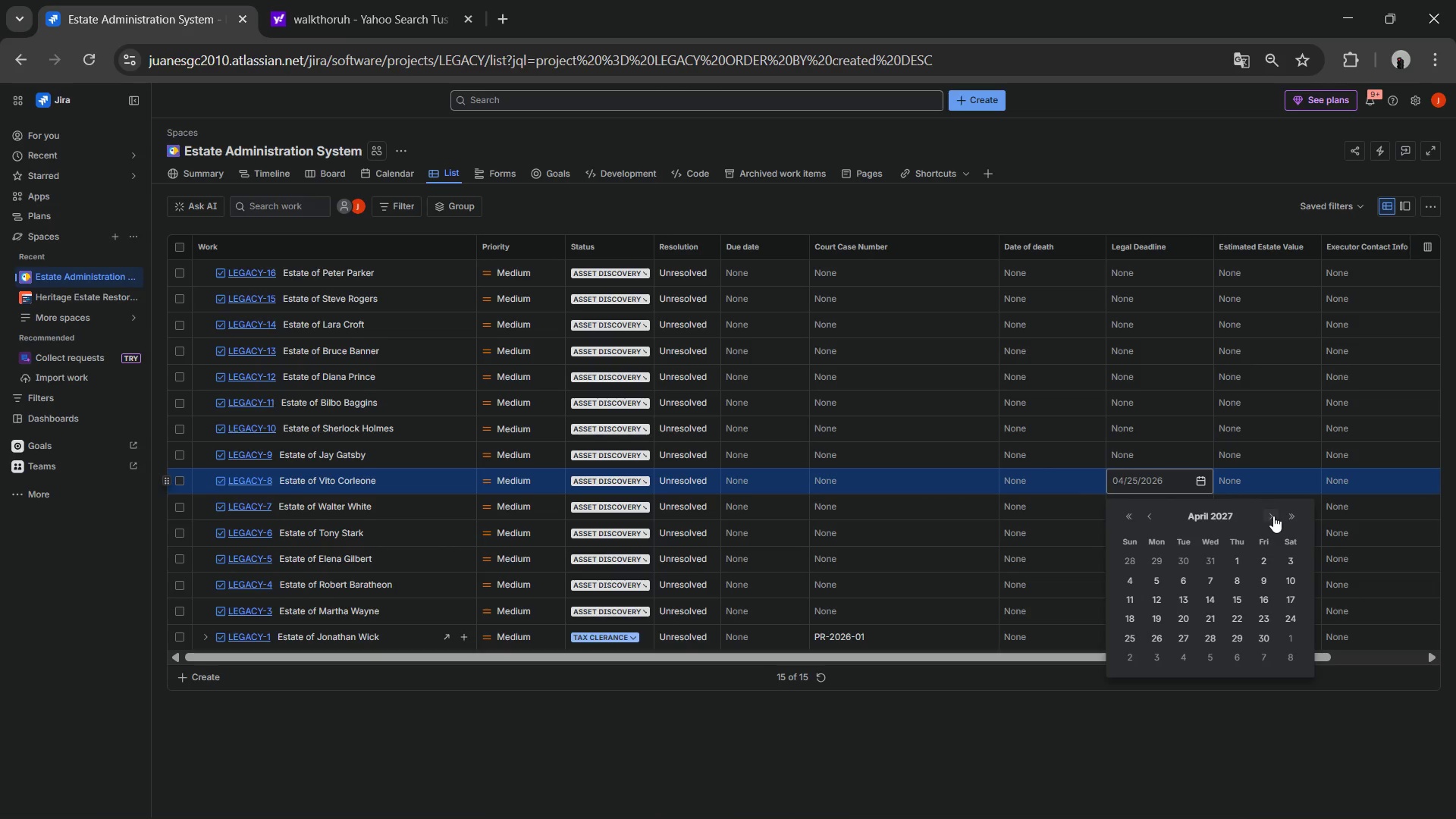 
left_click([1273, 516])
 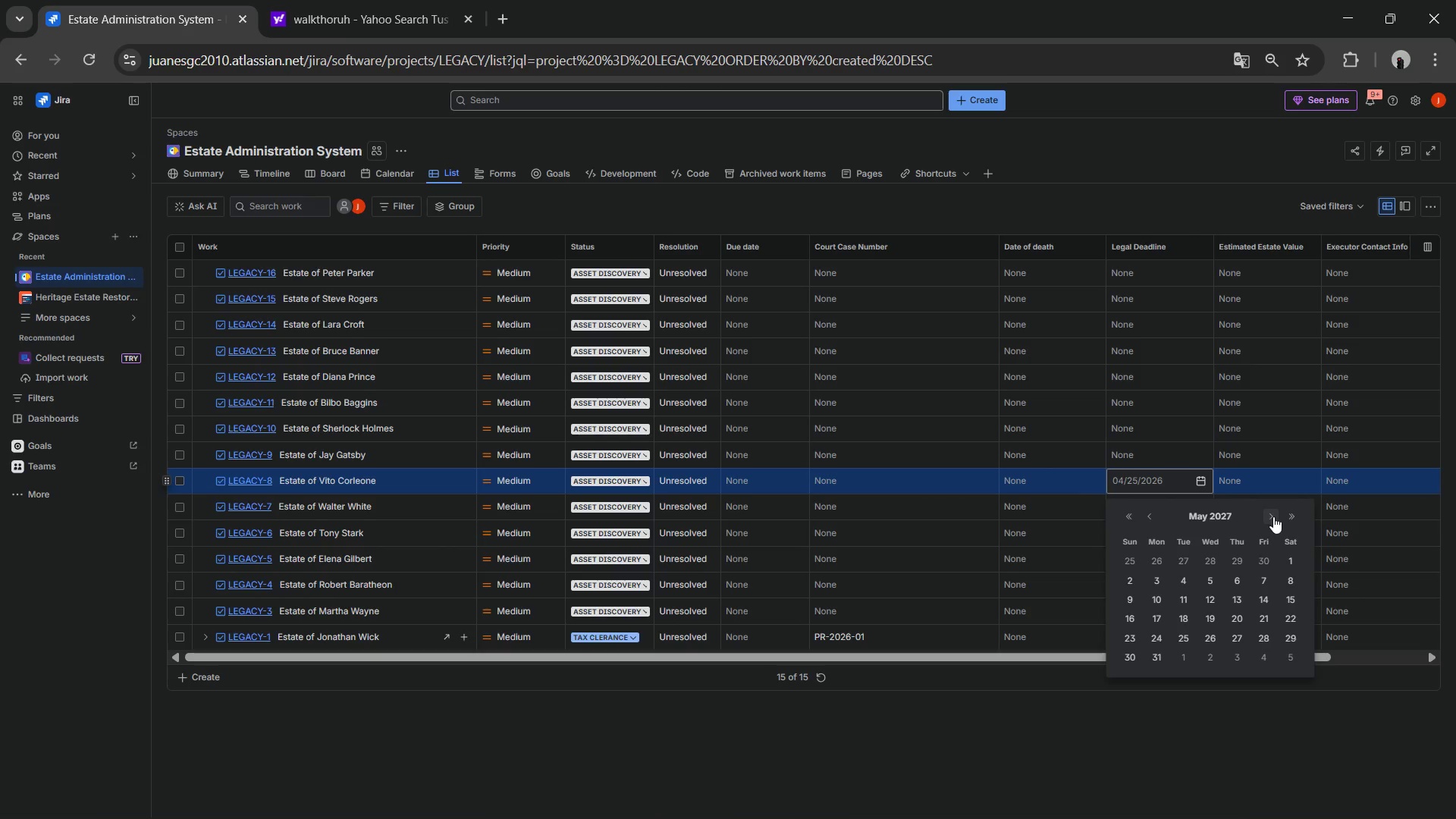 
left_click([1273, 516])
 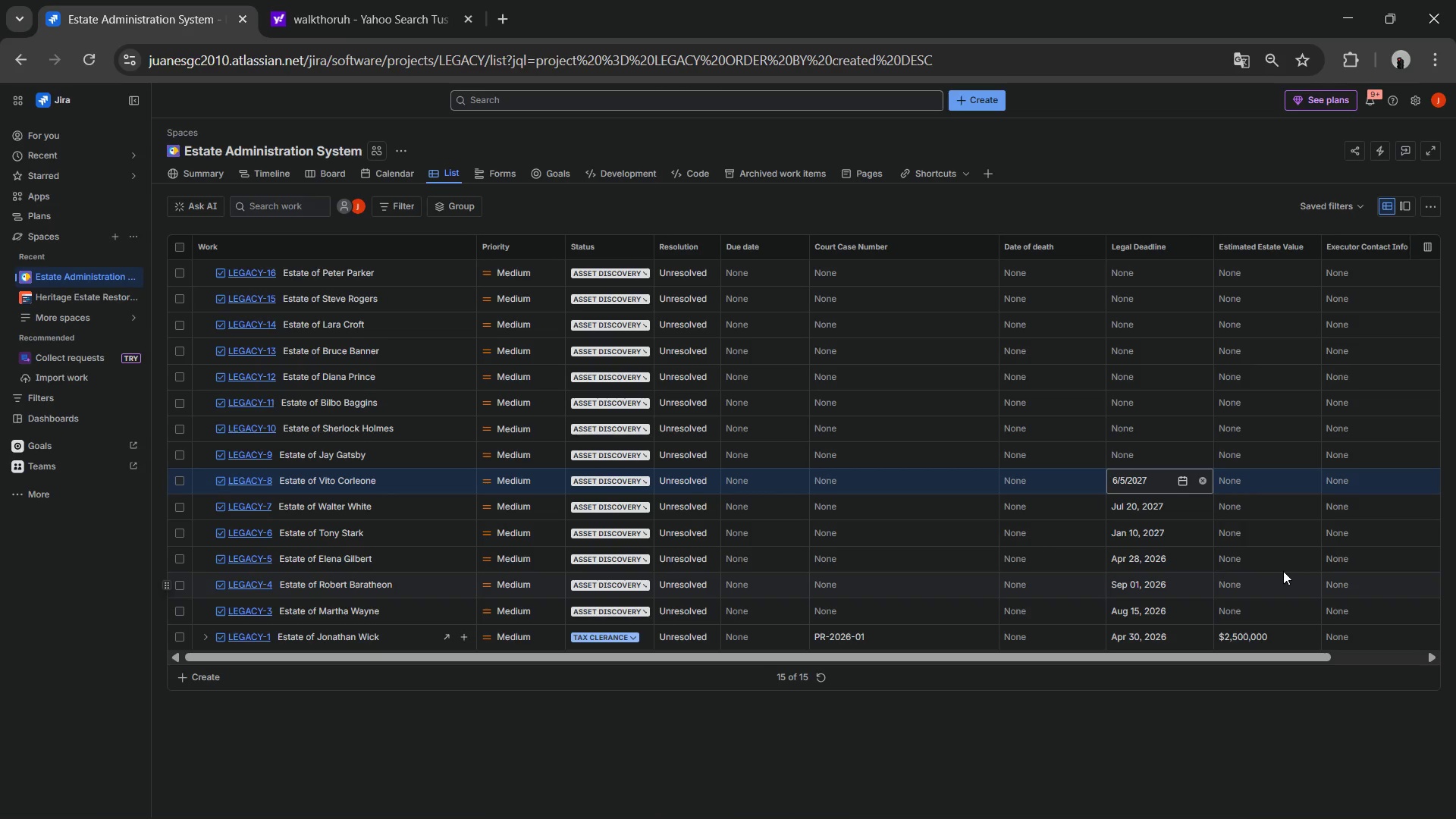 
wait(11.42)
 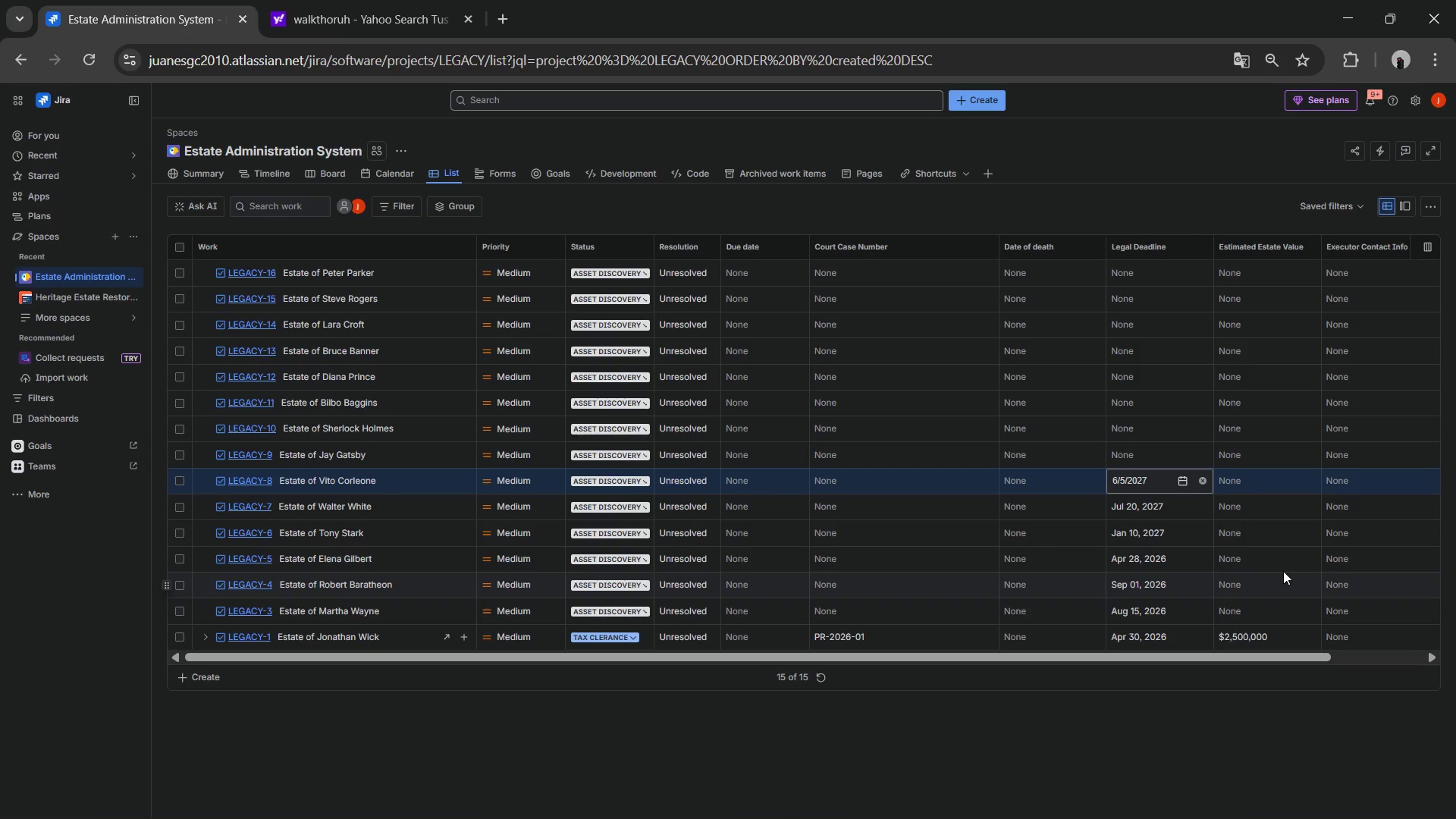 
left_click([1163, 463])
 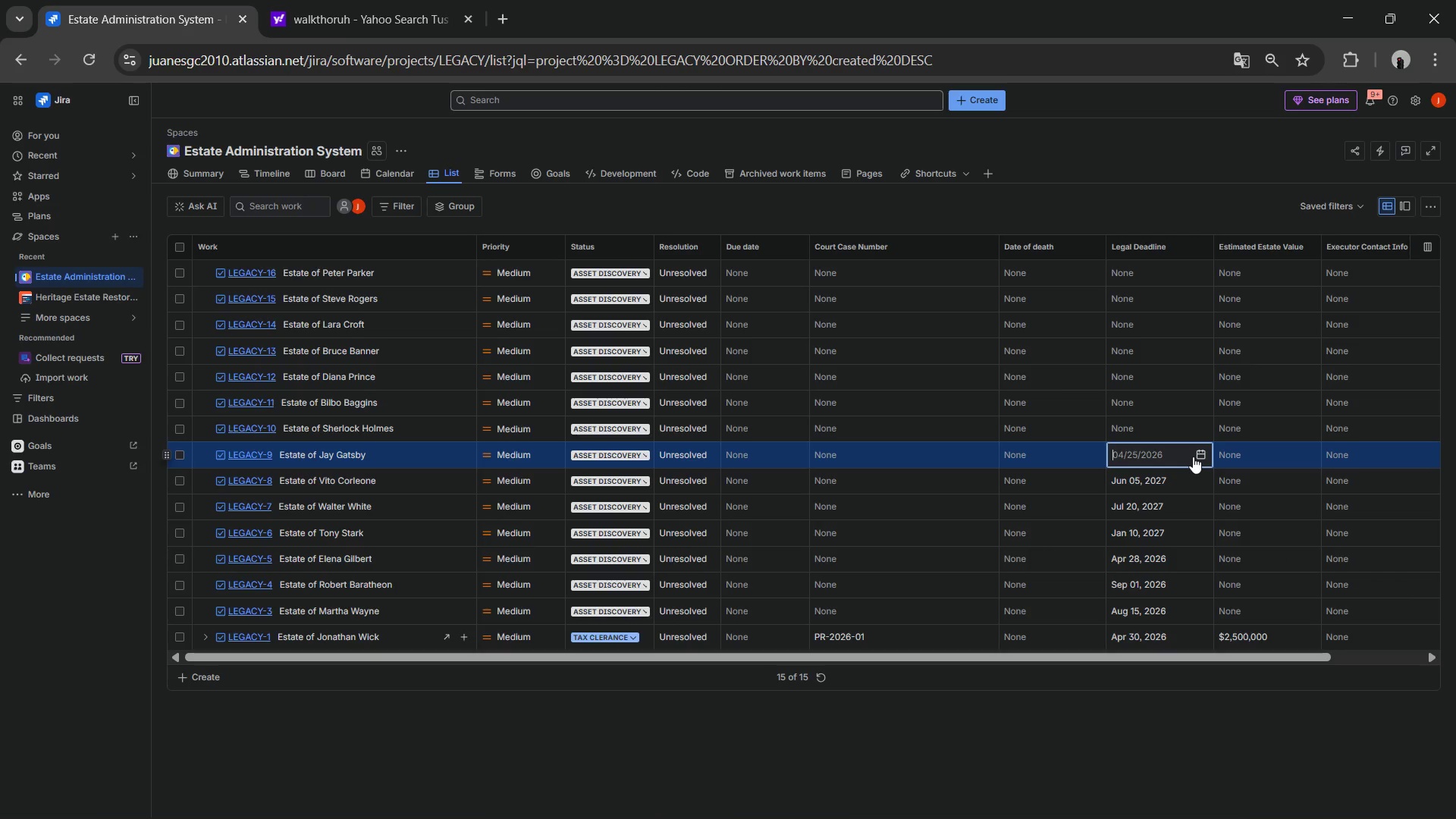 
left_click([1196, 457])
 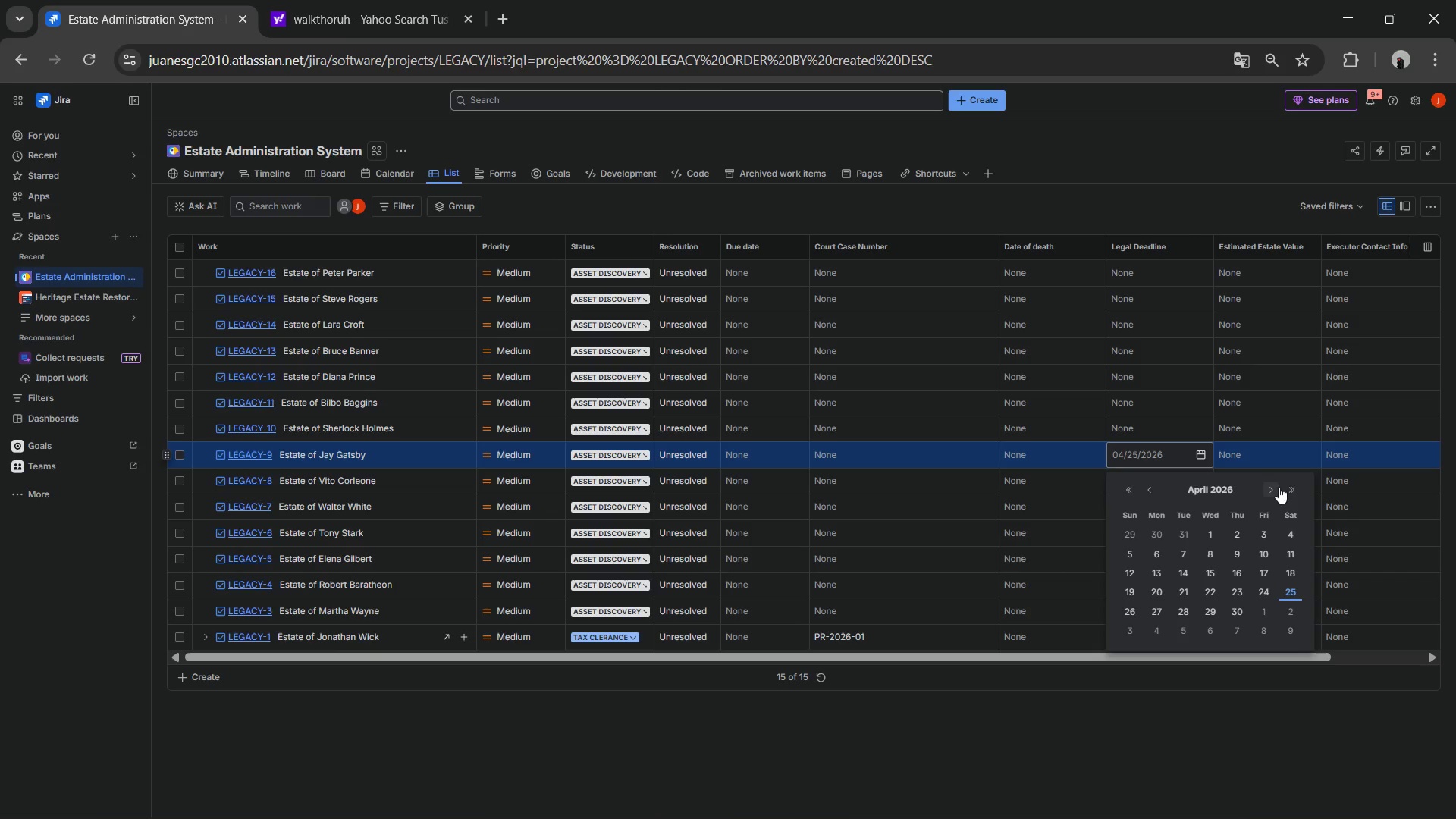 
left_click([1296, 487])
 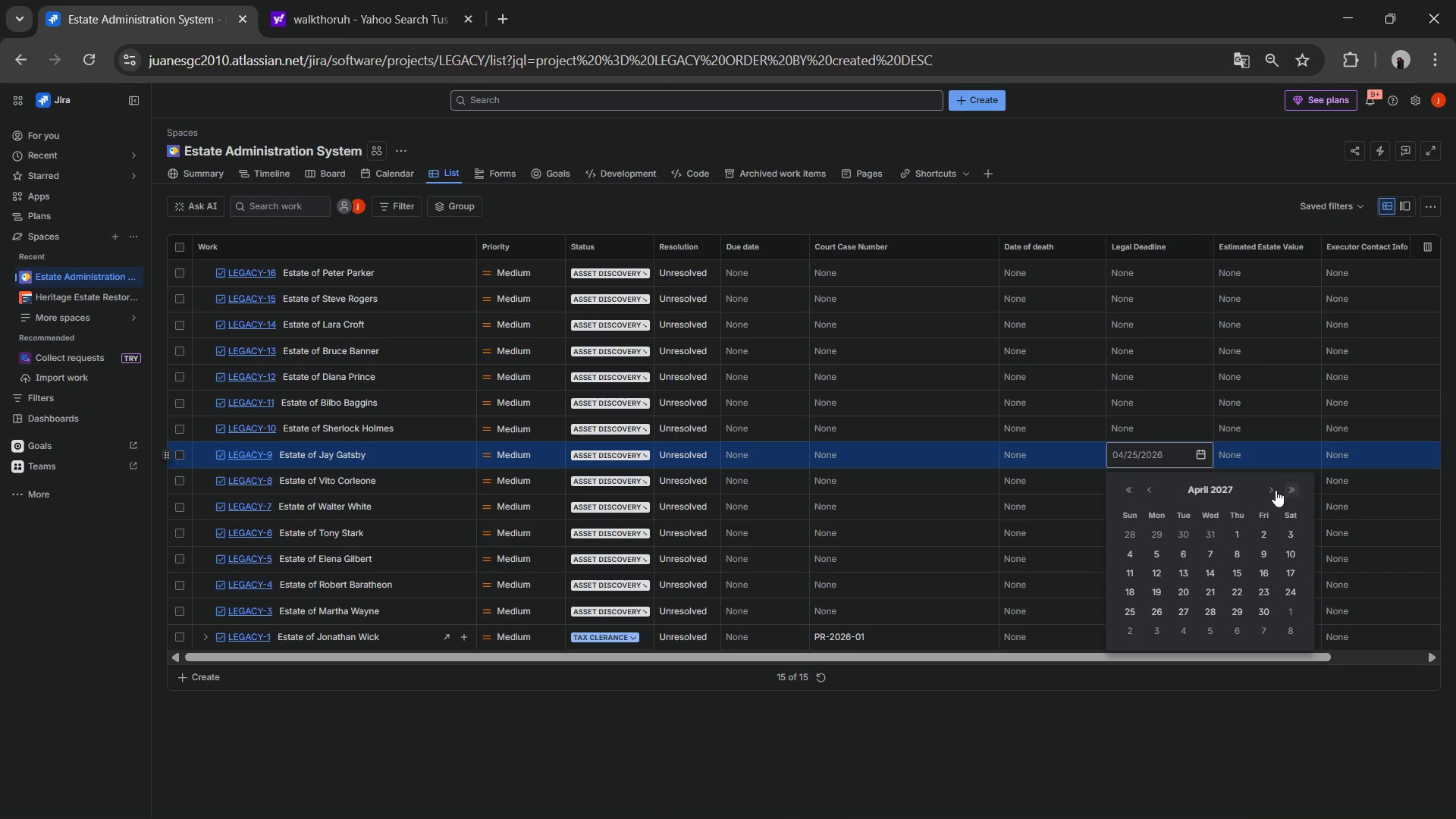 
left_click([1276, 490])
 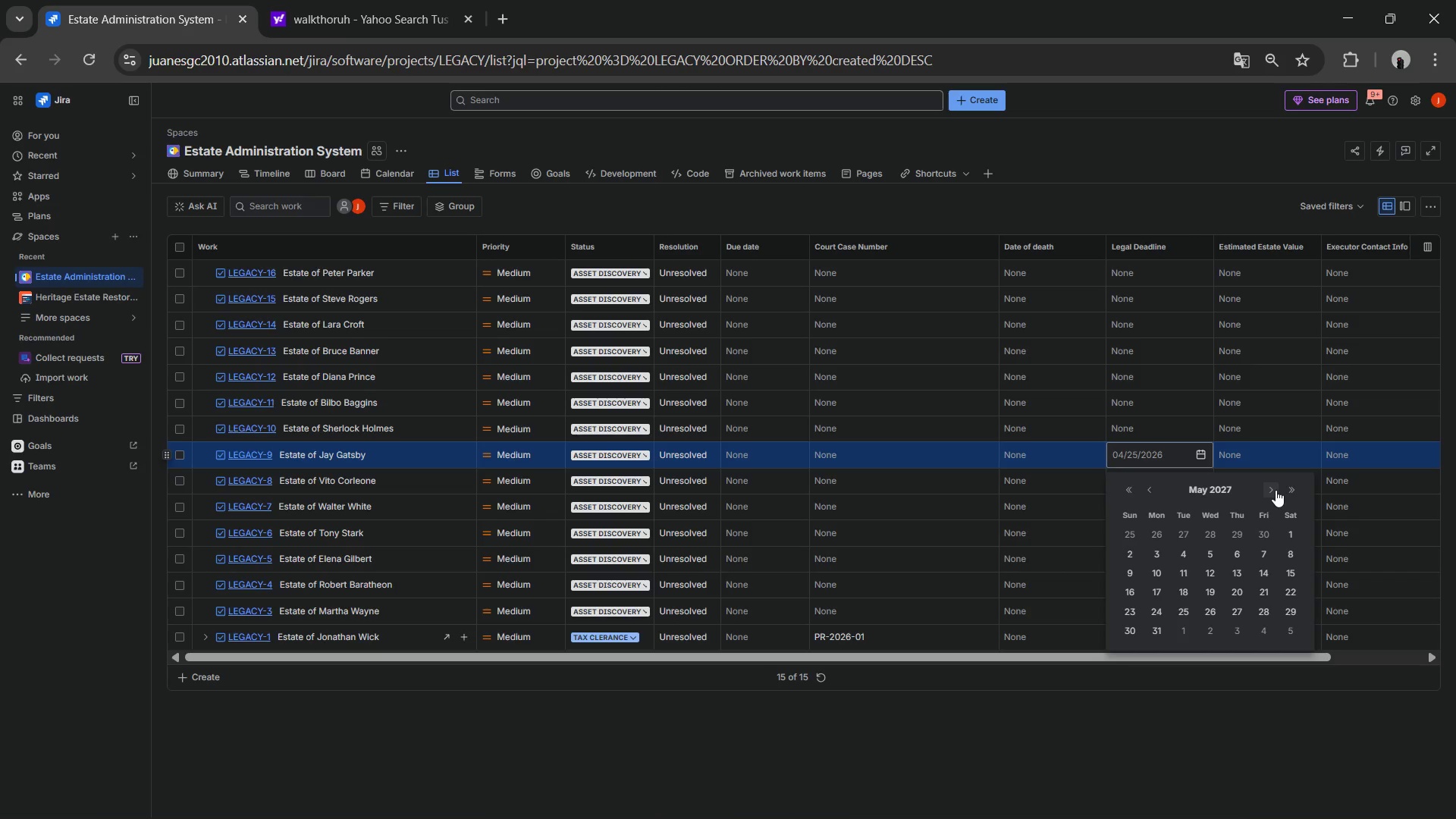 
left_click([1276, 490])
 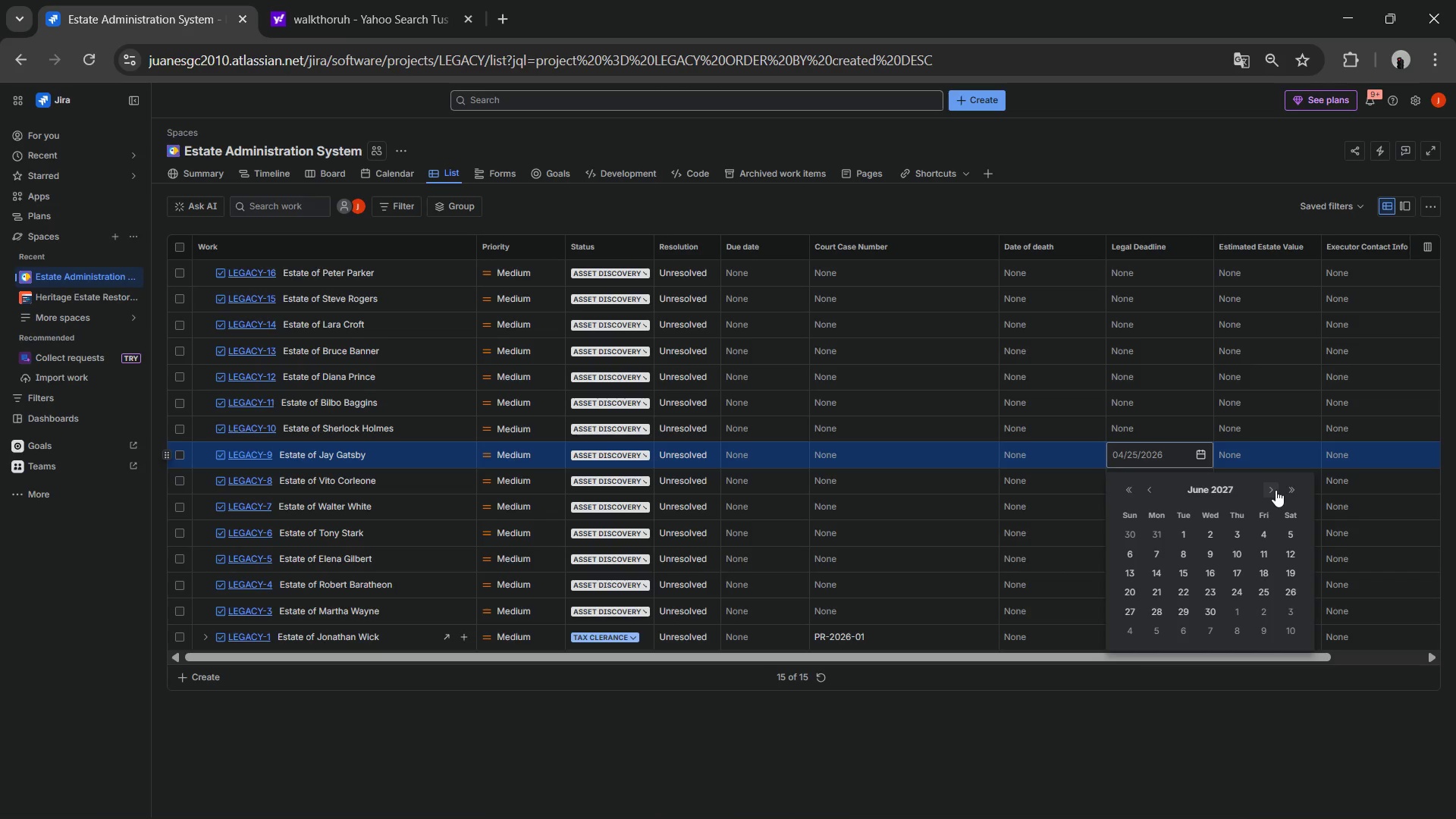 
left_click([1276, 490])
 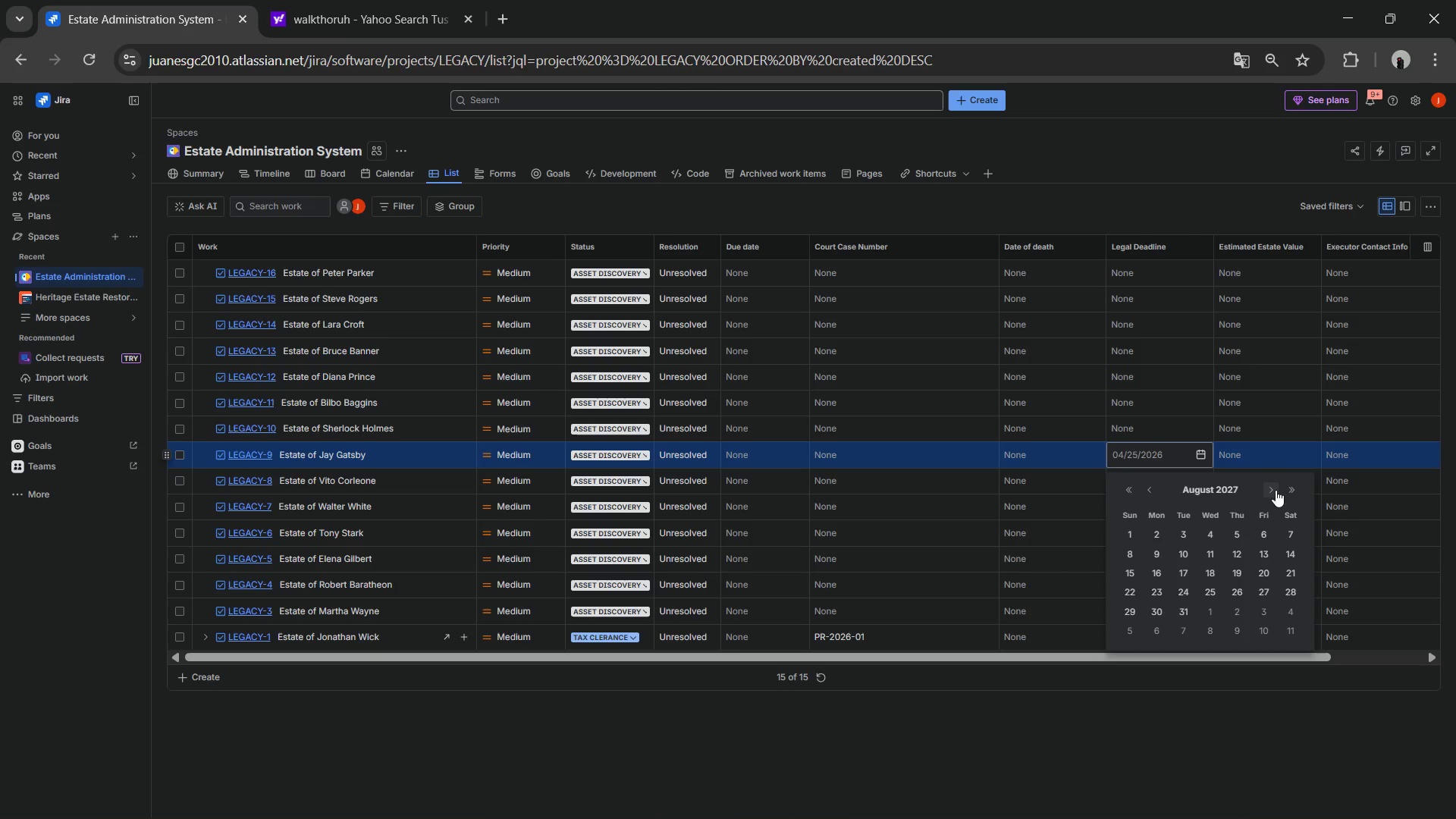 
double_click([1276, 490])
 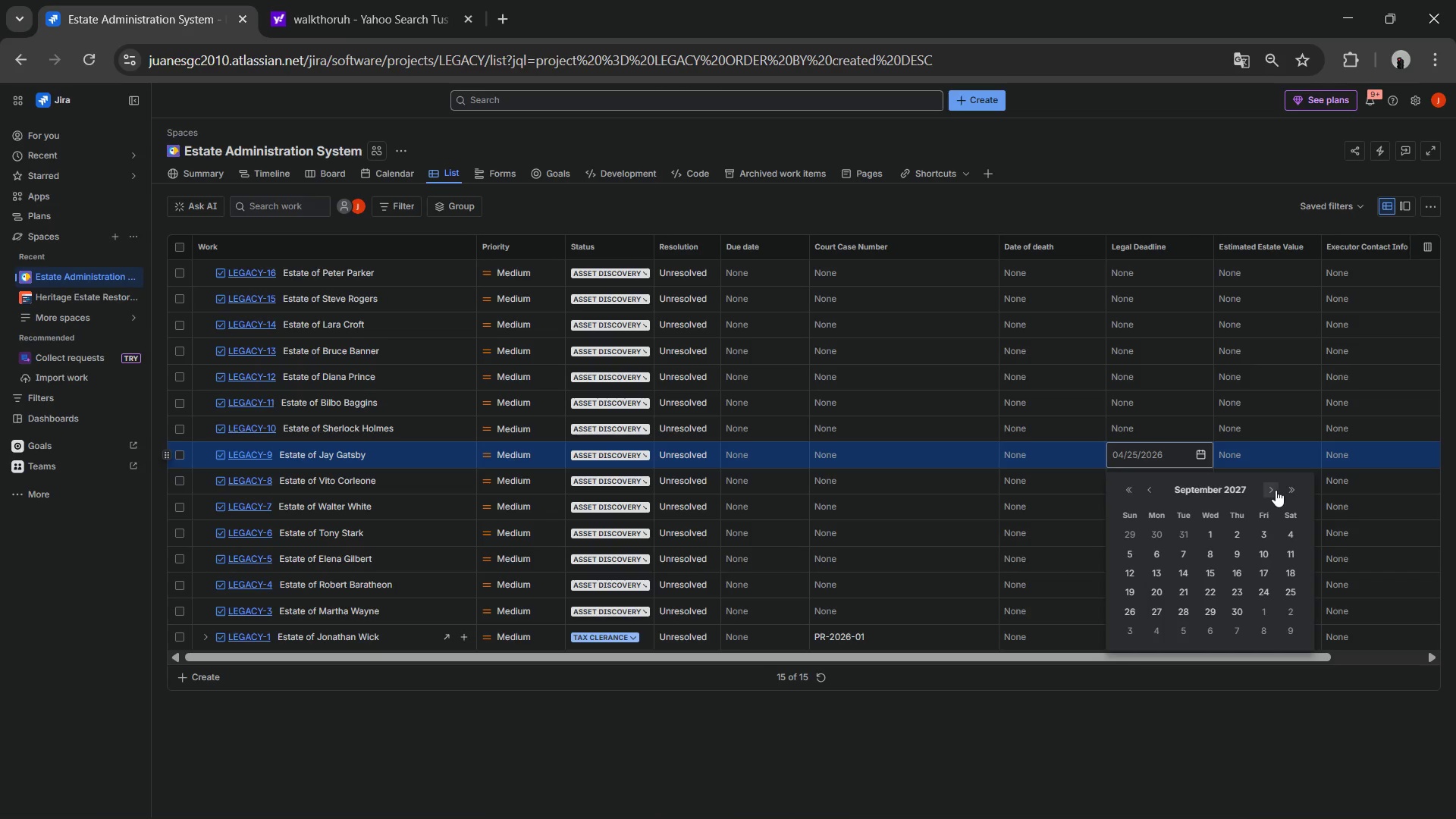 
left_click([1276, 490])
 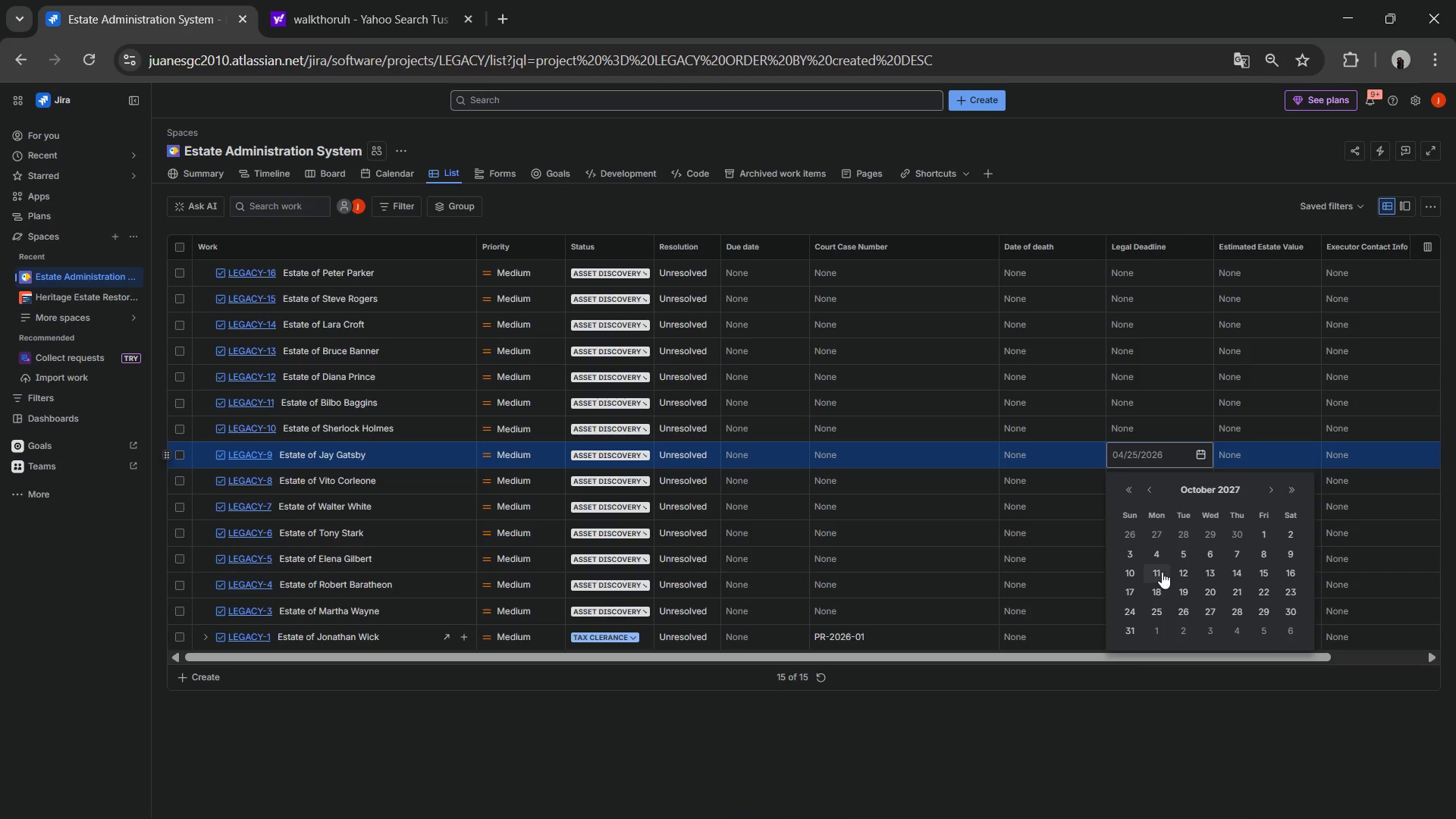 
left_click([1181, 566])
 